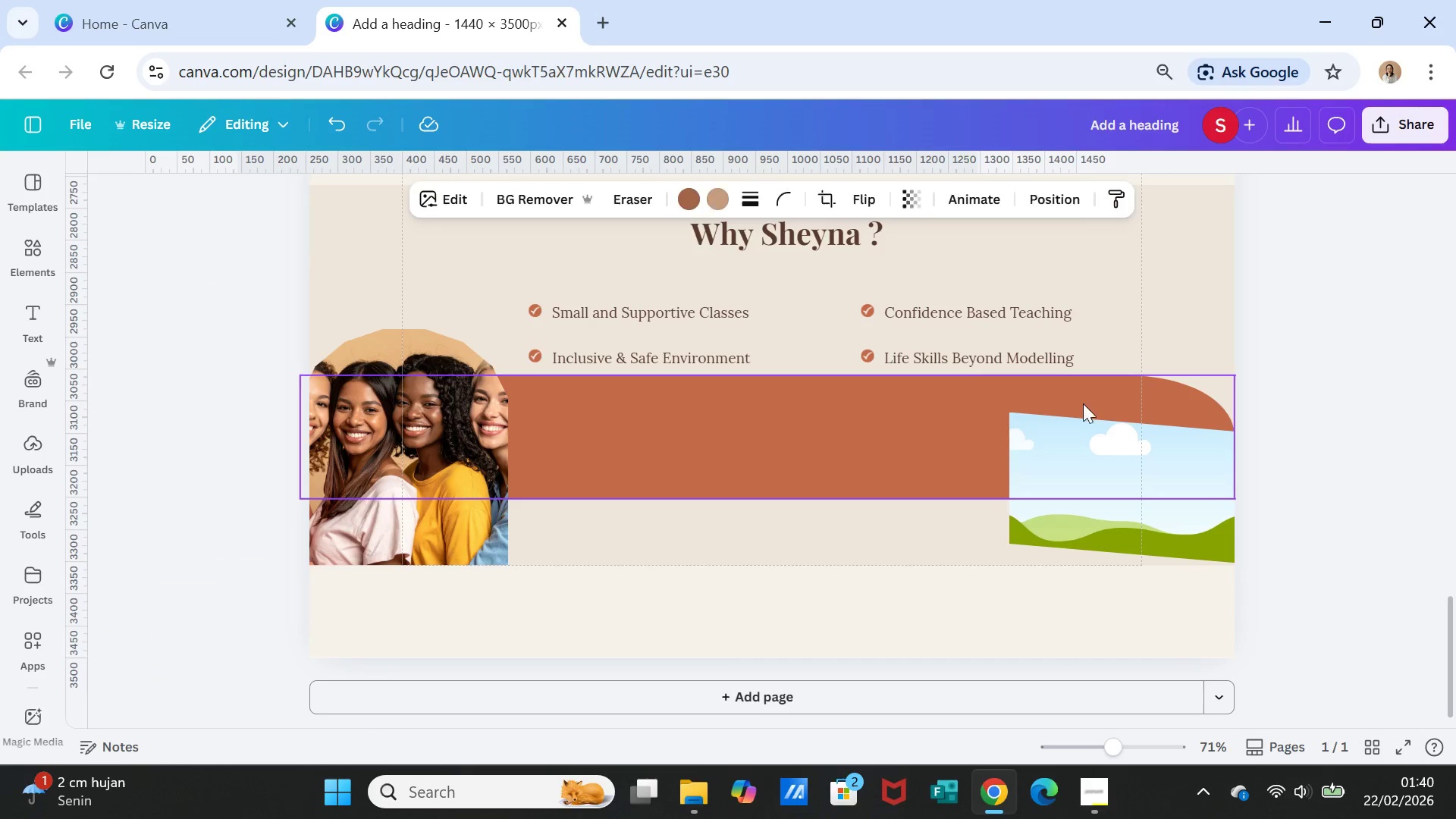 
scroll: coordinate [1090, 413], scroll_direction: up, amount: 8.0
 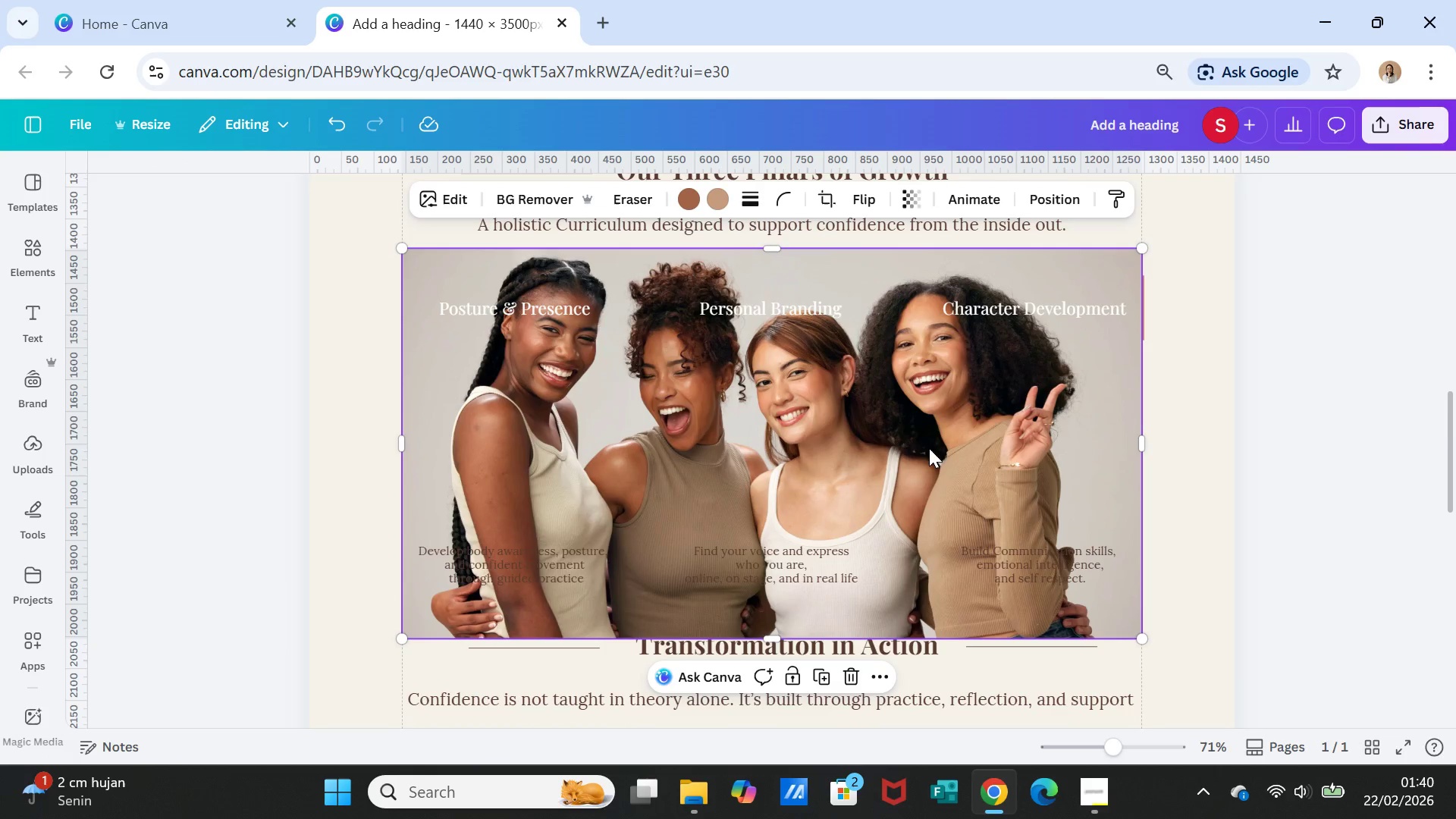 
left_click_drag(start_coordinate=[921, 425], to_coordinate=[1060, 657])
 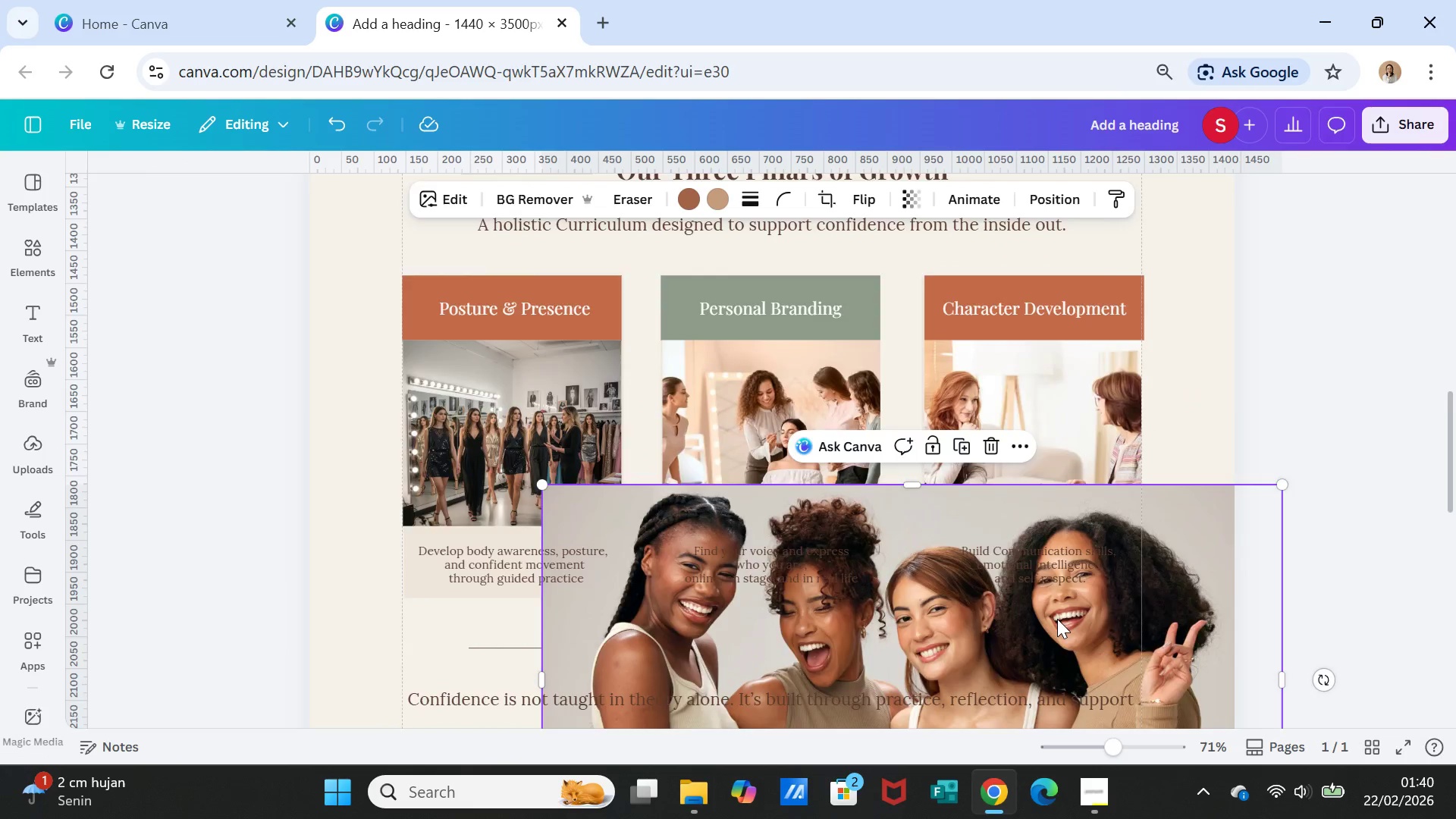 
scroll: coordinate [1056, 610], scroll_direction: down, amount: 4.0
 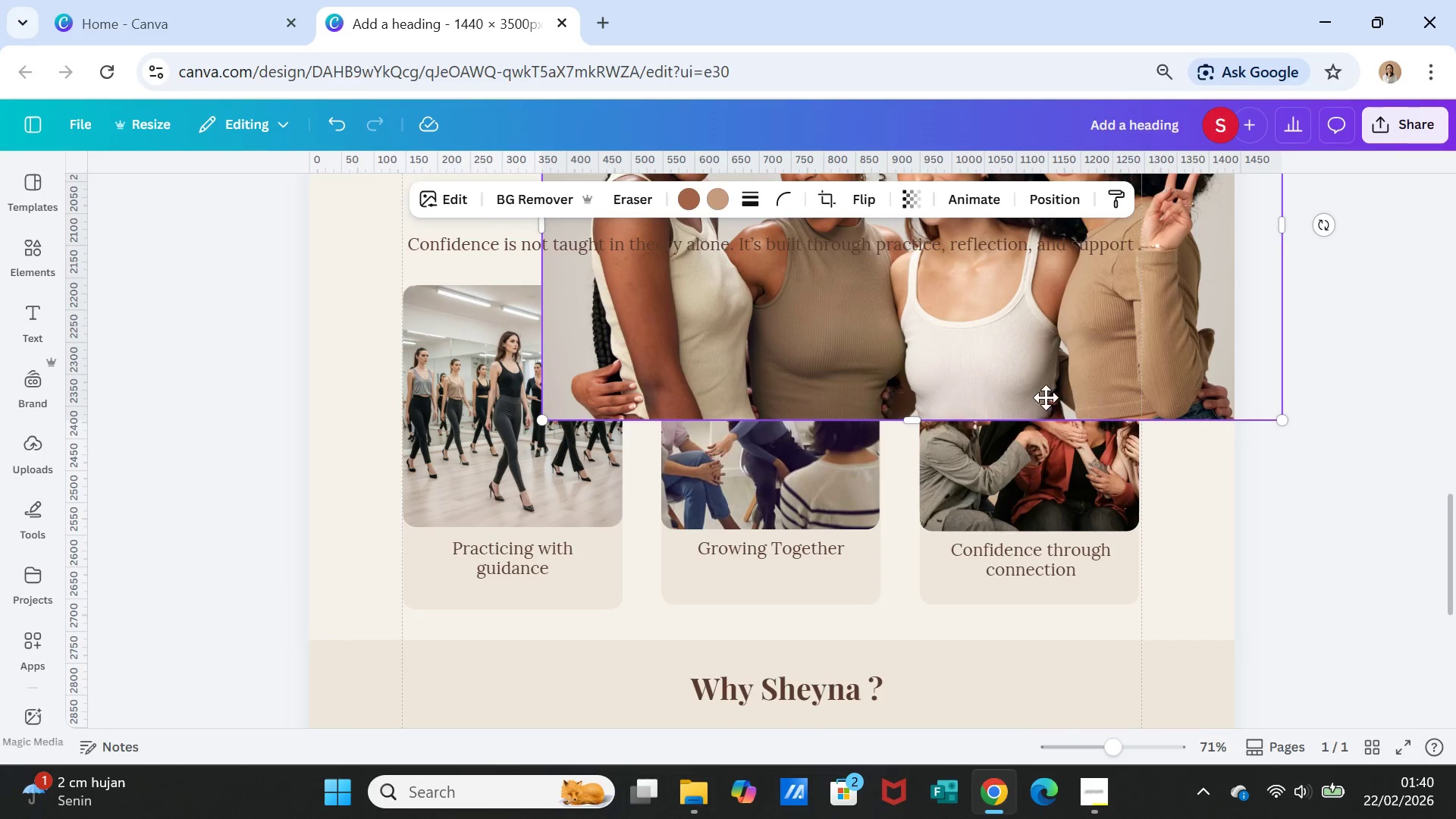 
left_click_drag(start_coordinate=[1025, 308], to_coordinate=[1052, 670])
 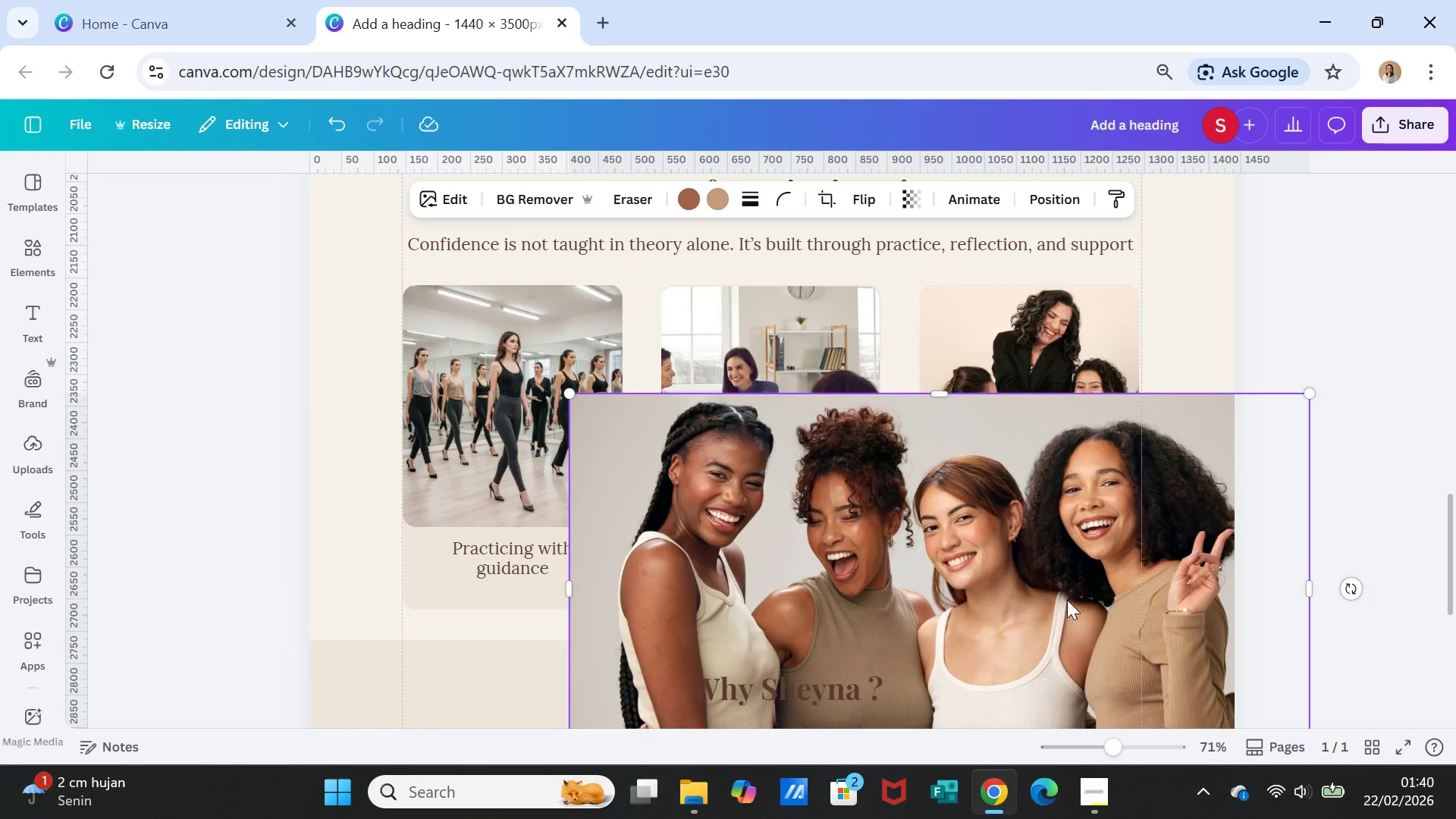 
scroll: coordinate [1067, 600], scroll_direction: down, amount: 3.0
 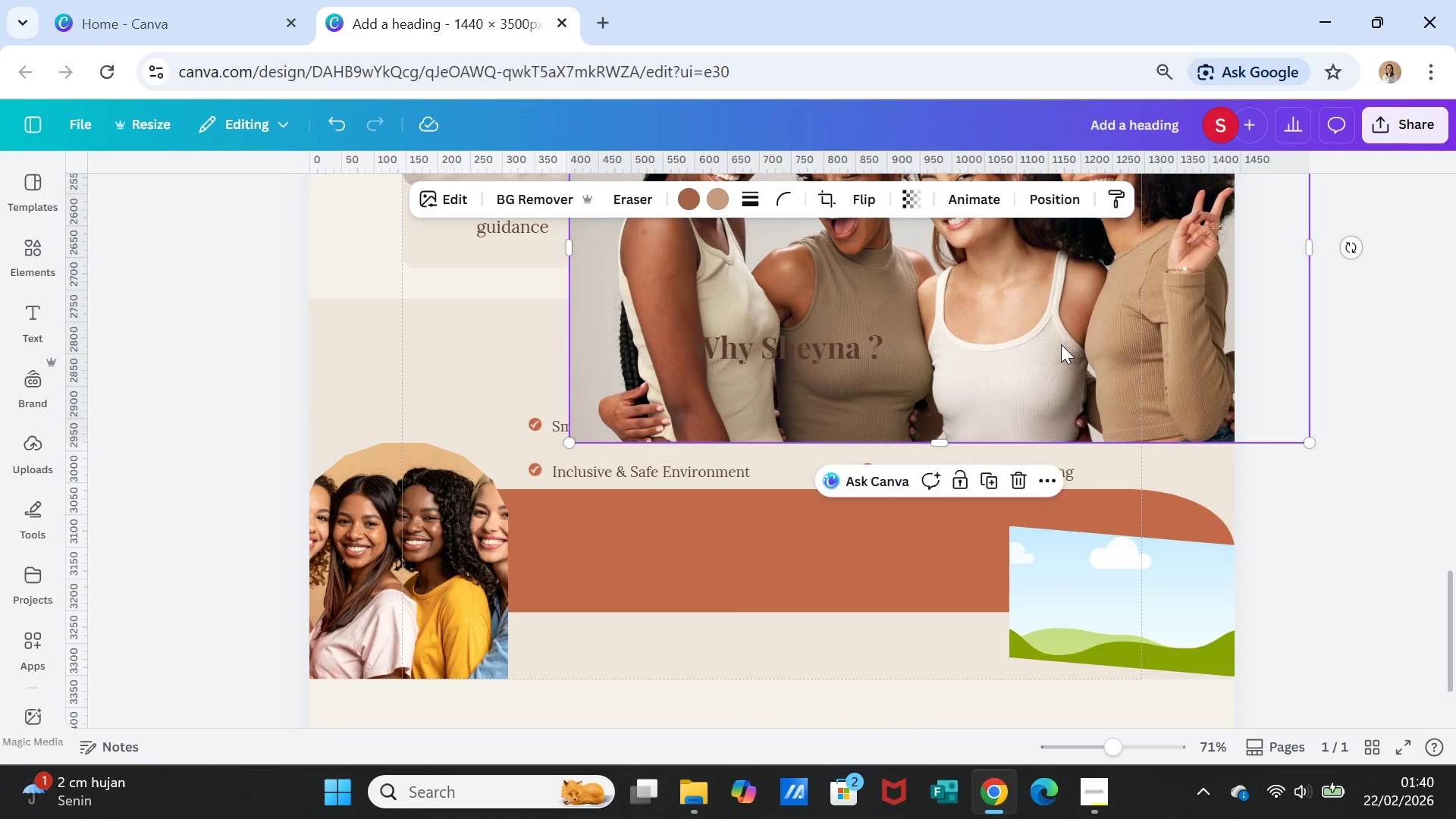 
left_click_drag(start_coordinate=[1061, 344], to_coordinate=[1123, 643])
 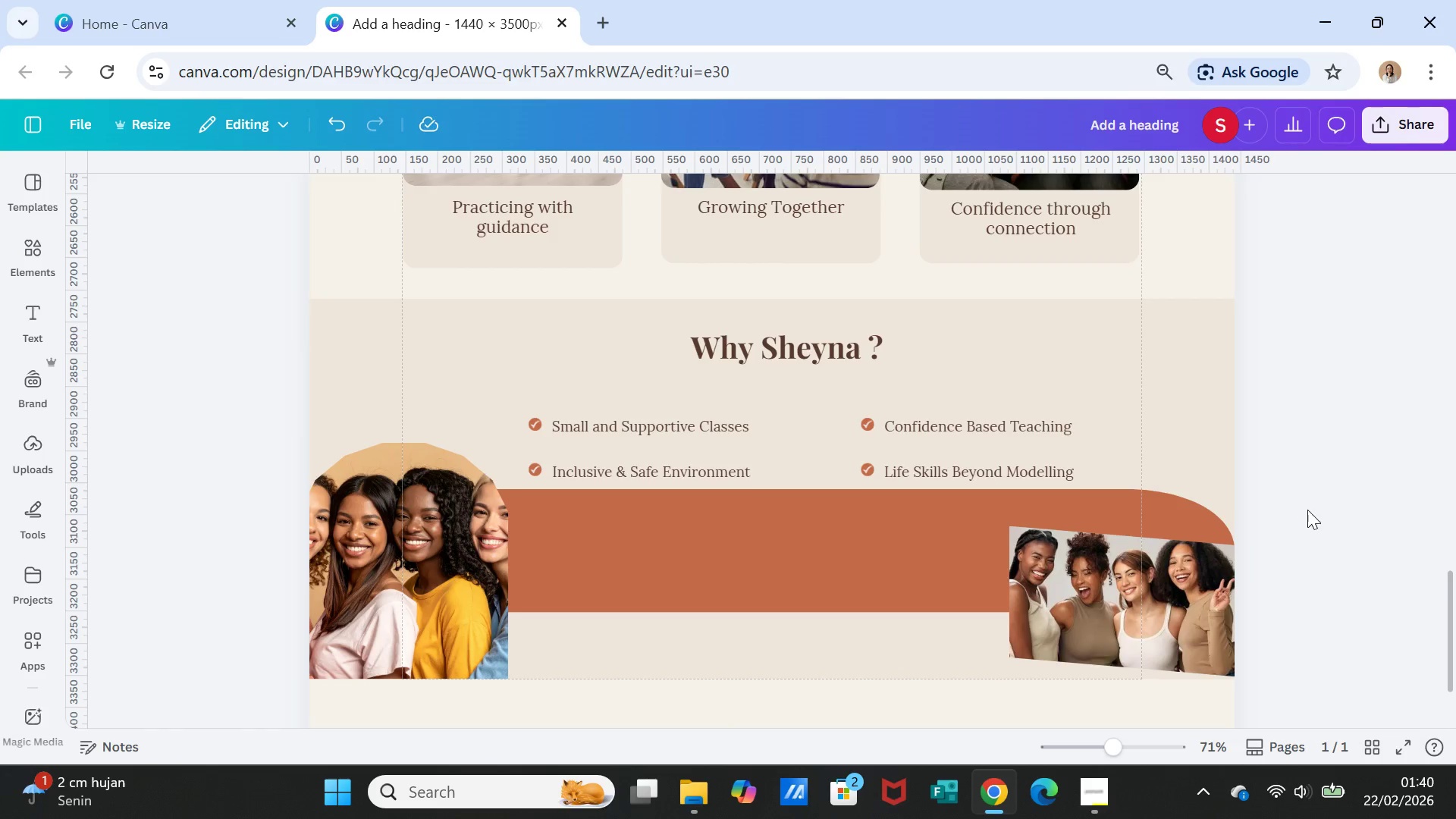 
left_click([1308, 510])
 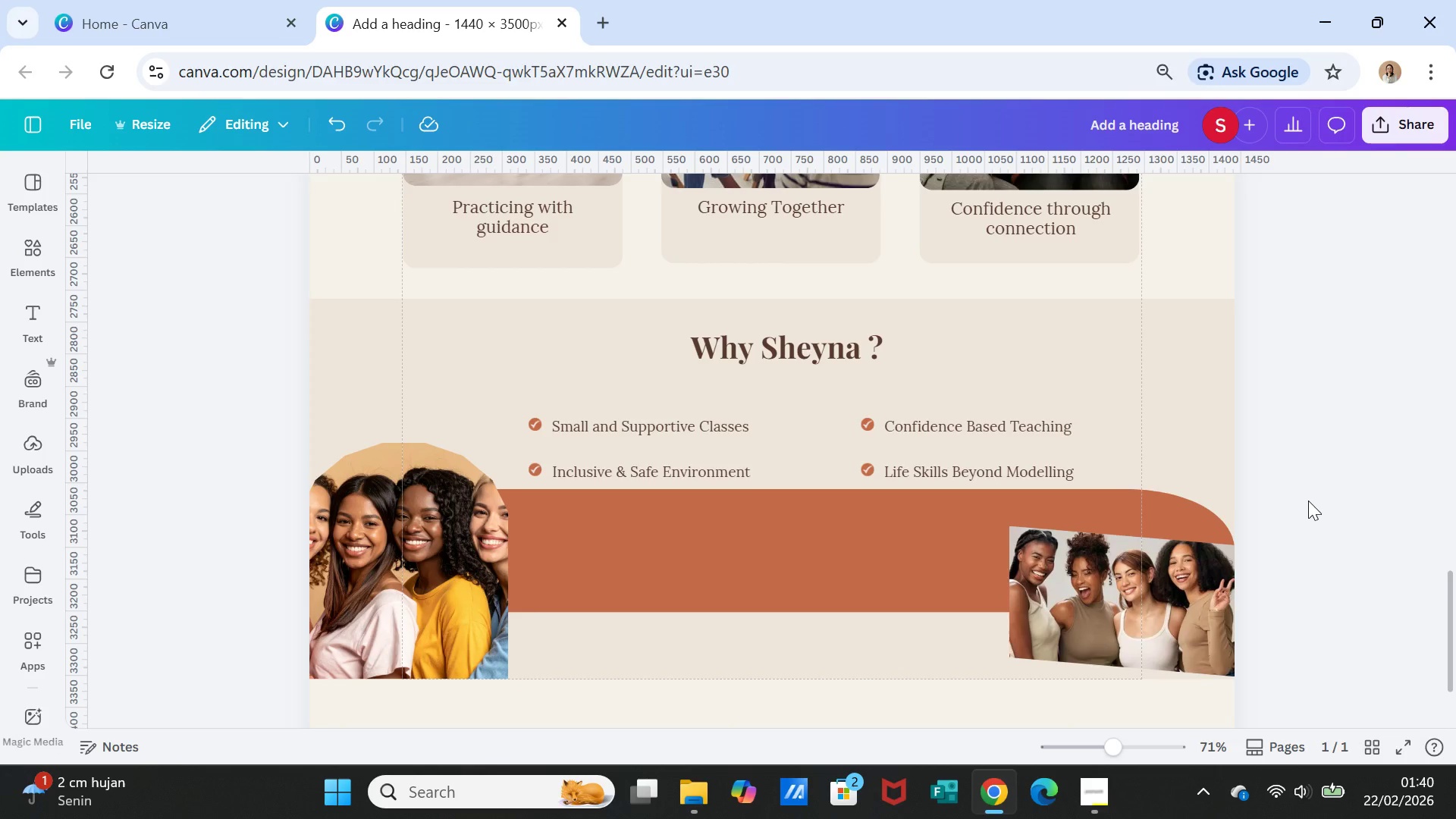 
wait(8.09)
 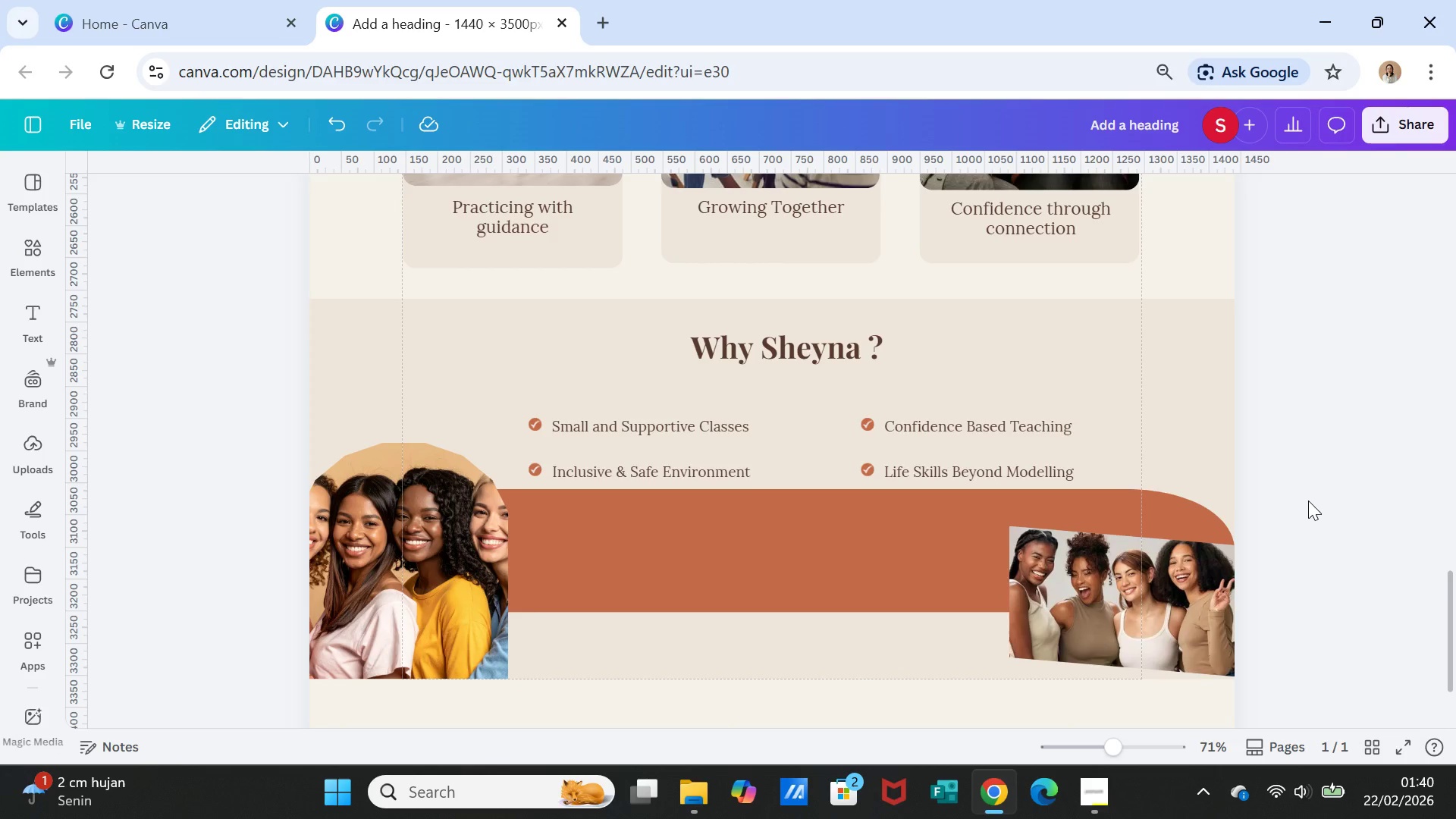 
left_click([445, 578])
 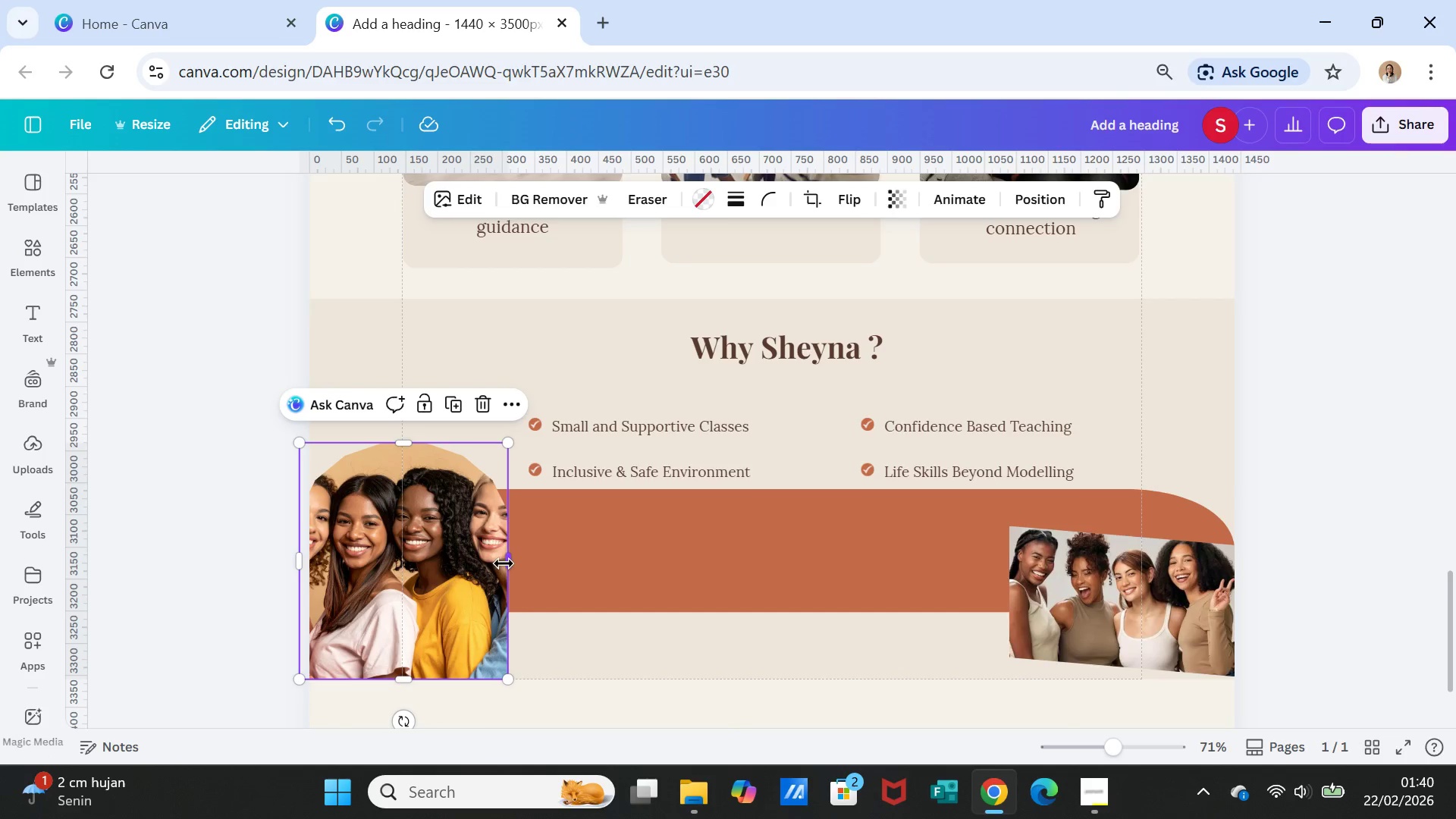 
left_click_drag(start_coordinate=[505, 563], to_coordinate=[526, 564])
 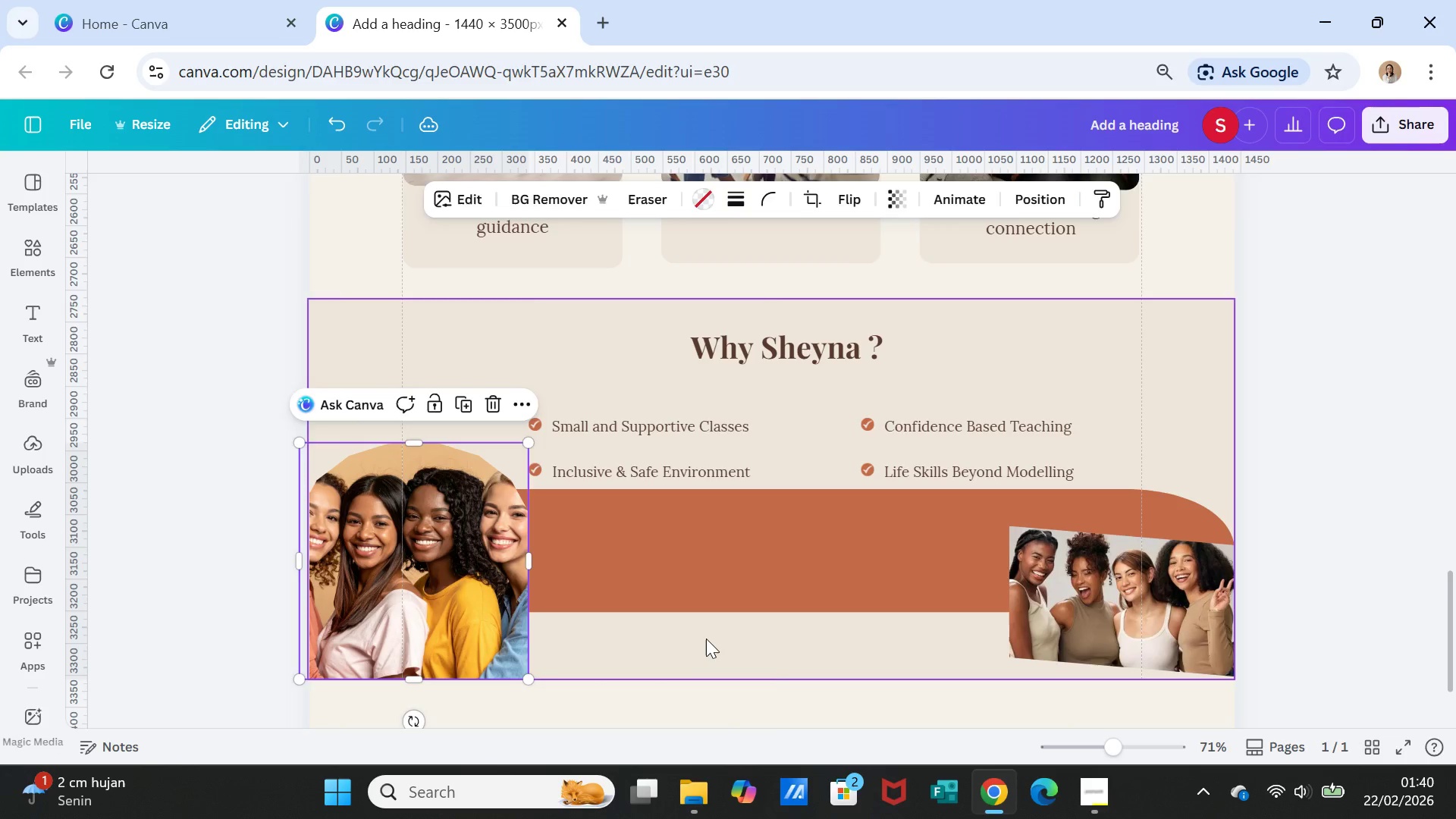 
left_click([706, 639])
 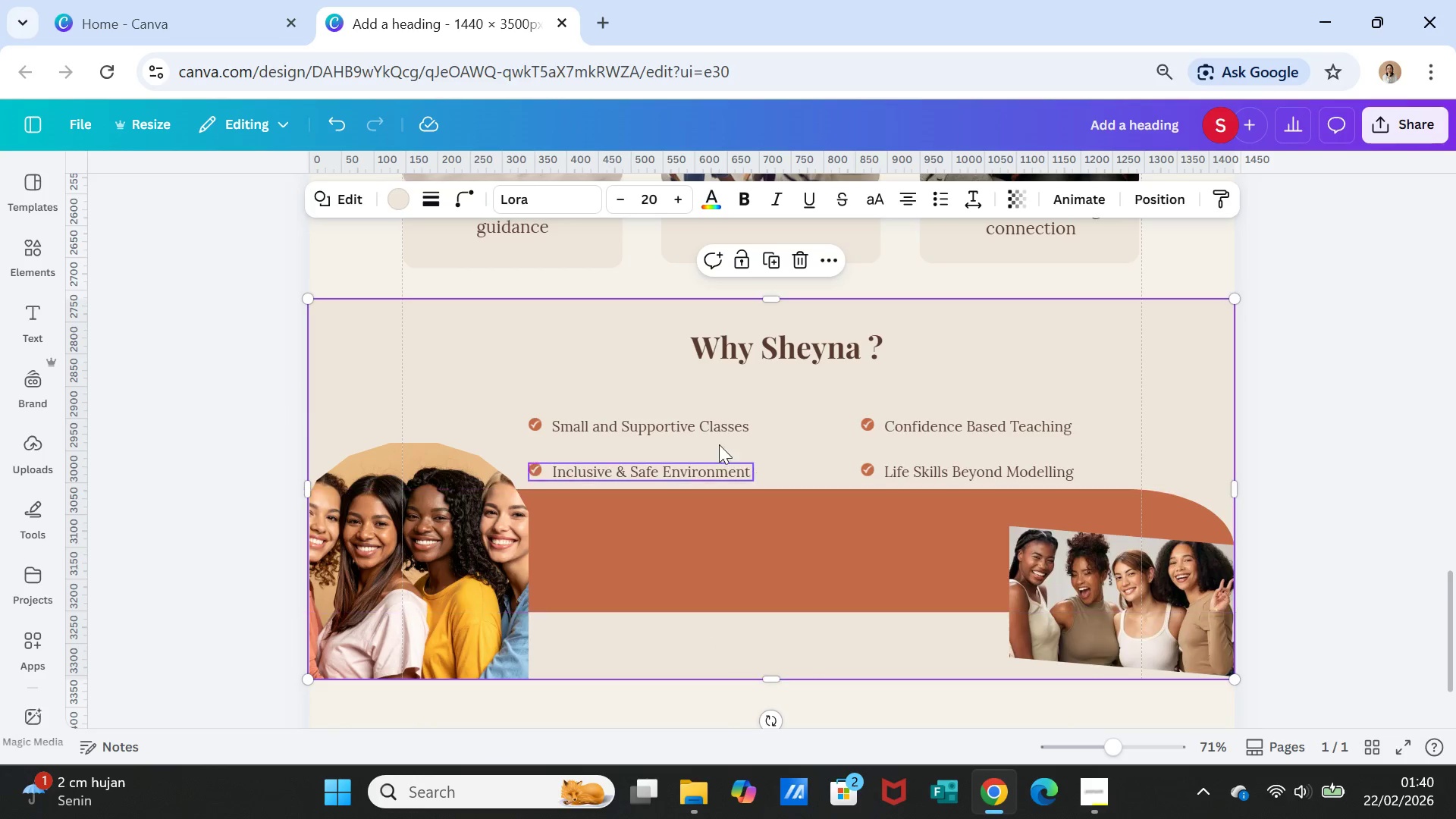 
left_click_drag(start_coordinate=[764, 359], to_coordinate=[768, 347])
 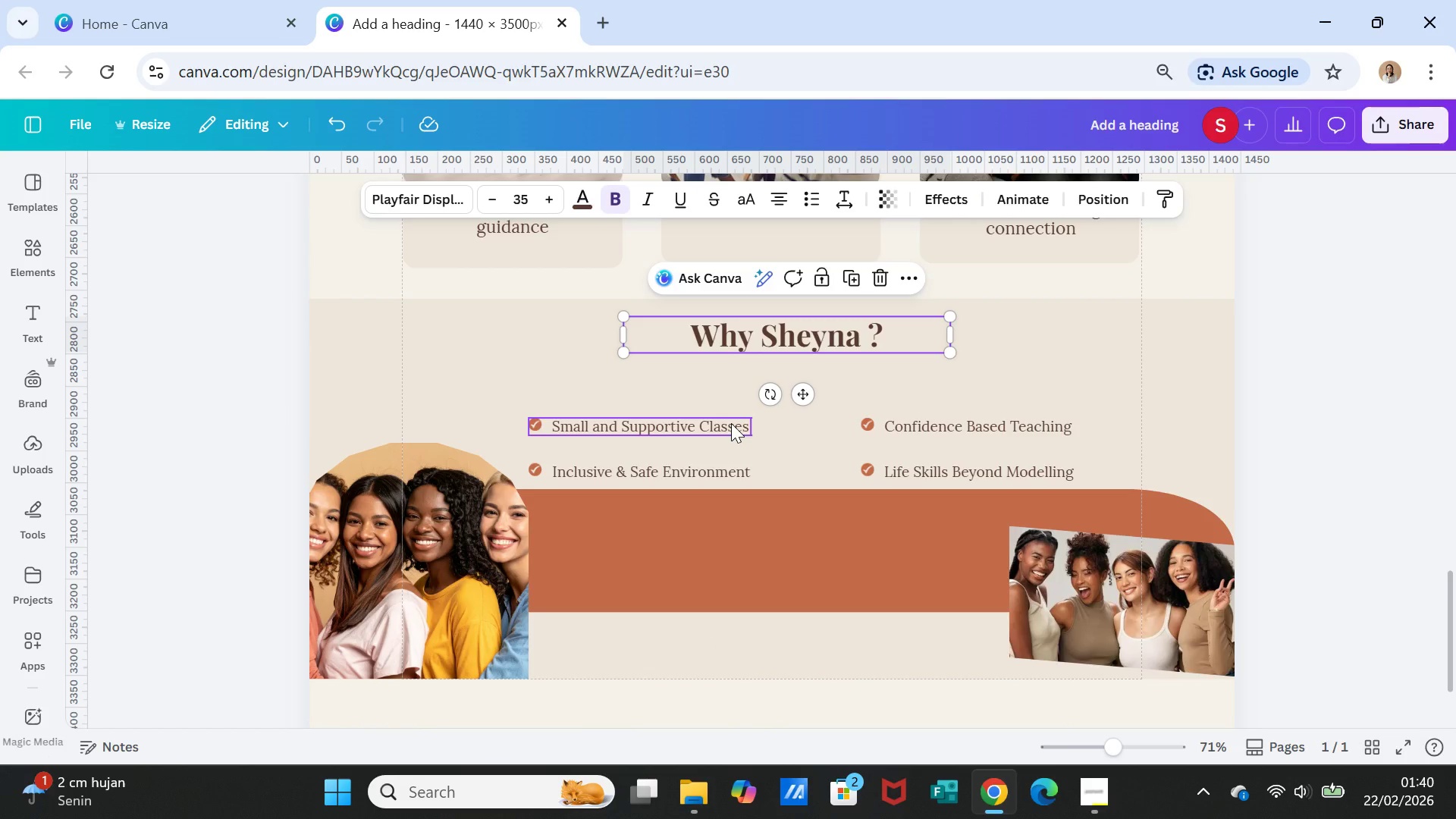 
left_click_drag(start_coordinate=[731, 423], to_coordinate=[733, 394])
 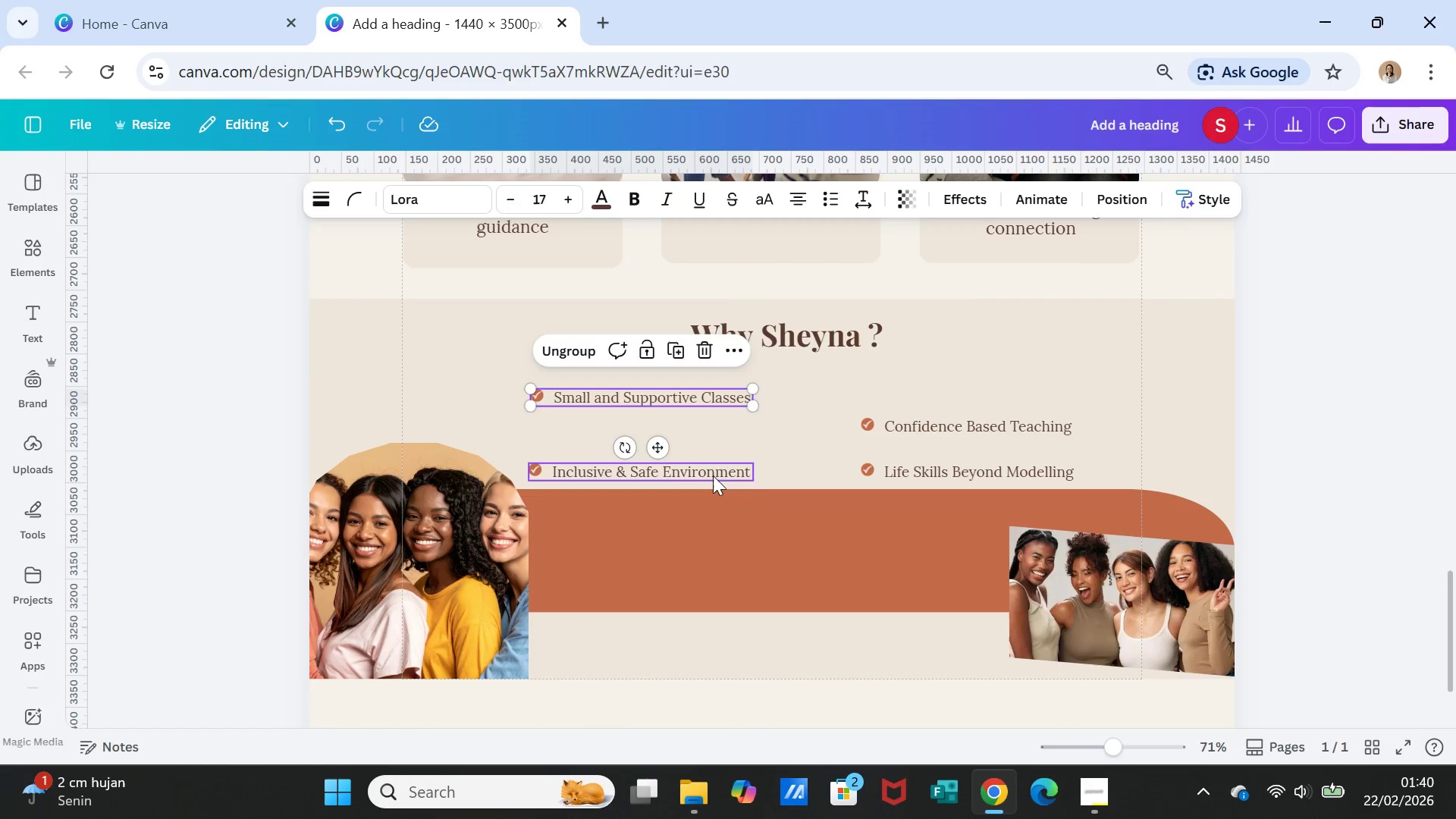 
left_click_drag(start_coordinate=[713, 475], to_coordinate=[714, 444])
 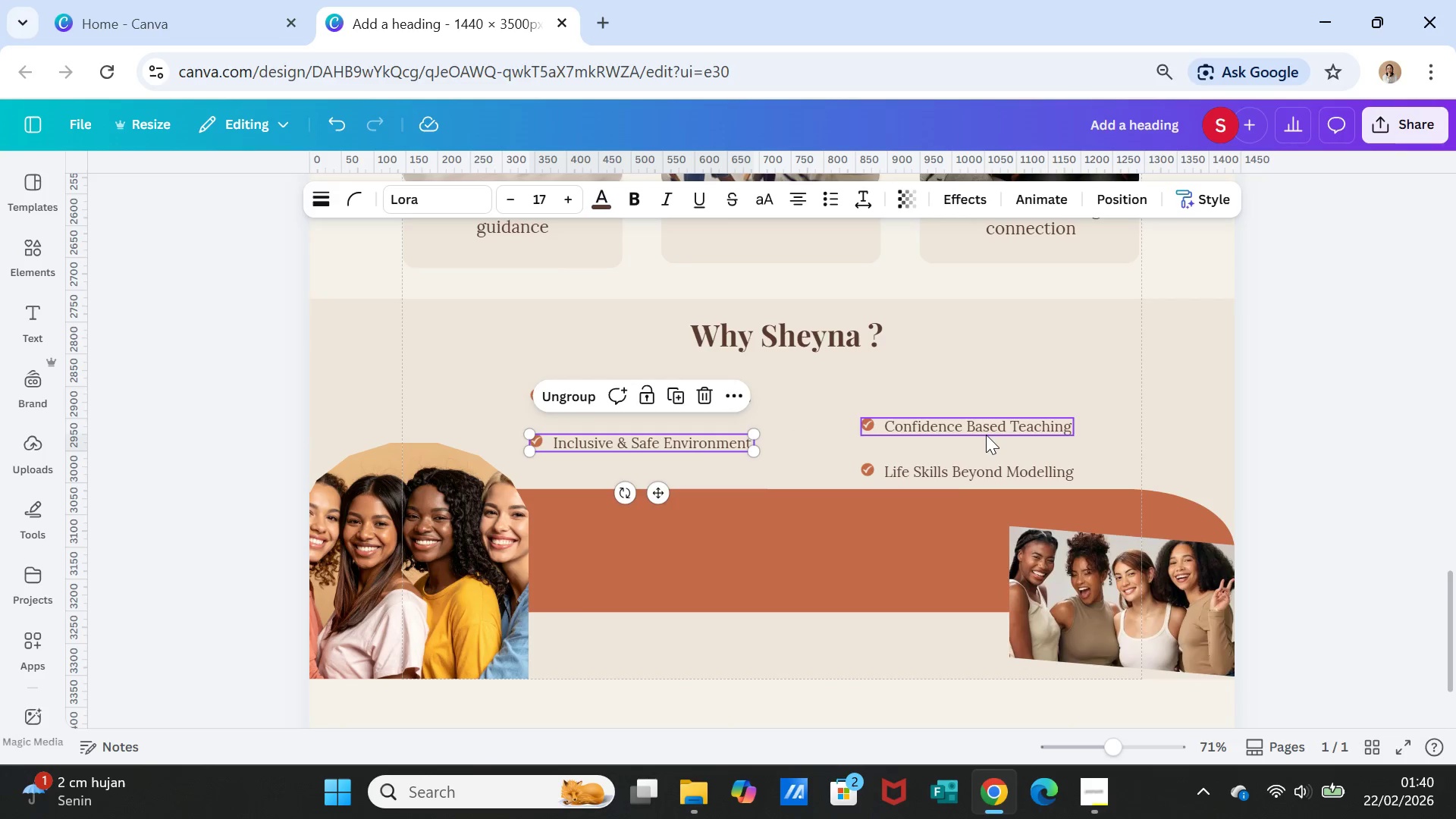 
left_click_drag(start_coordinate=[986, 435], to_coordinate=[987, 407])
 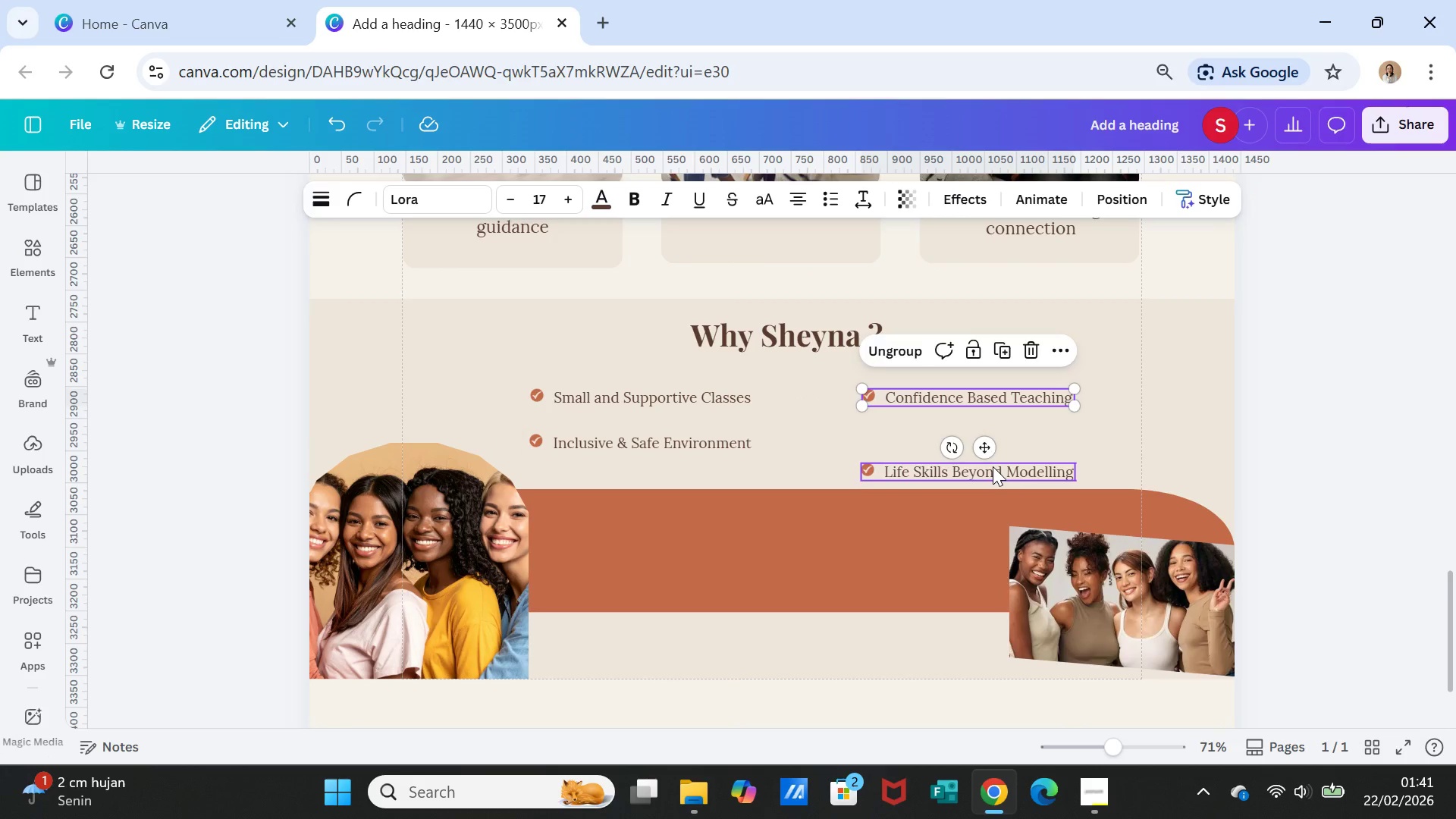 
left_click_drag(start_coordinate=[993, 466], to_coordinate=[995, 438])
 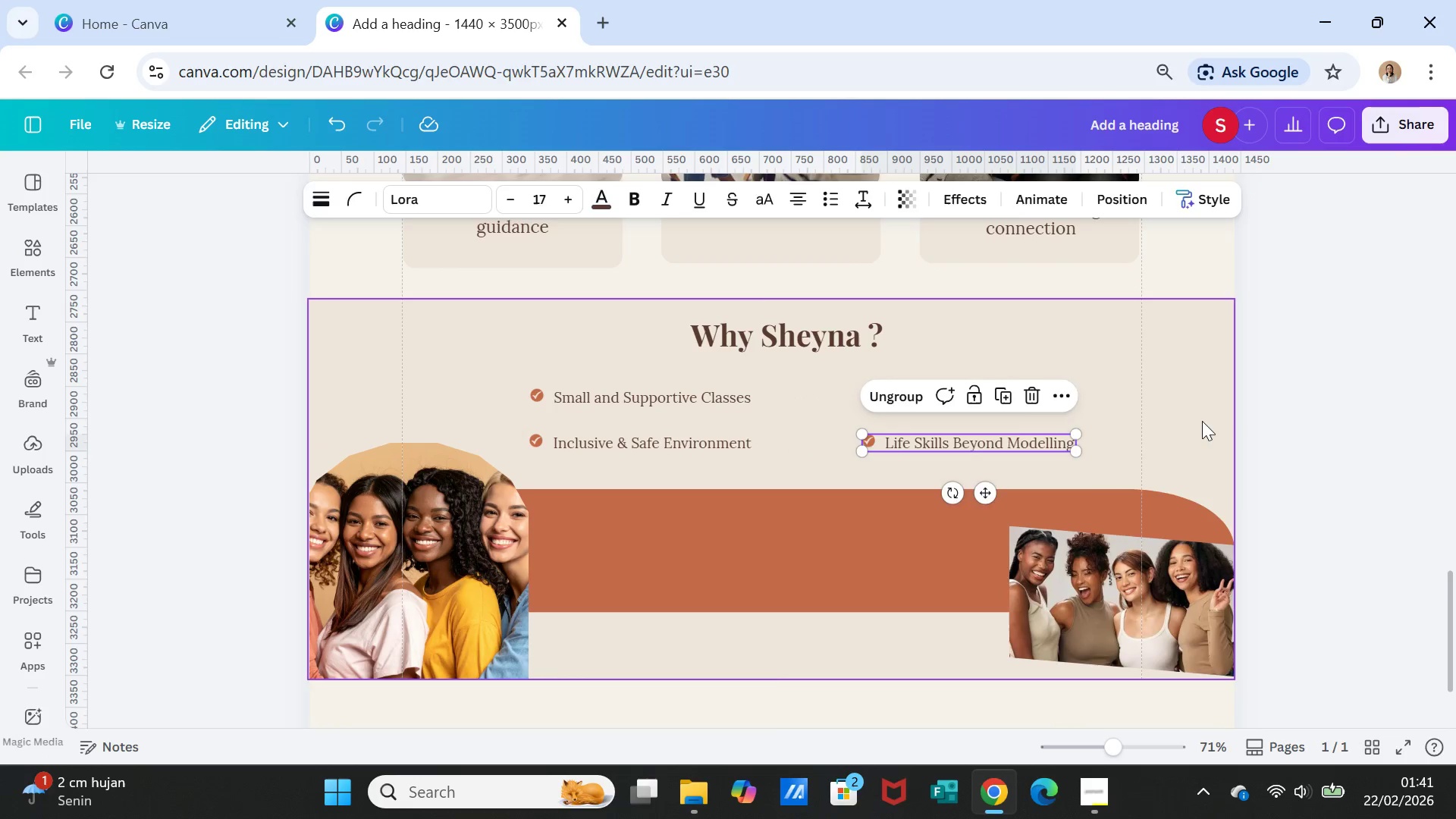 
left_click([1203, 420])
 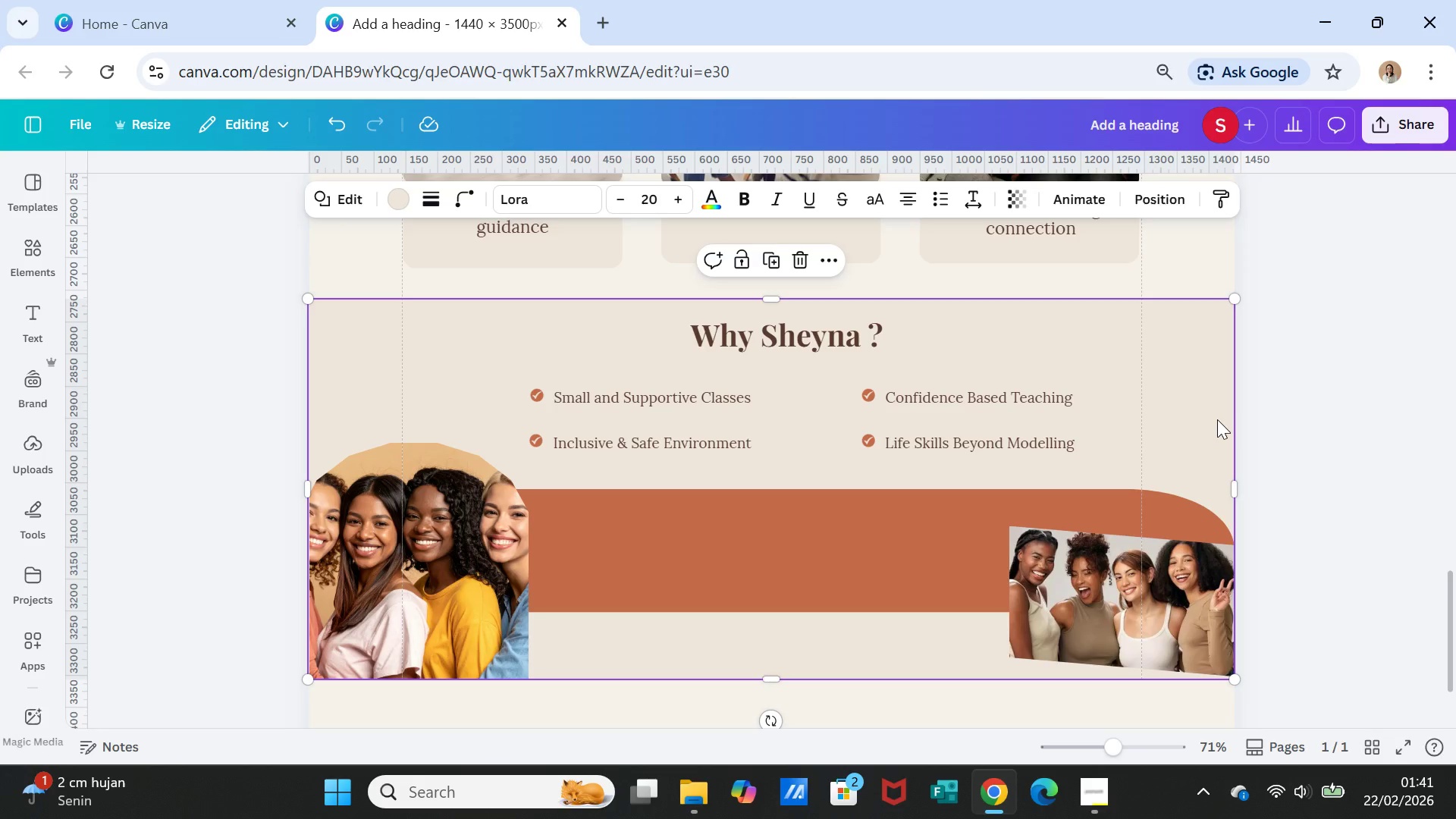 
wait(11.66)
 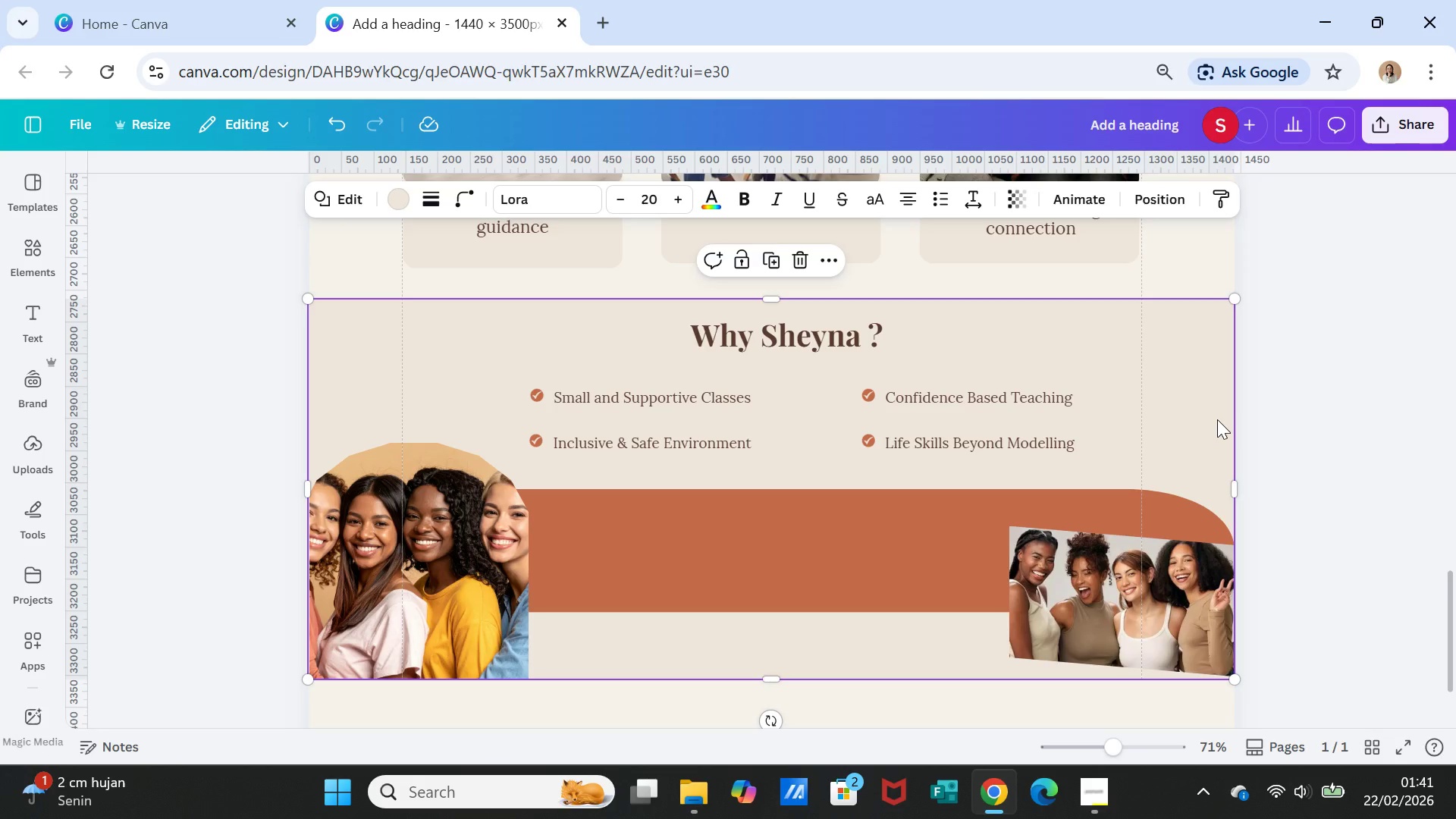 
left_click([34, 249])
 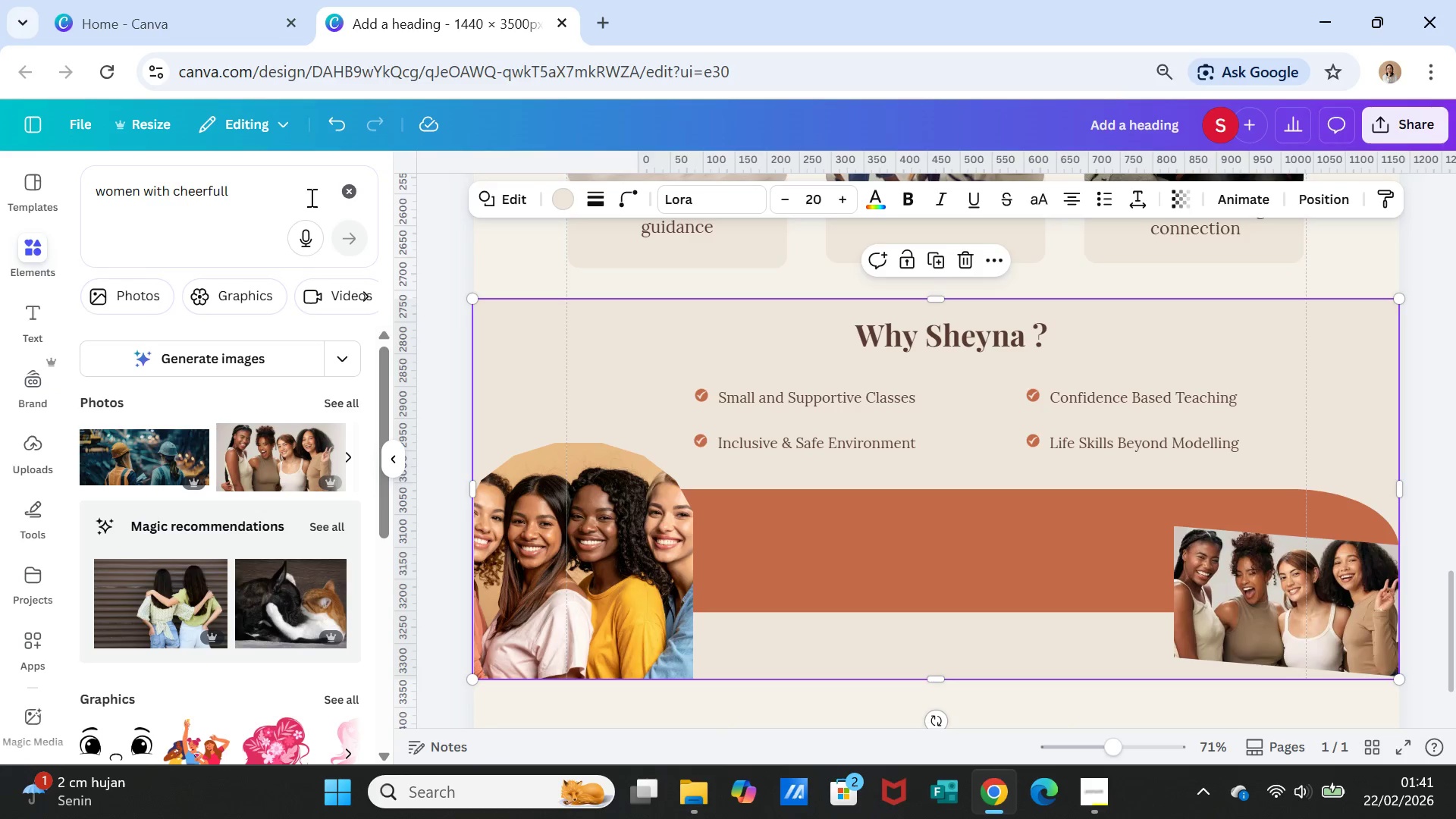 
left_click([352, 188])
 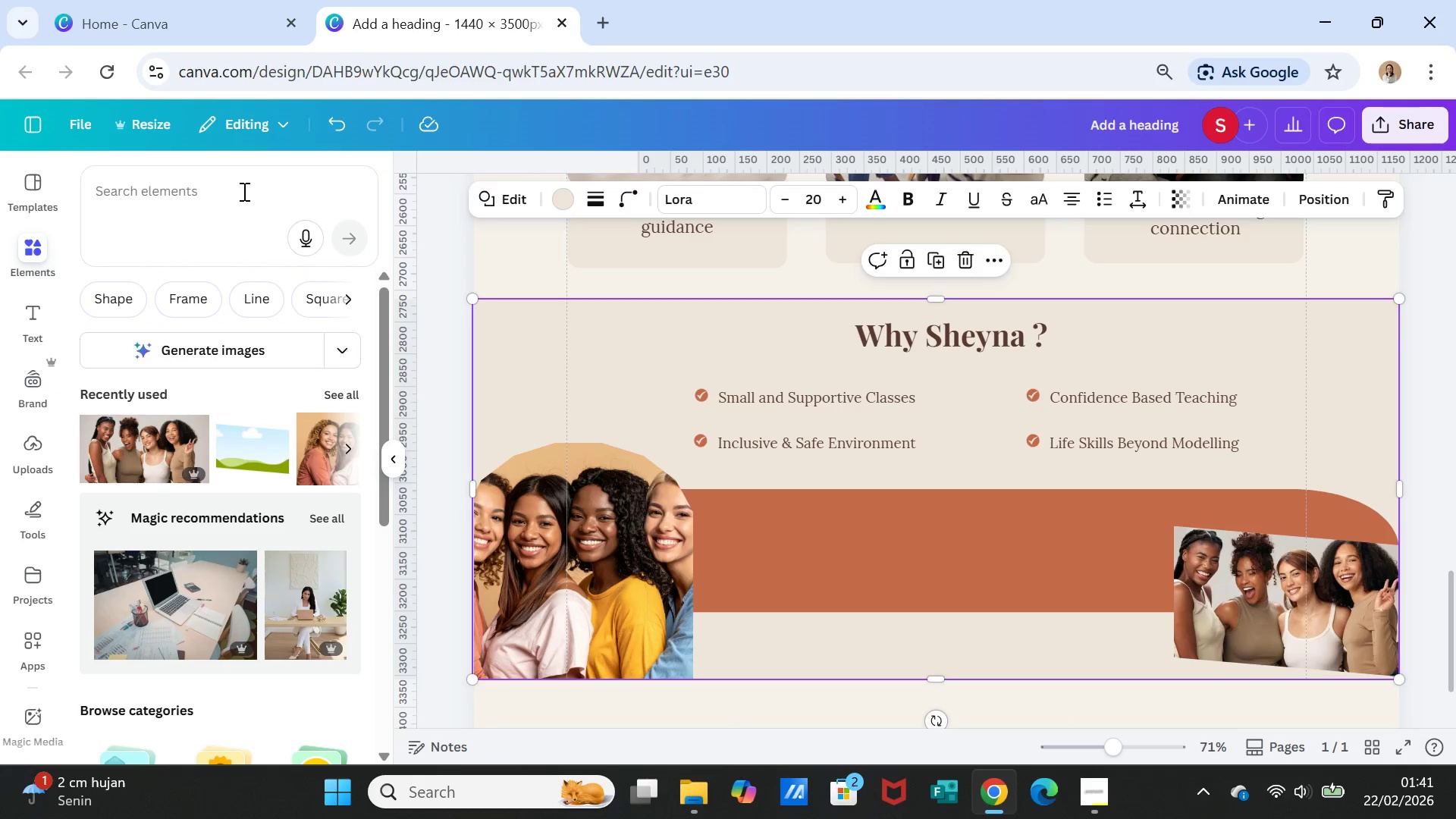 
left_click([243, 191])
 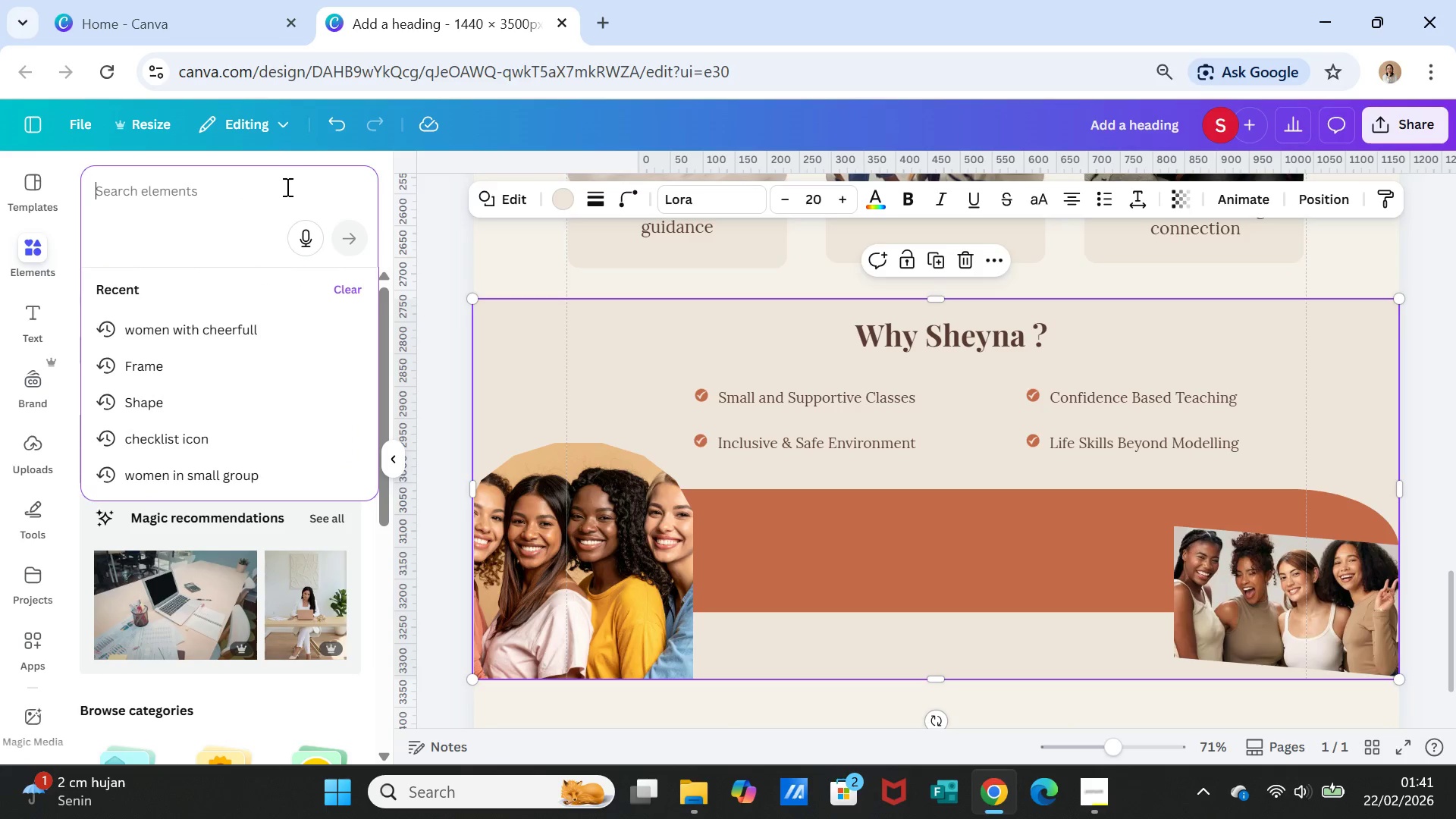 
type(leaves)
 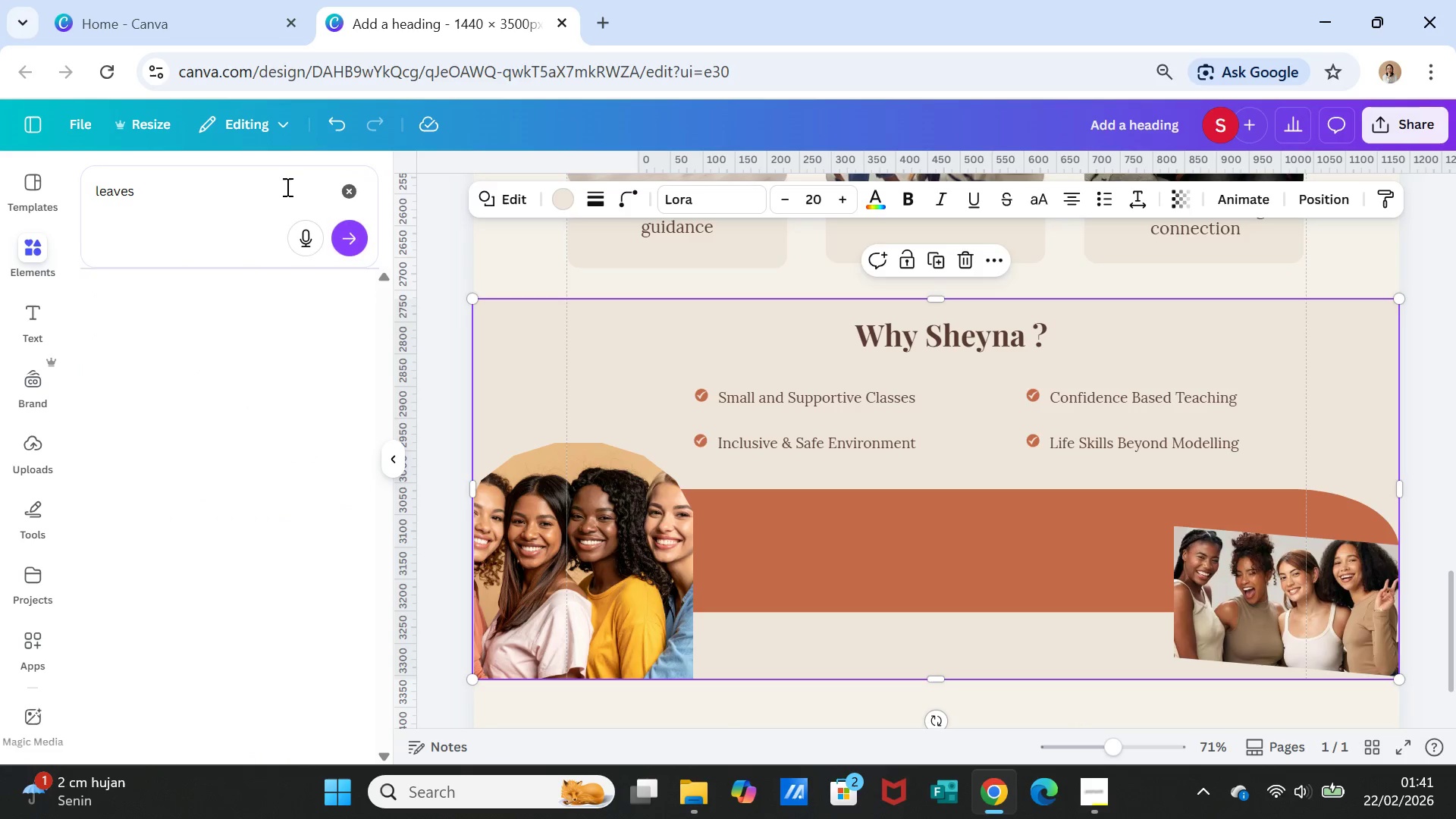 
key(Enter)
 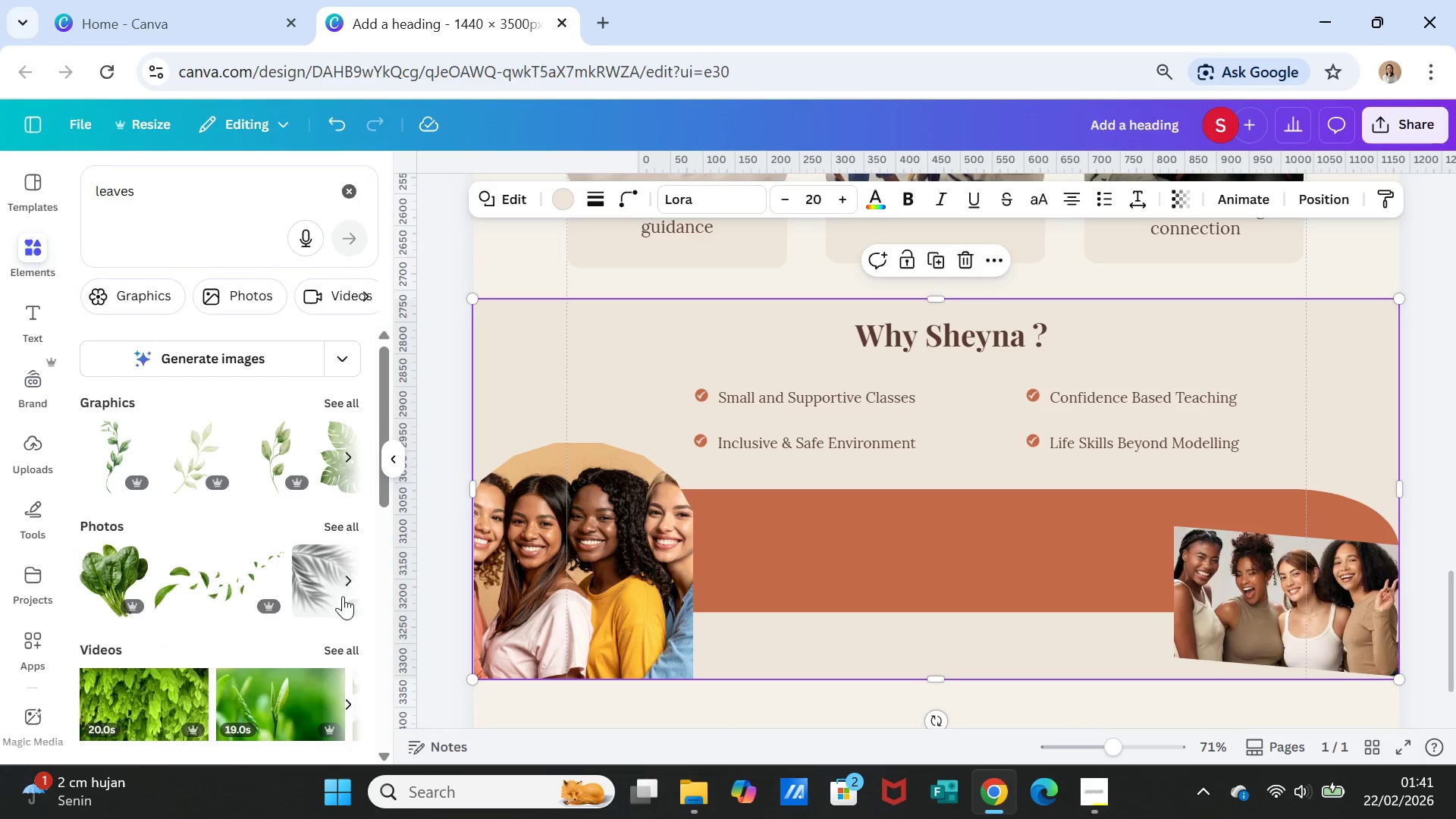 
scroll: coordinate [311, 608], scroll_direction: down, amount: 1.0
 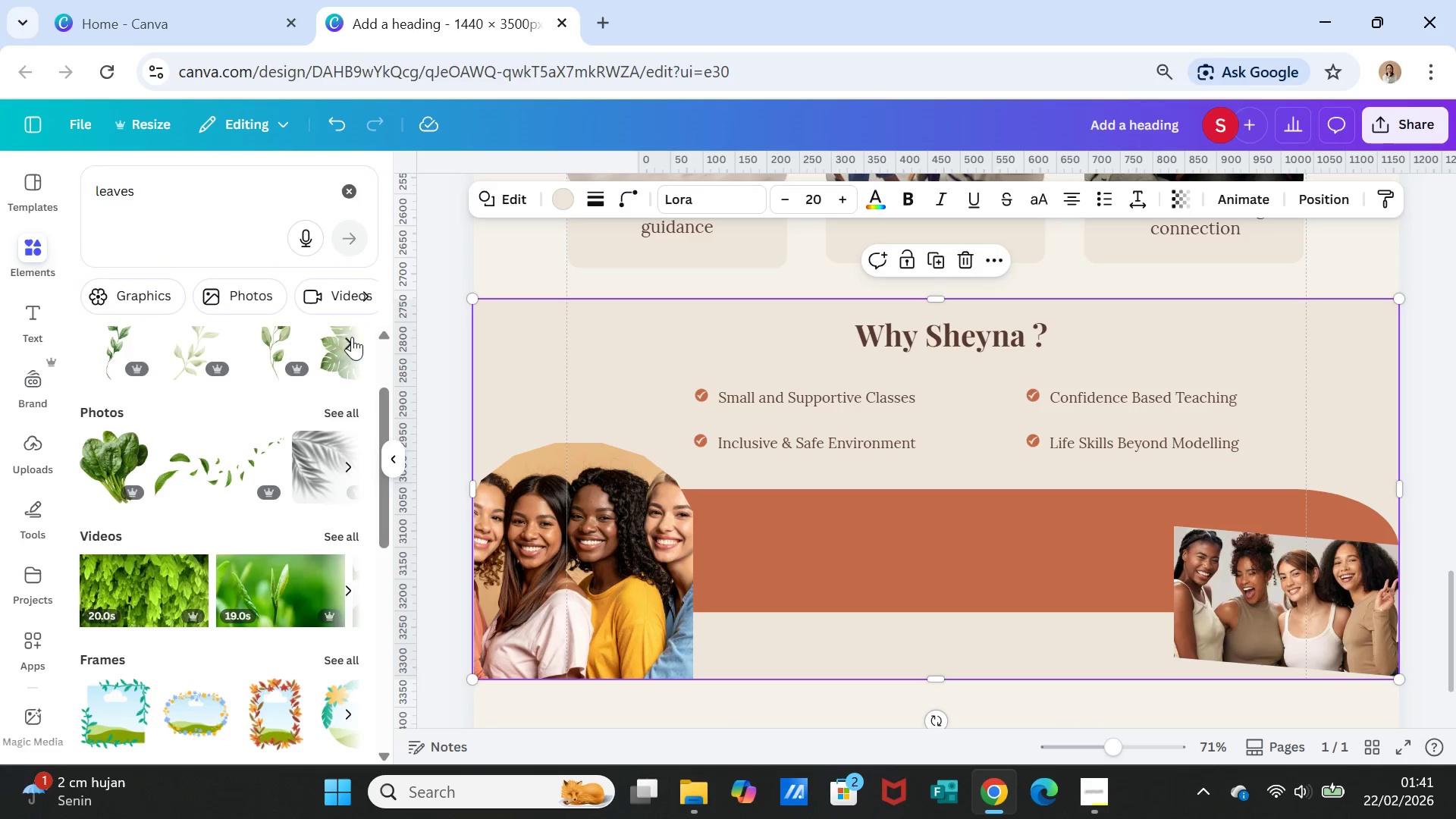 
scroll: coordinate [334, 390], scroll_direction: up, amount: 1.0
 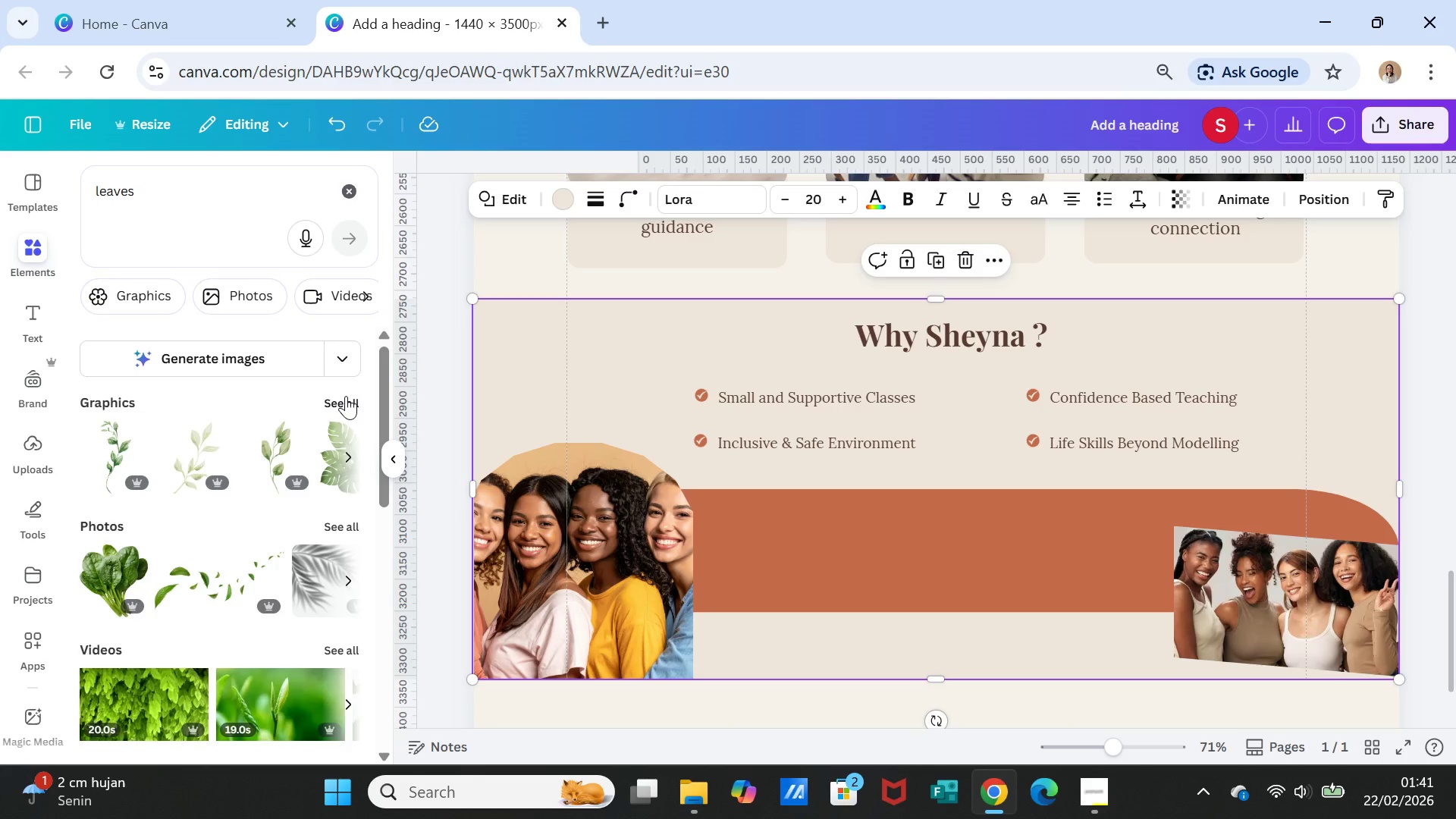 
left_click([346, 396])
 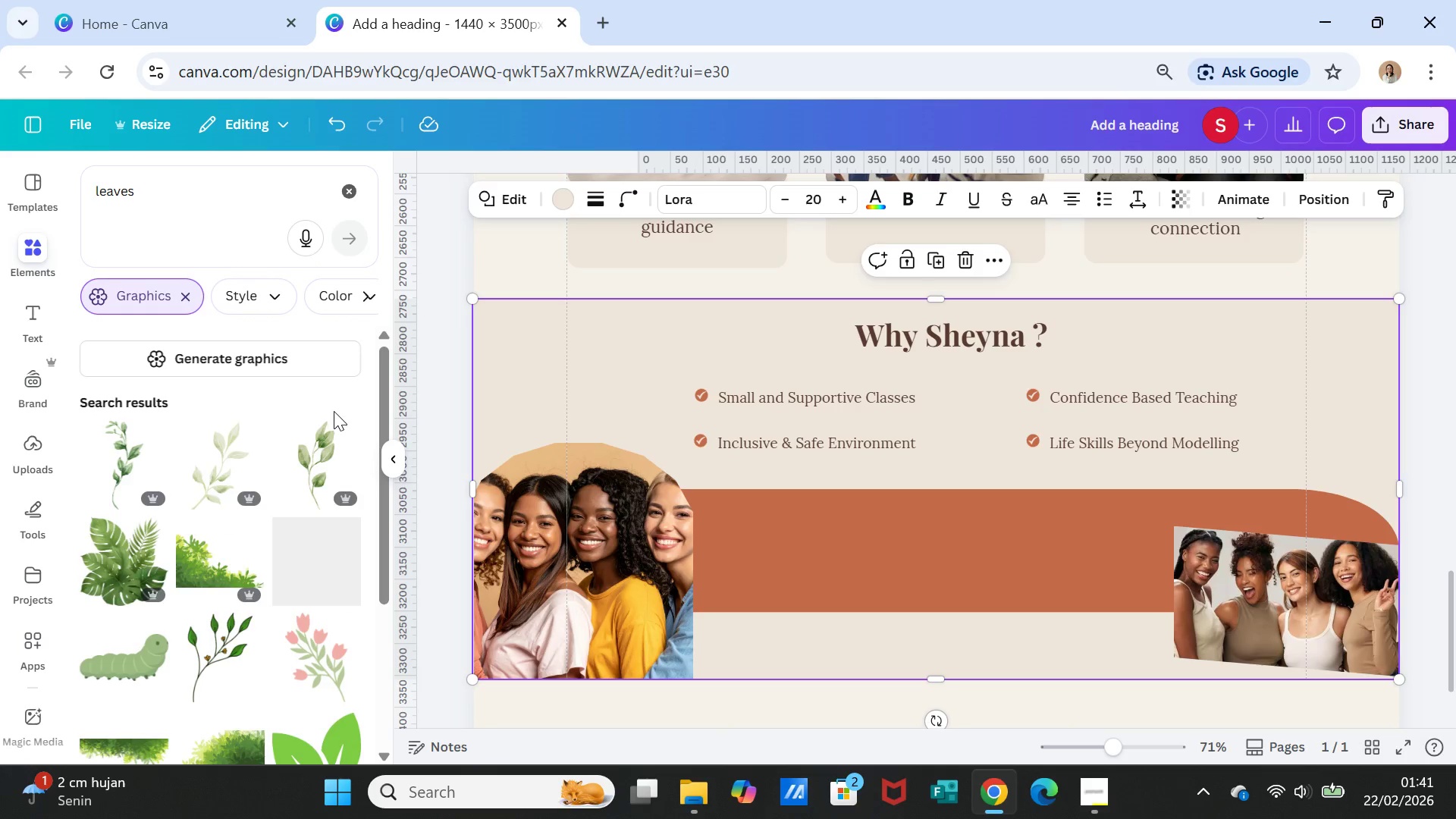 
scroll: coordinate [258, 571], scroll_direction: down, amount: 9.0
 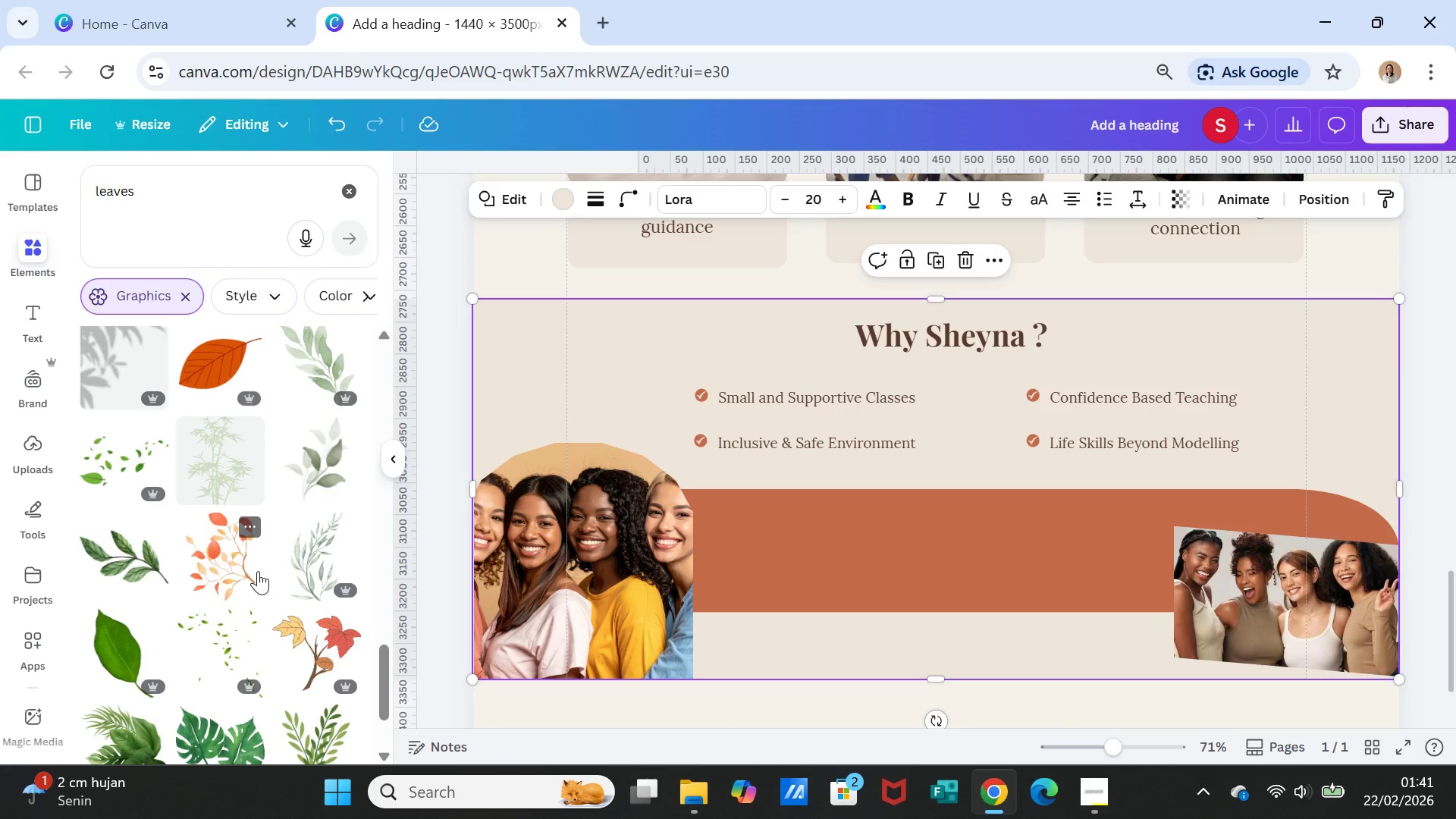 
scroll: coordinate [258, 571], scroll_direction: up, amount: 5.0
 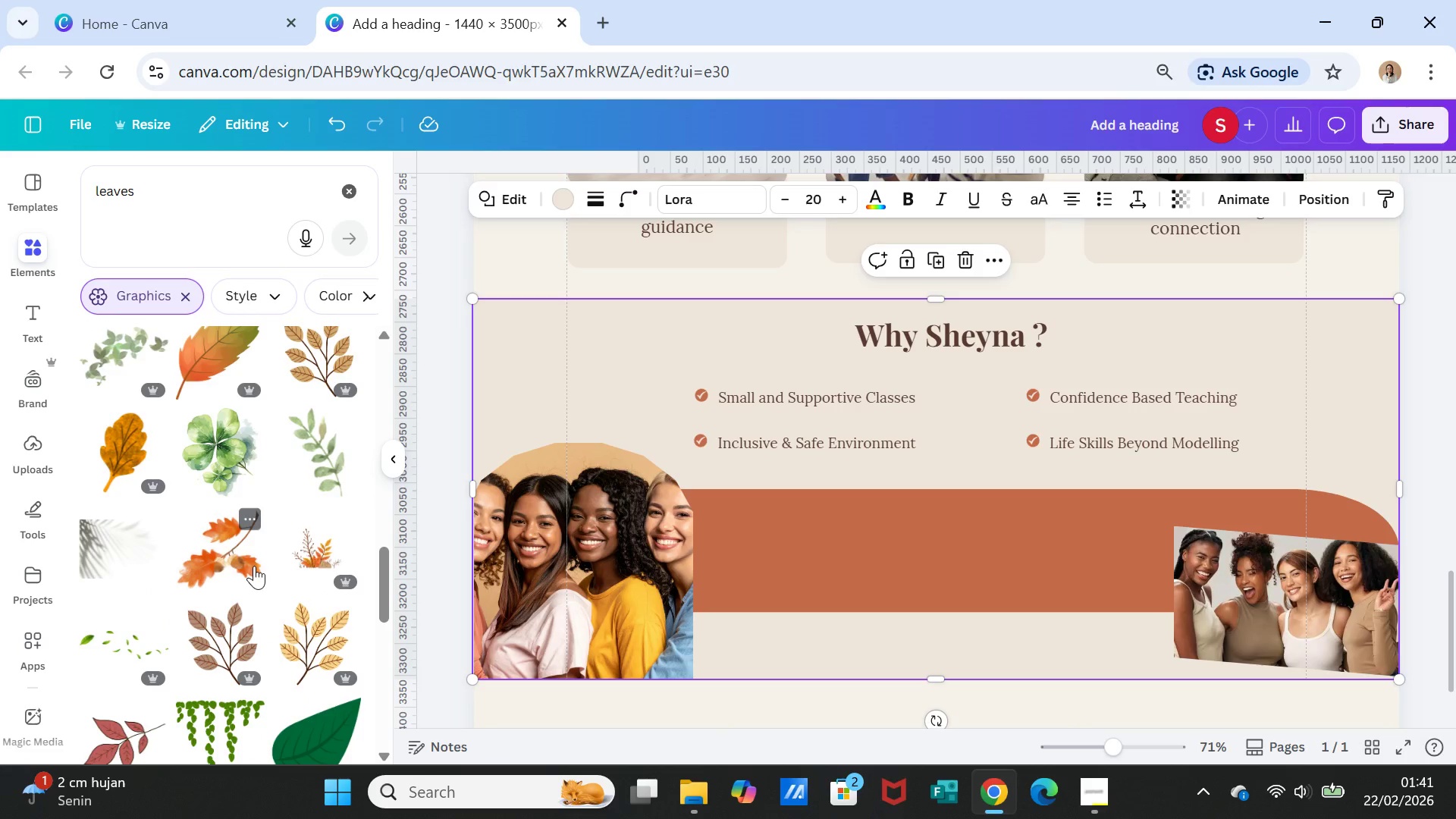 
left_click([240, 549])
 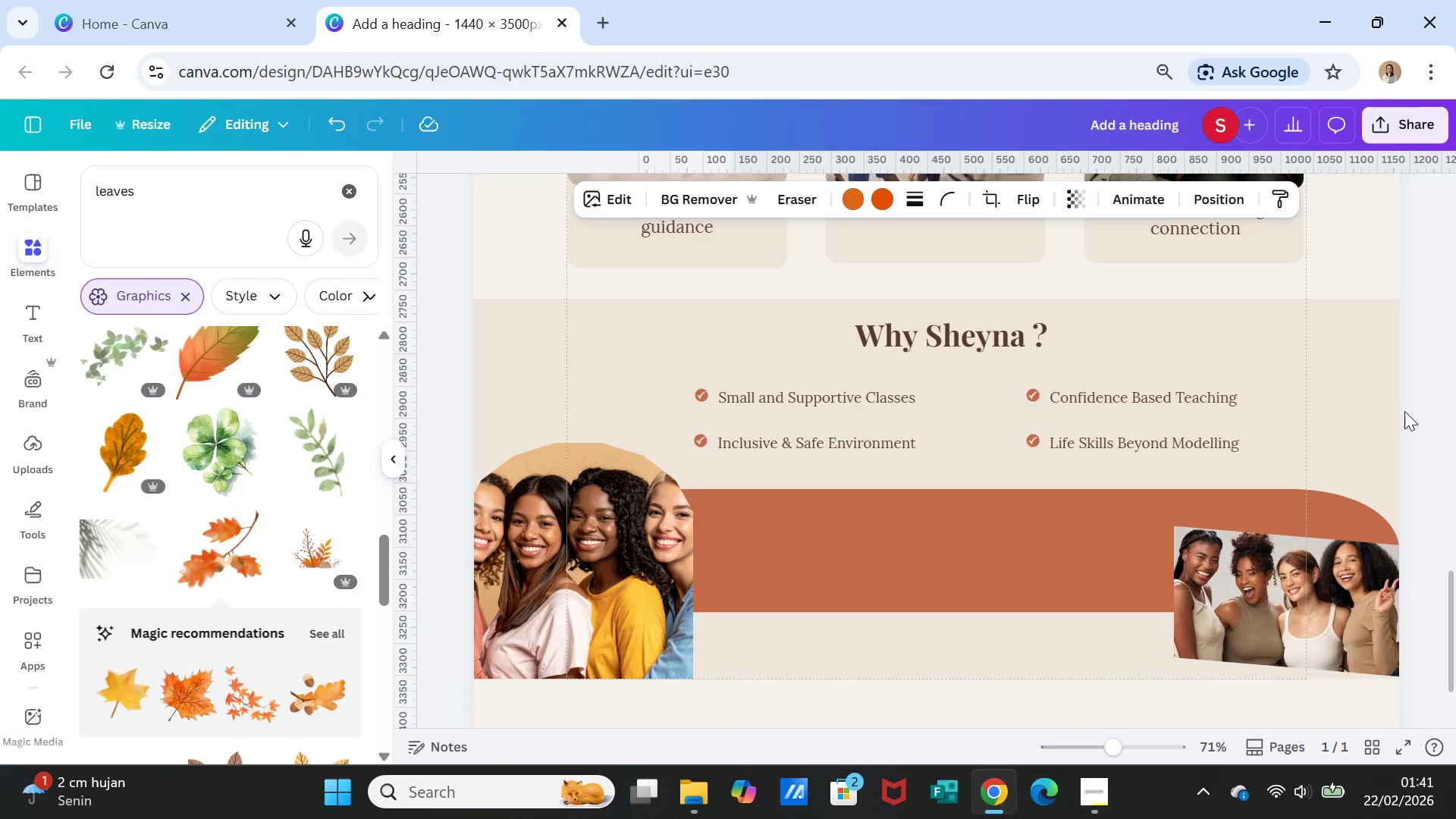 
scroll: coordinate [1325, 381], scroll_direction: up, amount: 8.0
 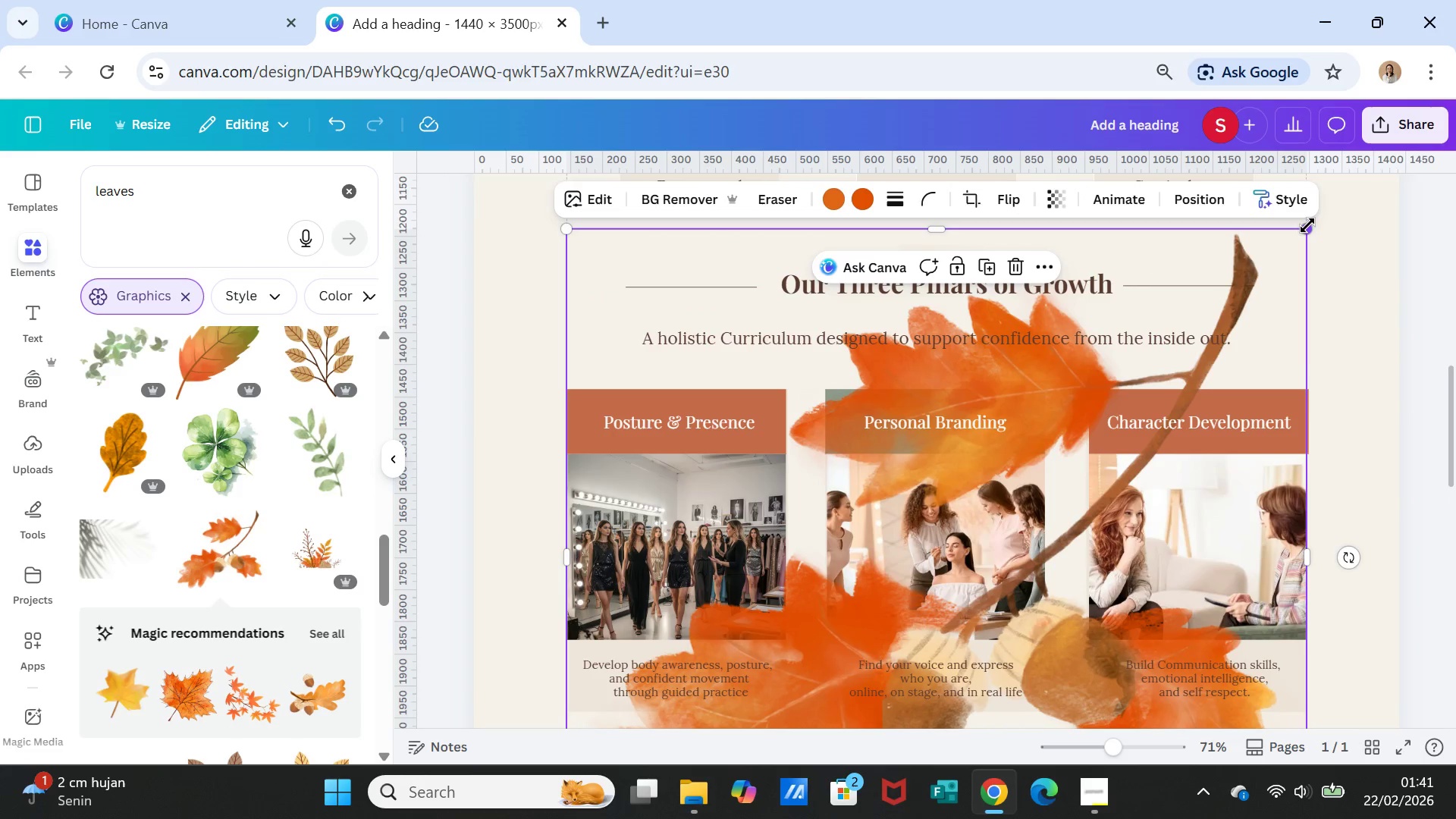 
left_click_drag(start_coordinate=[1307, 225], to_coordinate=[886, 770])
 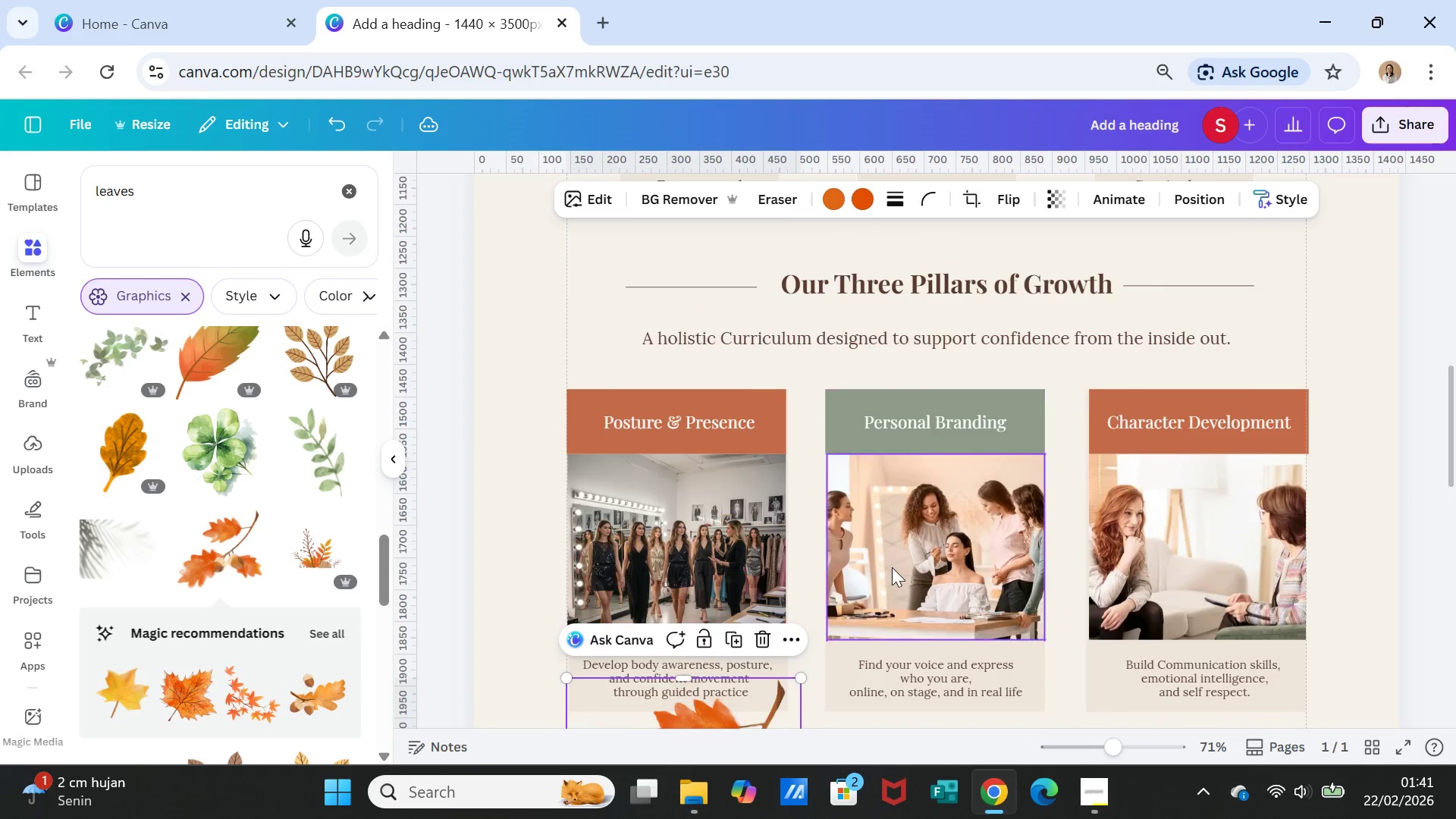 
scroll: coordinate [892, 567], scroll_direction: down, amount: 3.0
 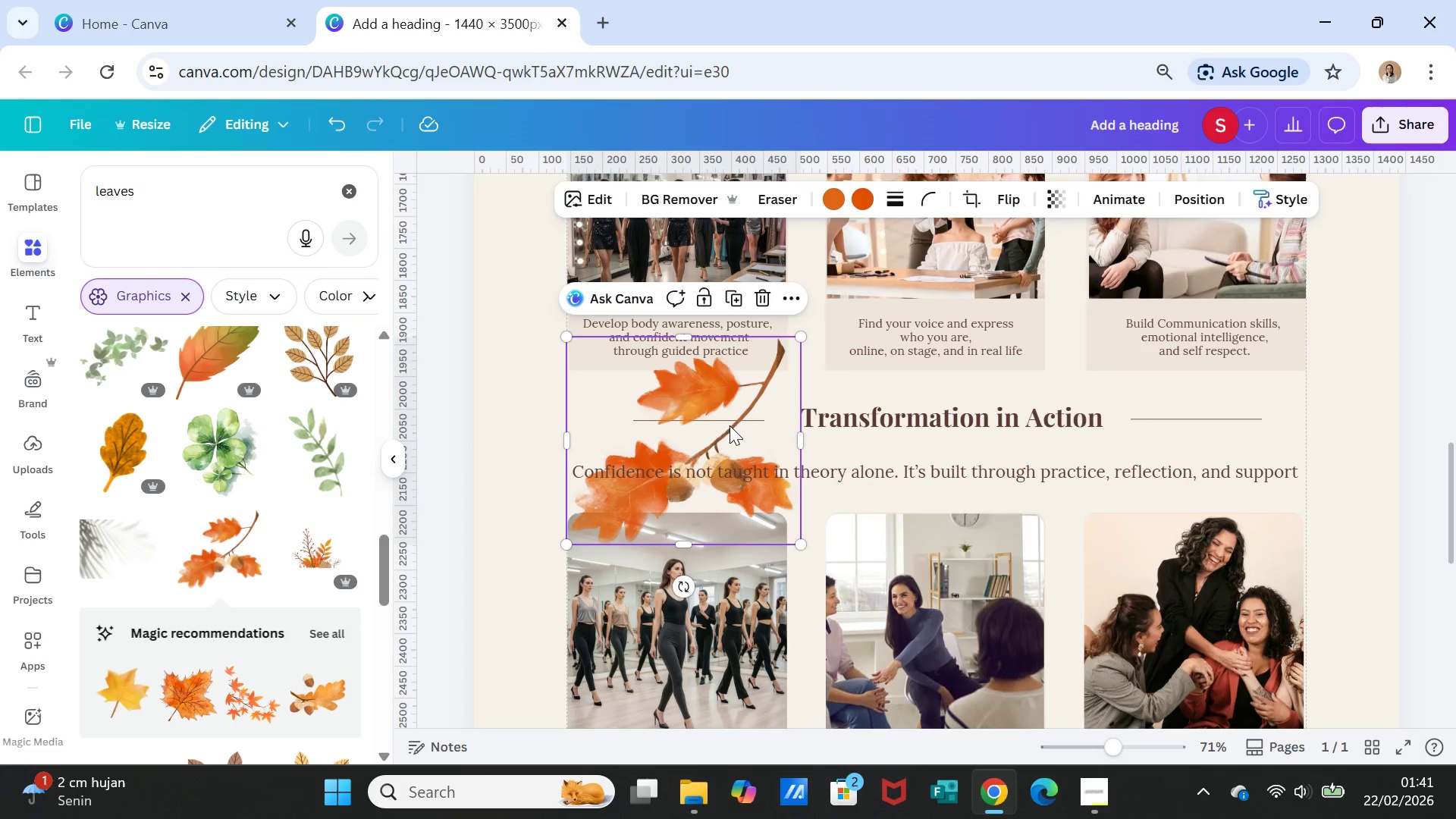 
left_click_drag(start_coordinate=[730, 425], to_coordinate=[930, 734])
 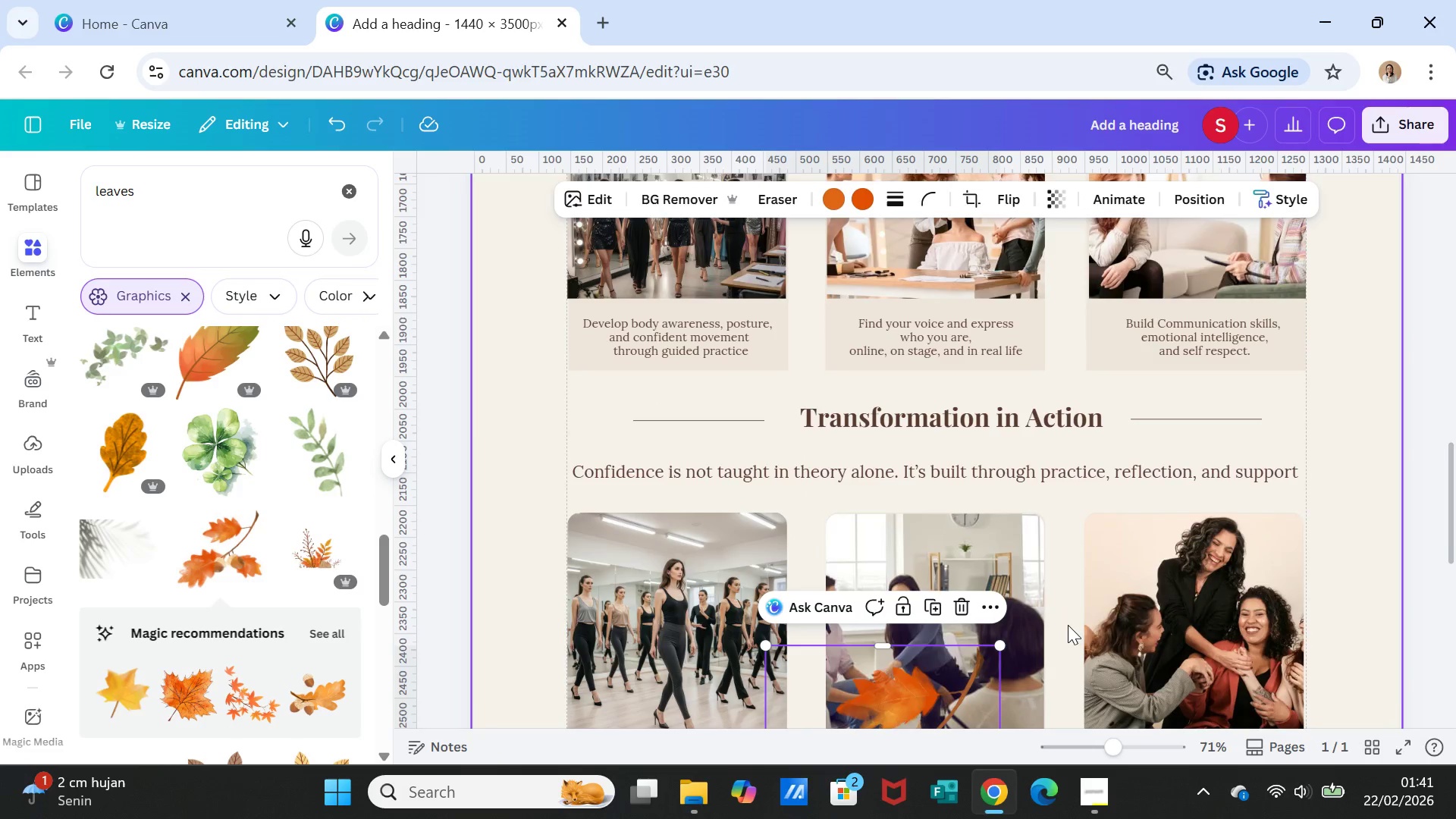 
scroll: coordinate [1068, 625], scroll_direction: down, amount: 4.0
 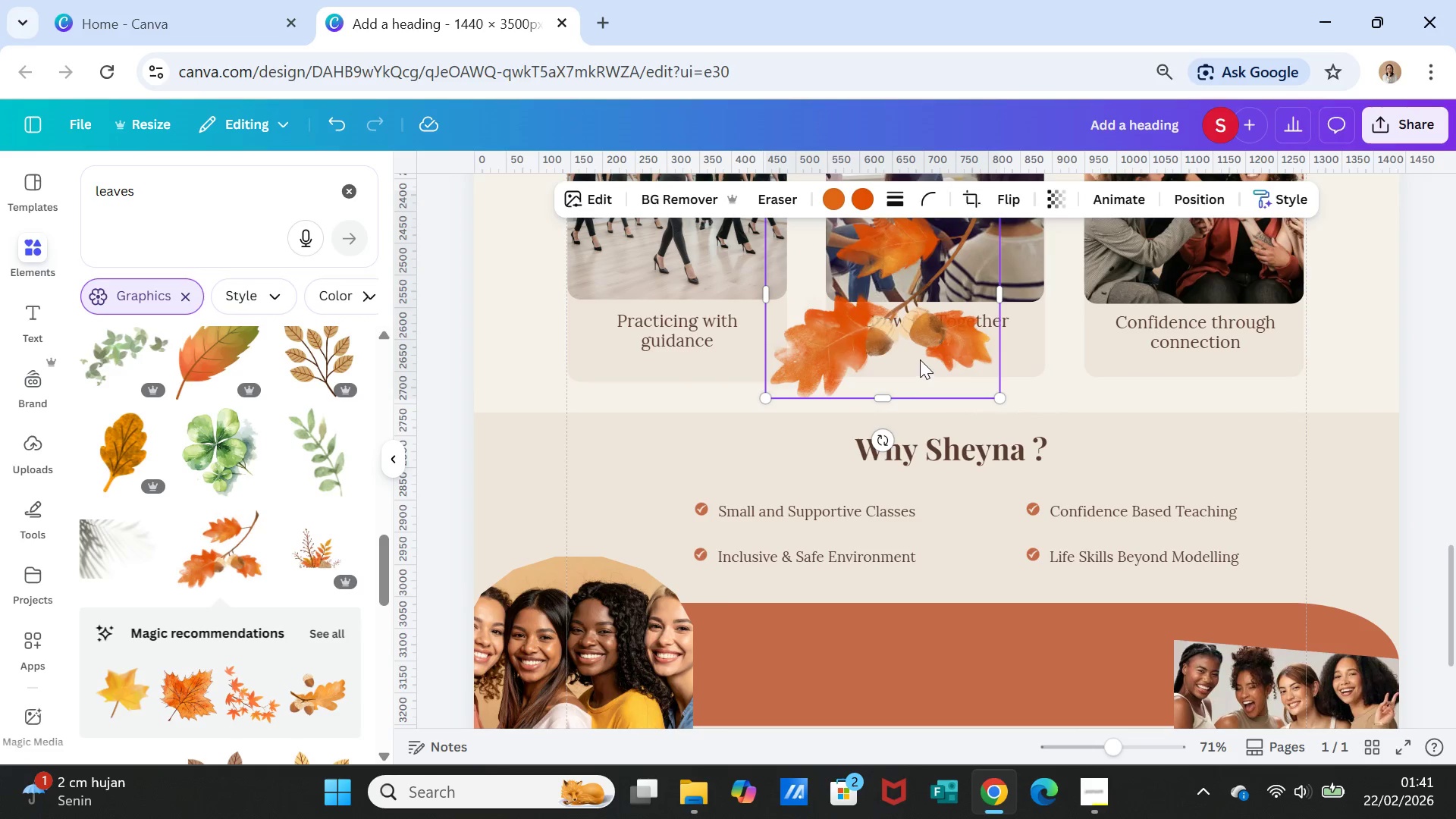 
left_click_drag(start_coordinate=[920, 359], to_coordinate=[973, 677])
 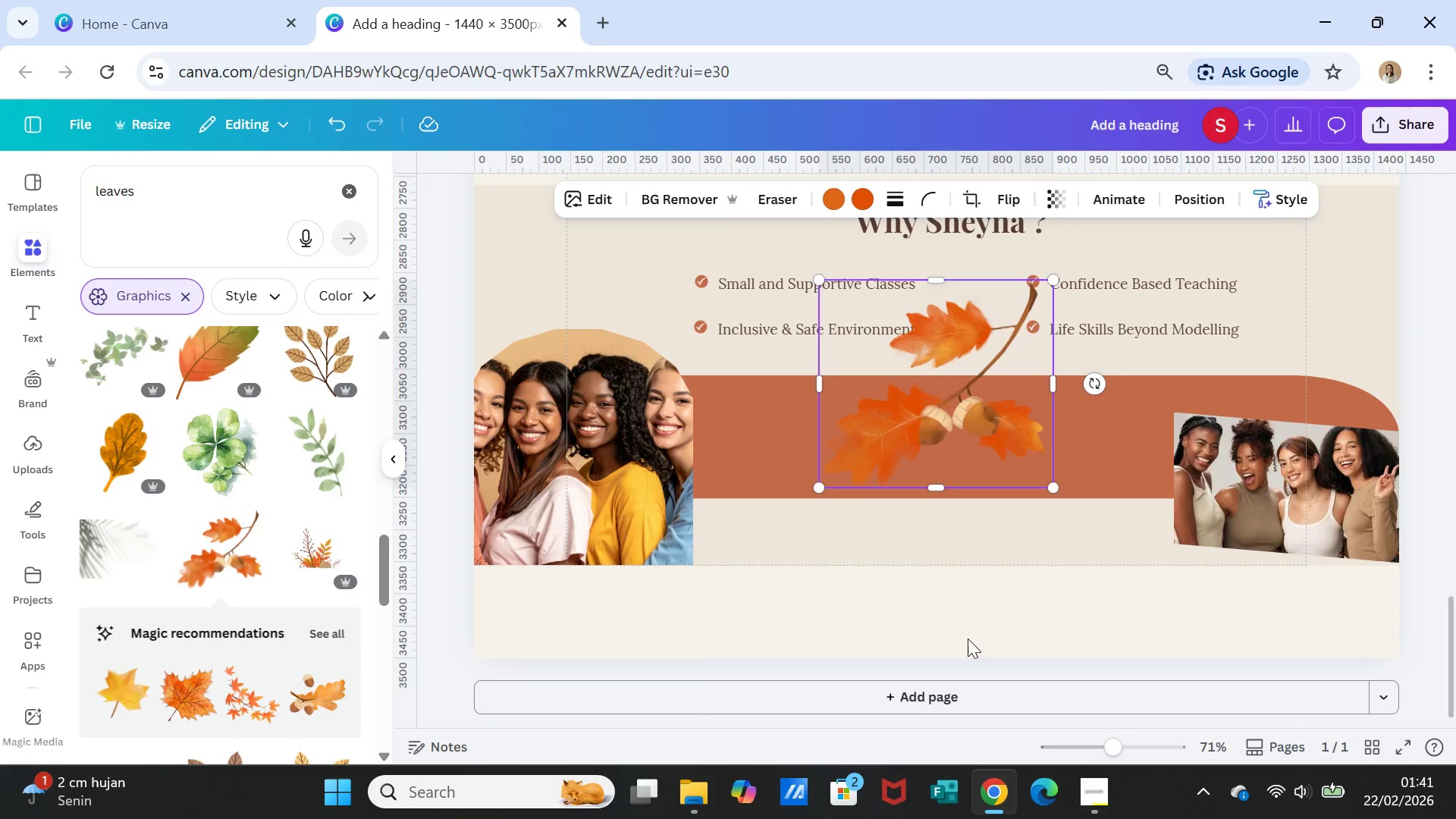 
scroll: coordinate [973, 659], scroll_direction: down, amount: 3.0
 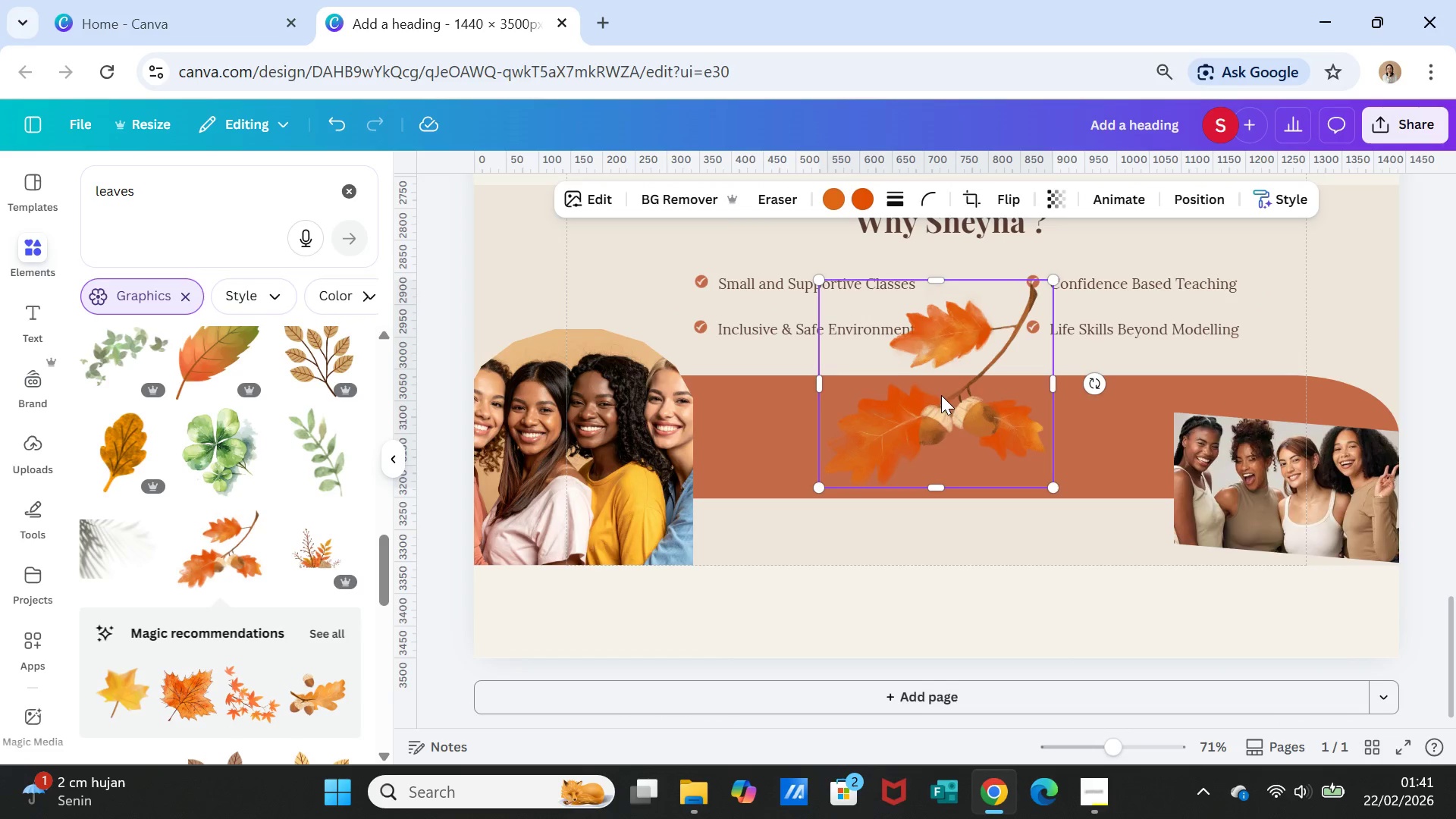 
left_click_drag(start_coordinate=[941, 396], to_coordinate=[810, 472])
 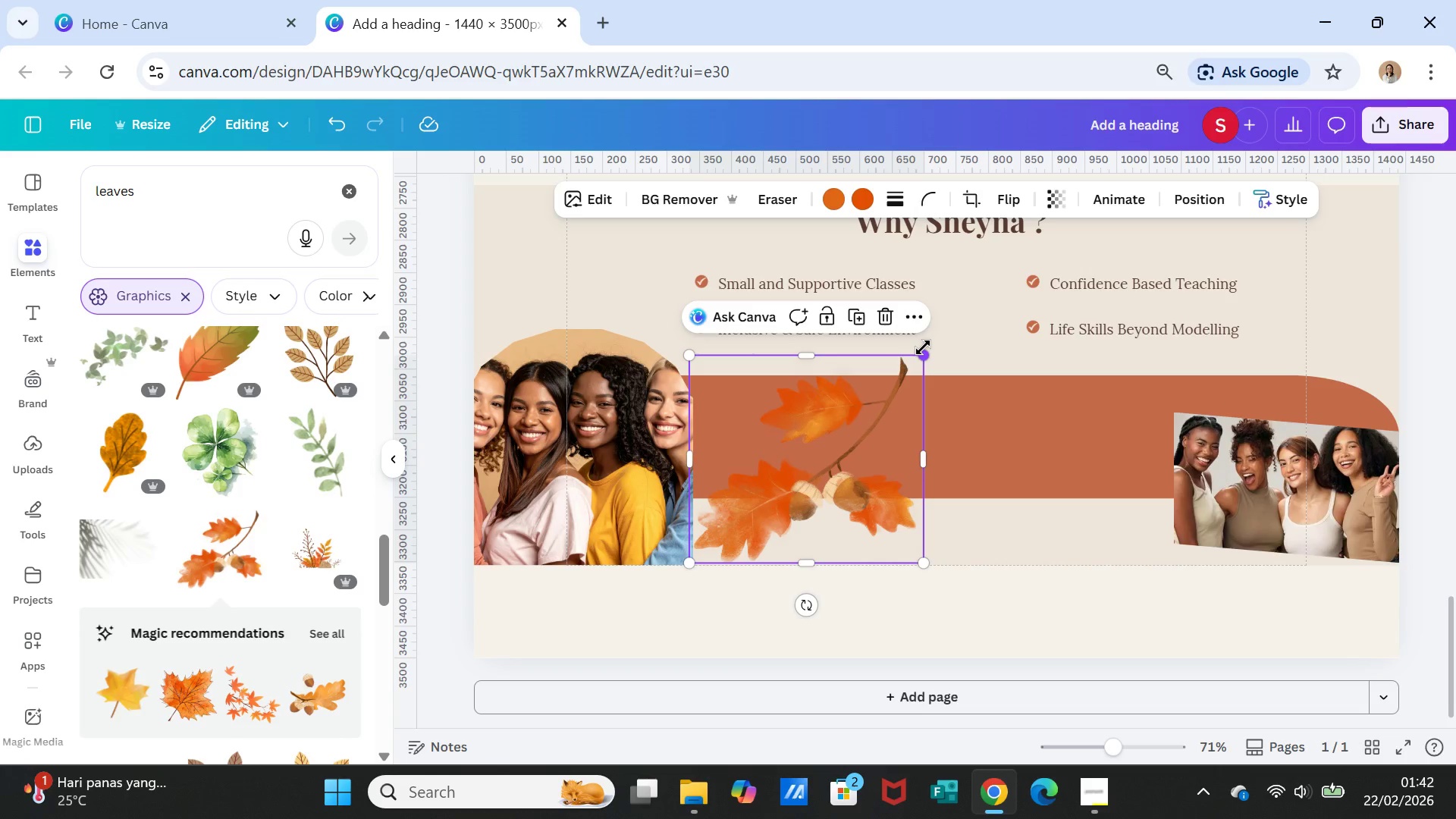 
left_click_drag(start_coordinate=[923, 347], to_coordinate=[771, 554])
 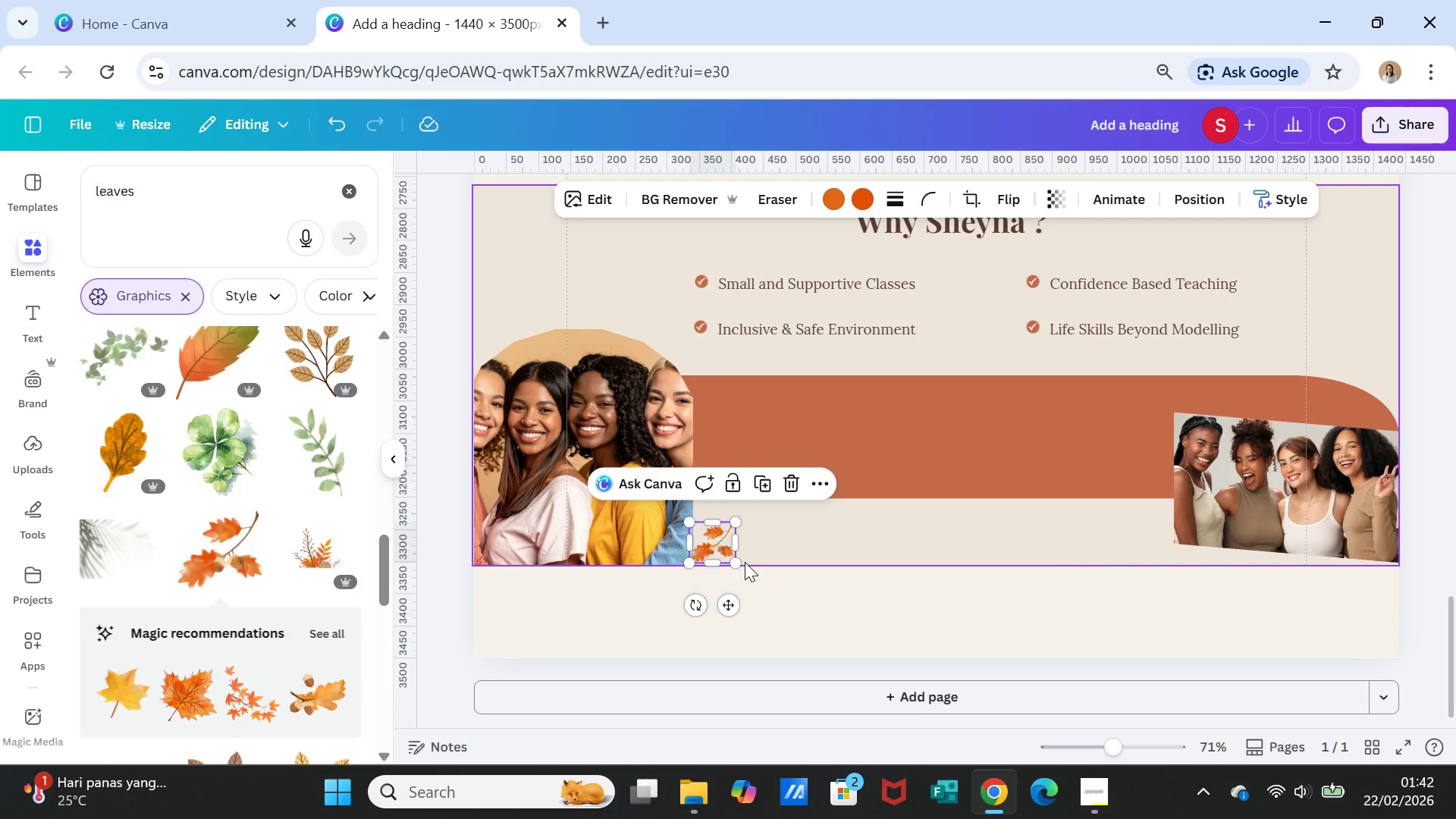 
key(Delete)
 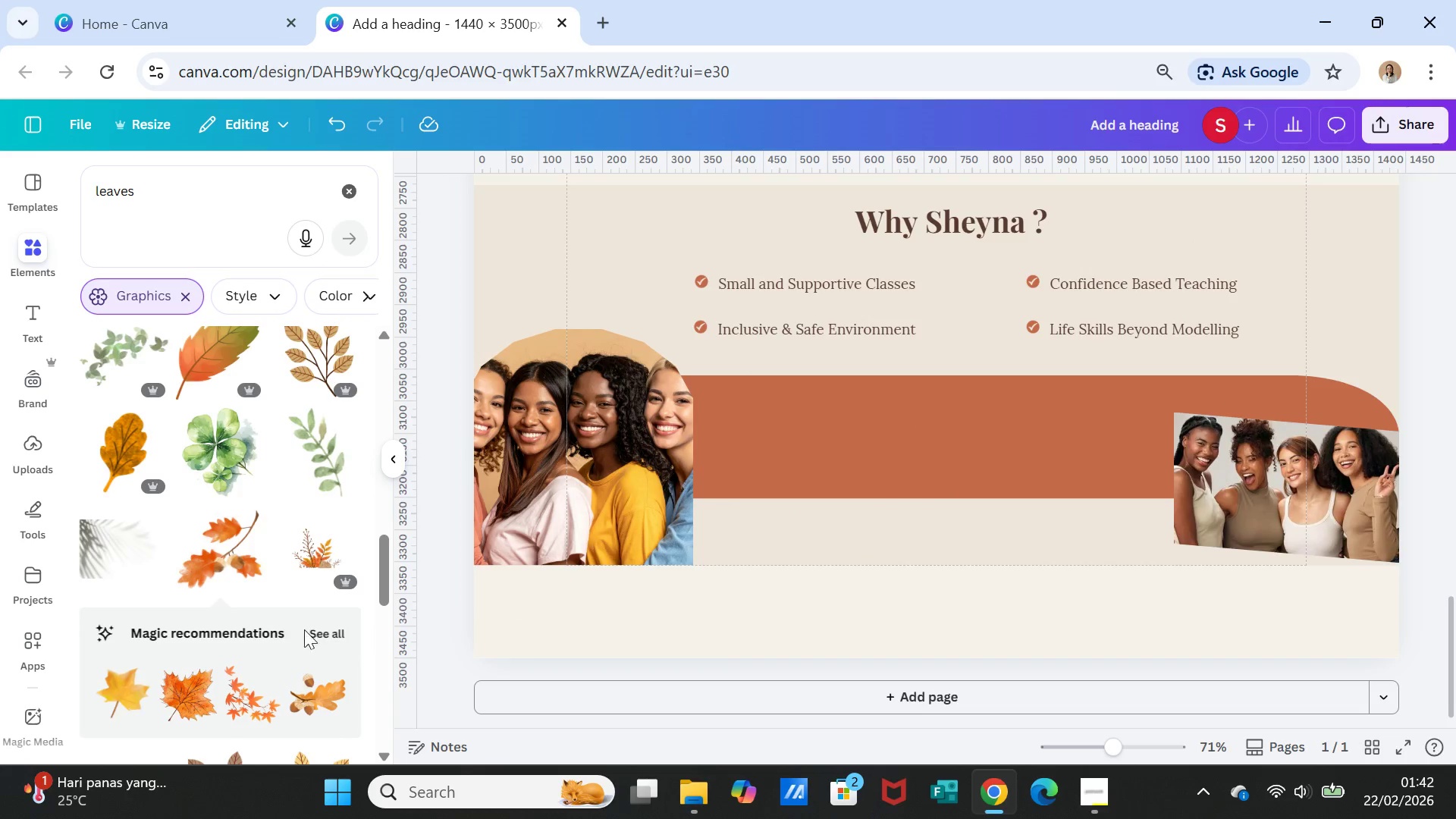 
scroll: coordinate [287, 673], scroll_direction: down, amount: 10.0
 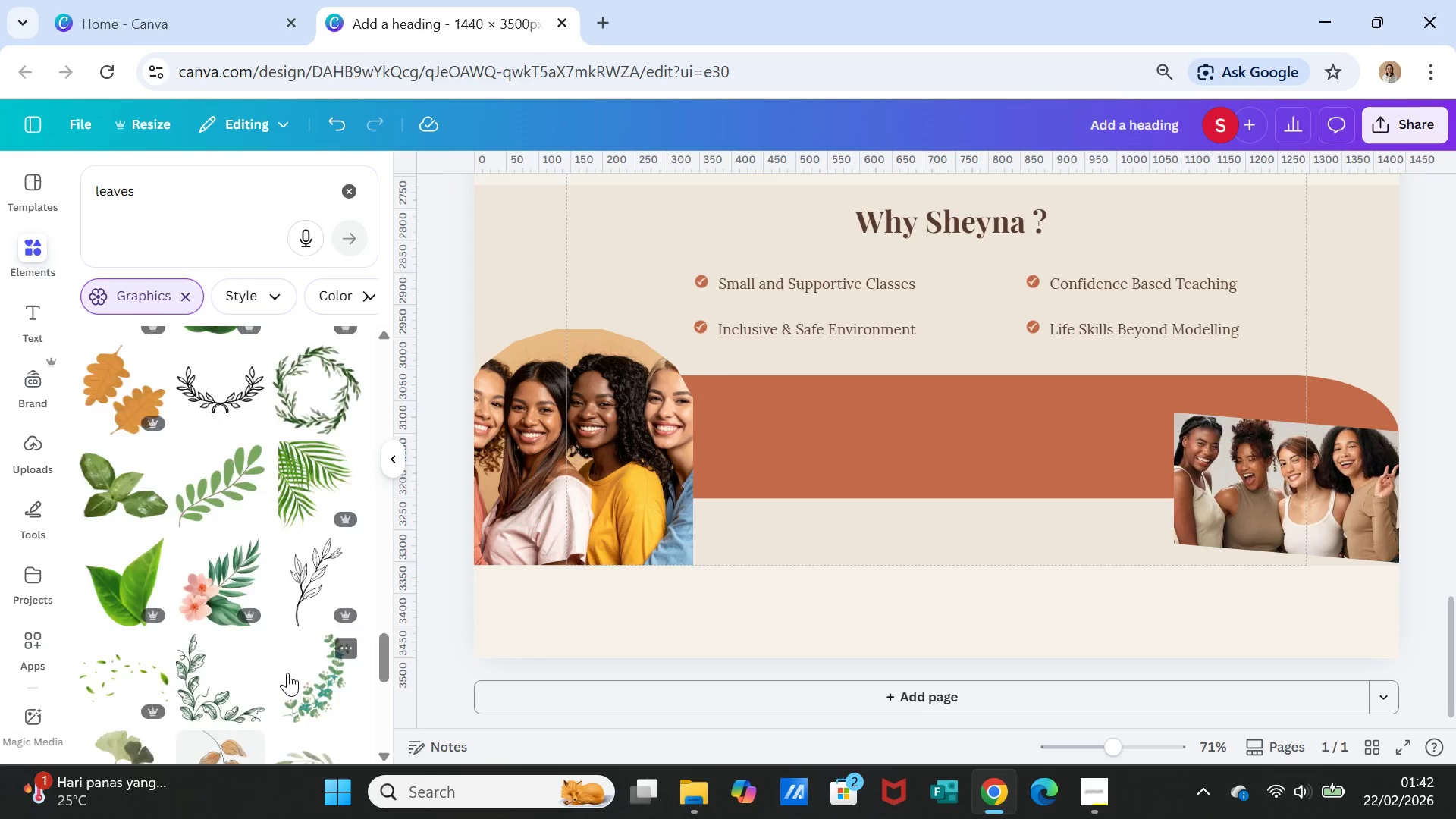 
scroll: coordinate [297, 665], scroll_direction: down, amount: 15.0
 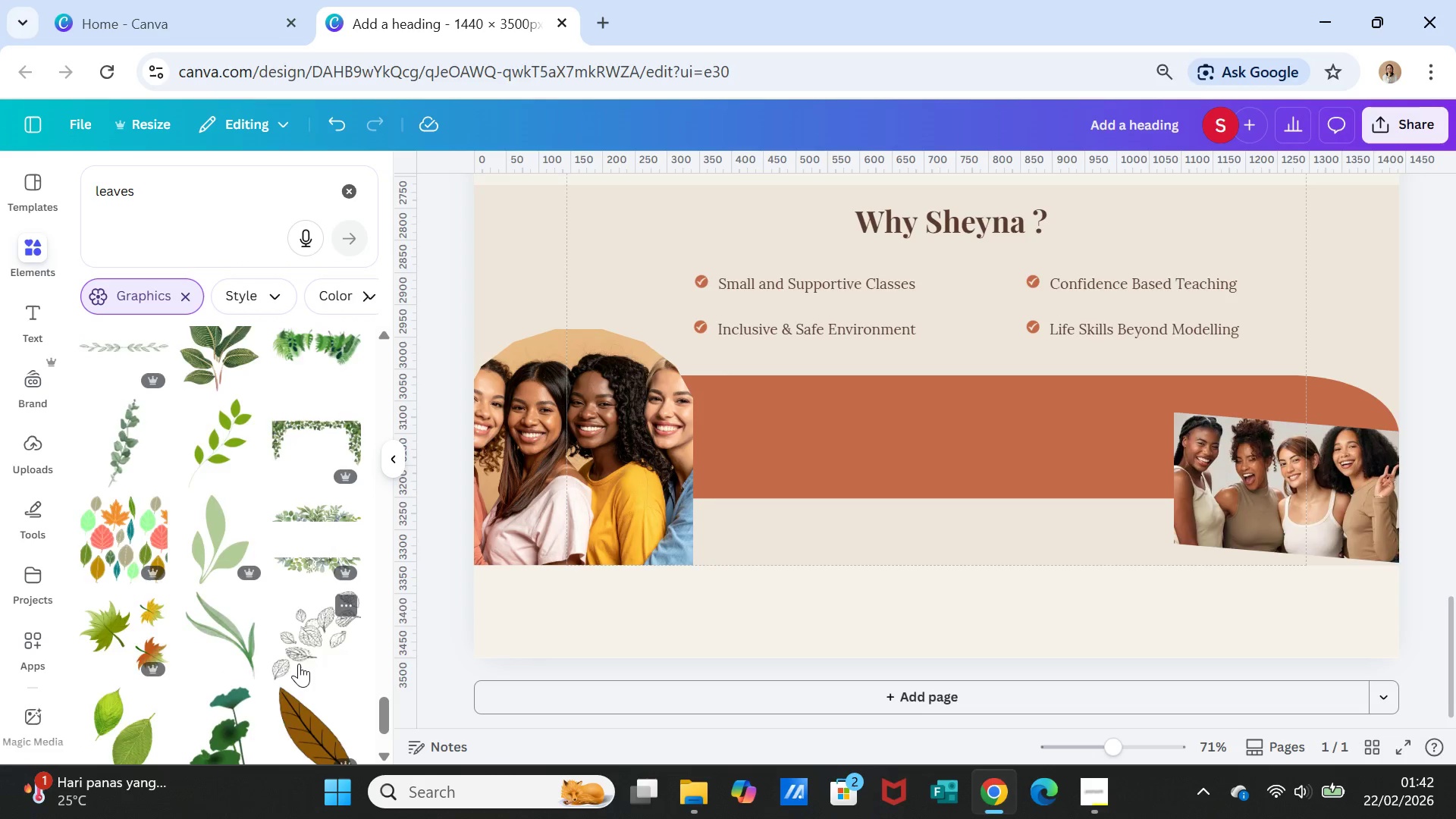 
scroll: coordinate [300, 663], scroll_direction: down, amount: 2.0
 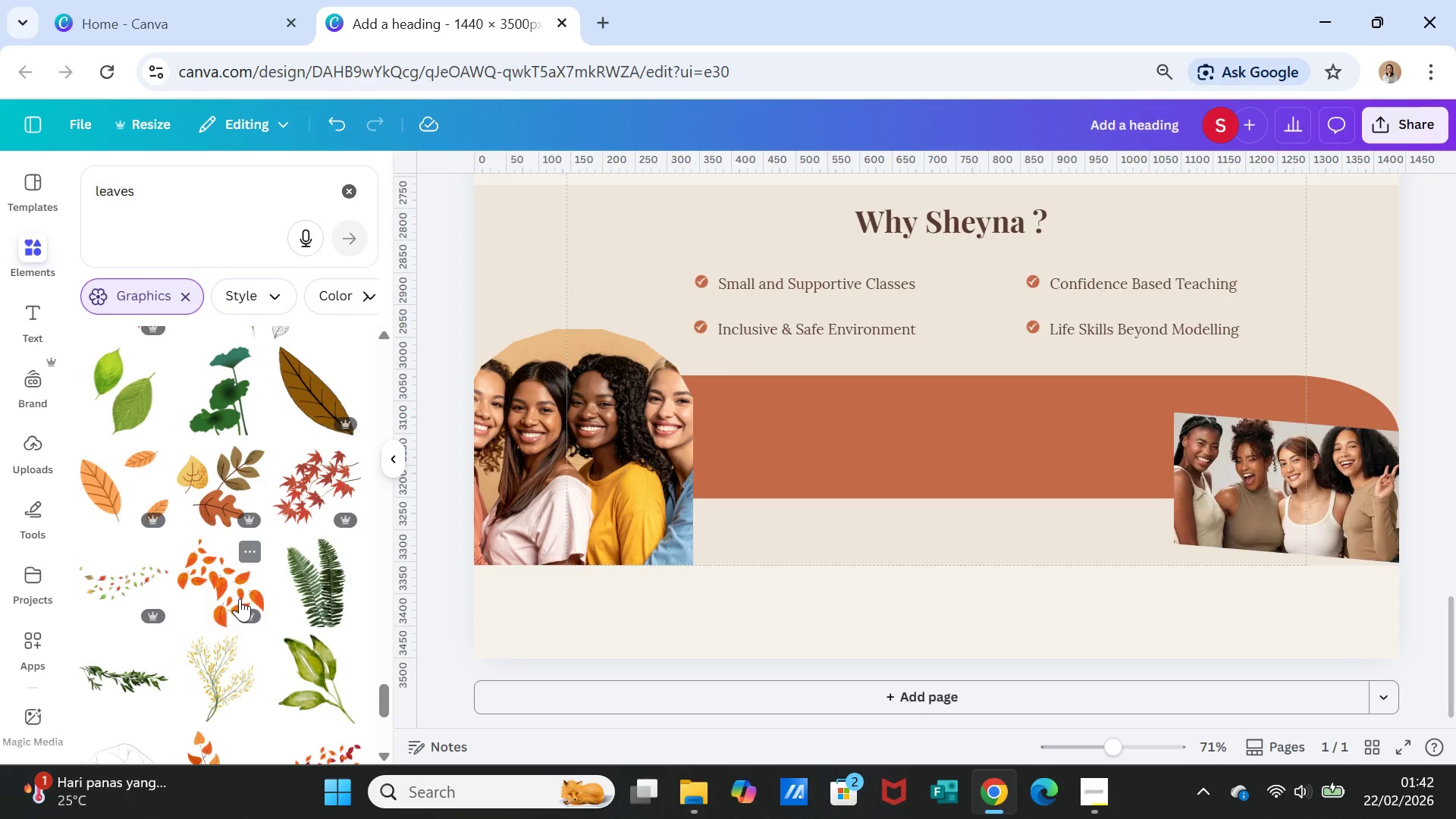 
left_click([234, 586])
 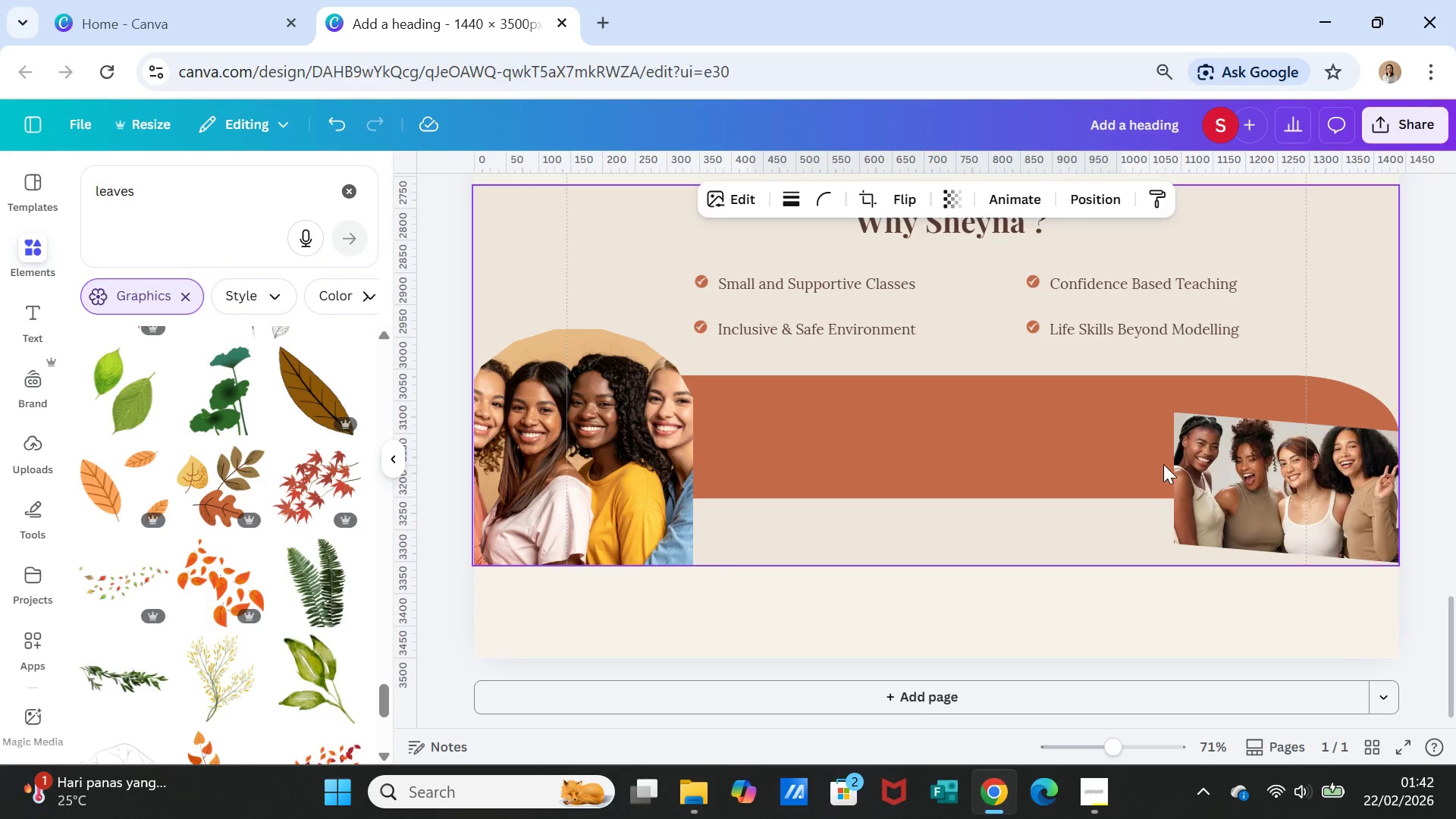 
scroll: coordinate [1221, 457], scroll_direction: up, amount: 9.0
 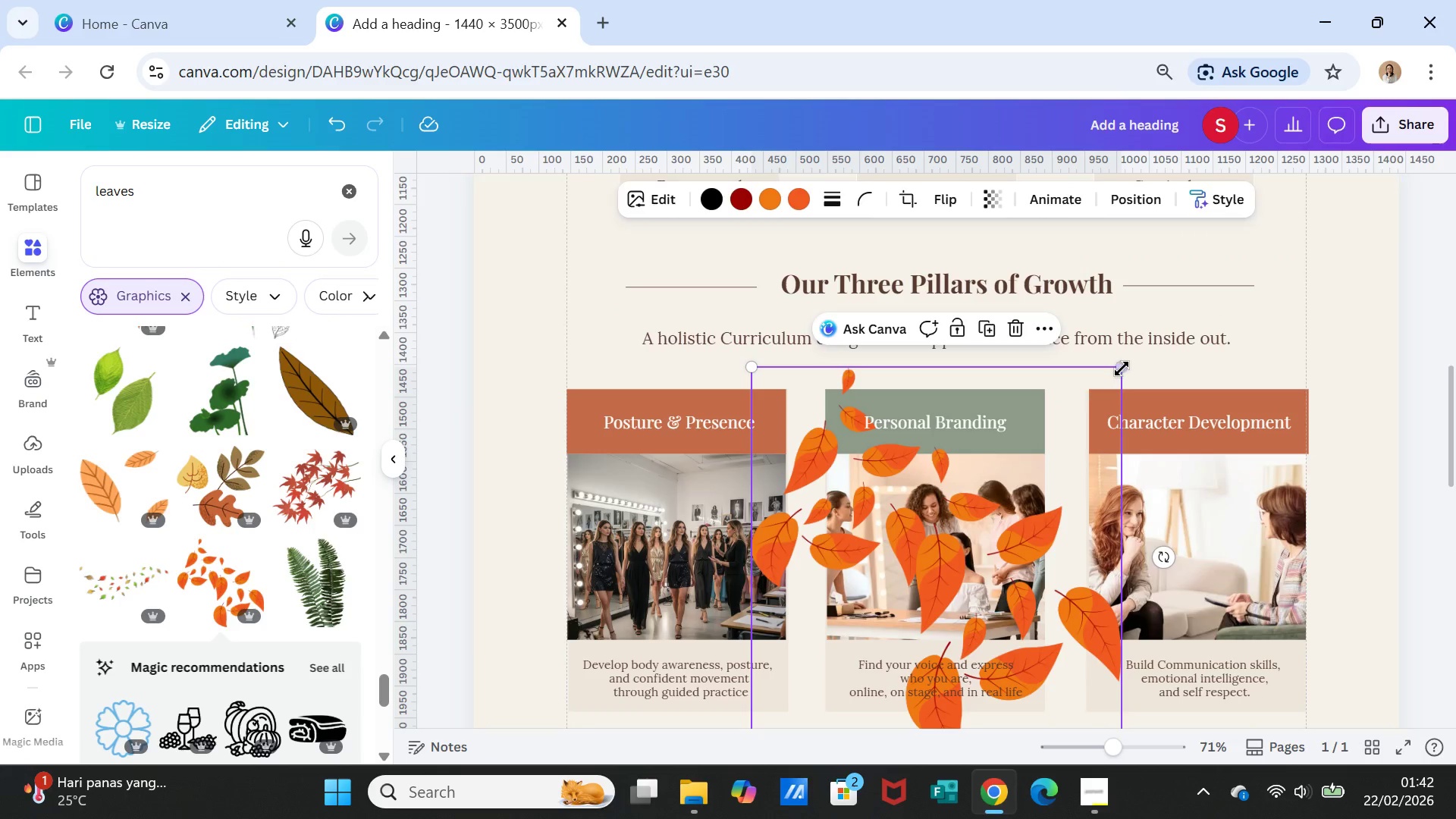 
left_click_drag(start_coordinate=[1121, 369], to_coordinate=[812, 722])
 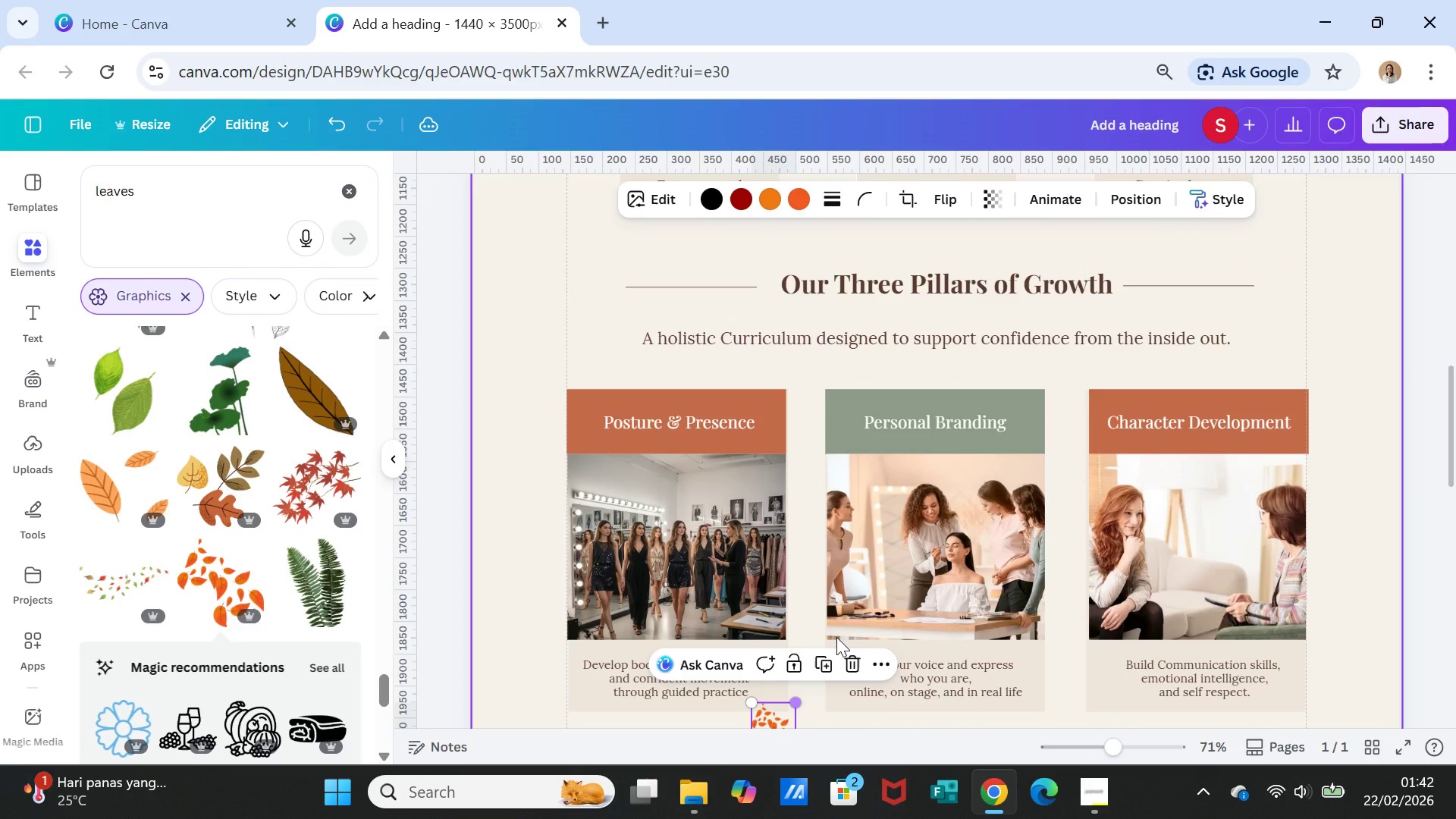 
scroll: coordinate [860, 587], scroll_direction: down, amount: 3.0
 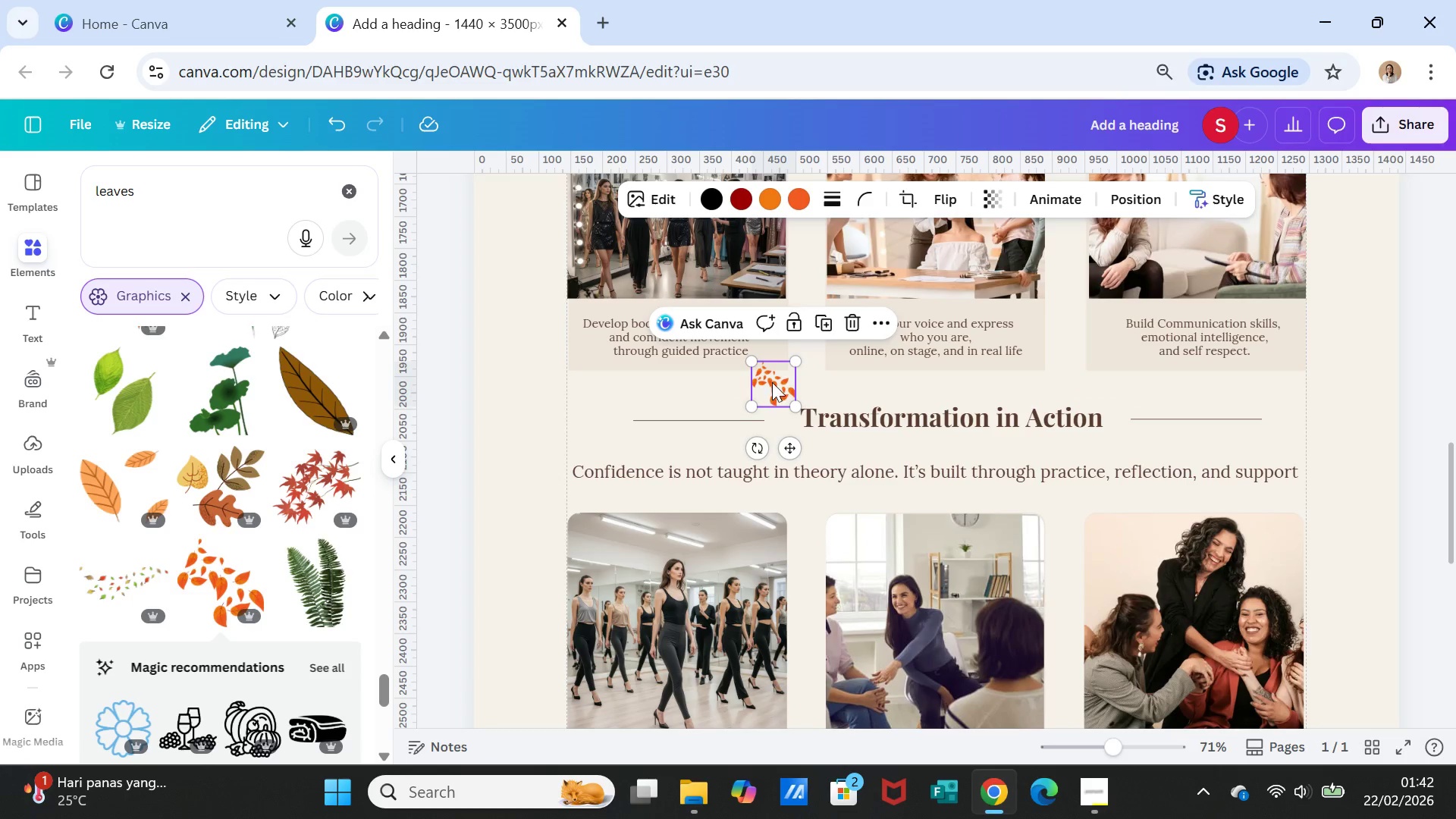 
left_click_drag(start_coordinate=[772, 382], to_coordinate=[886, 644])
 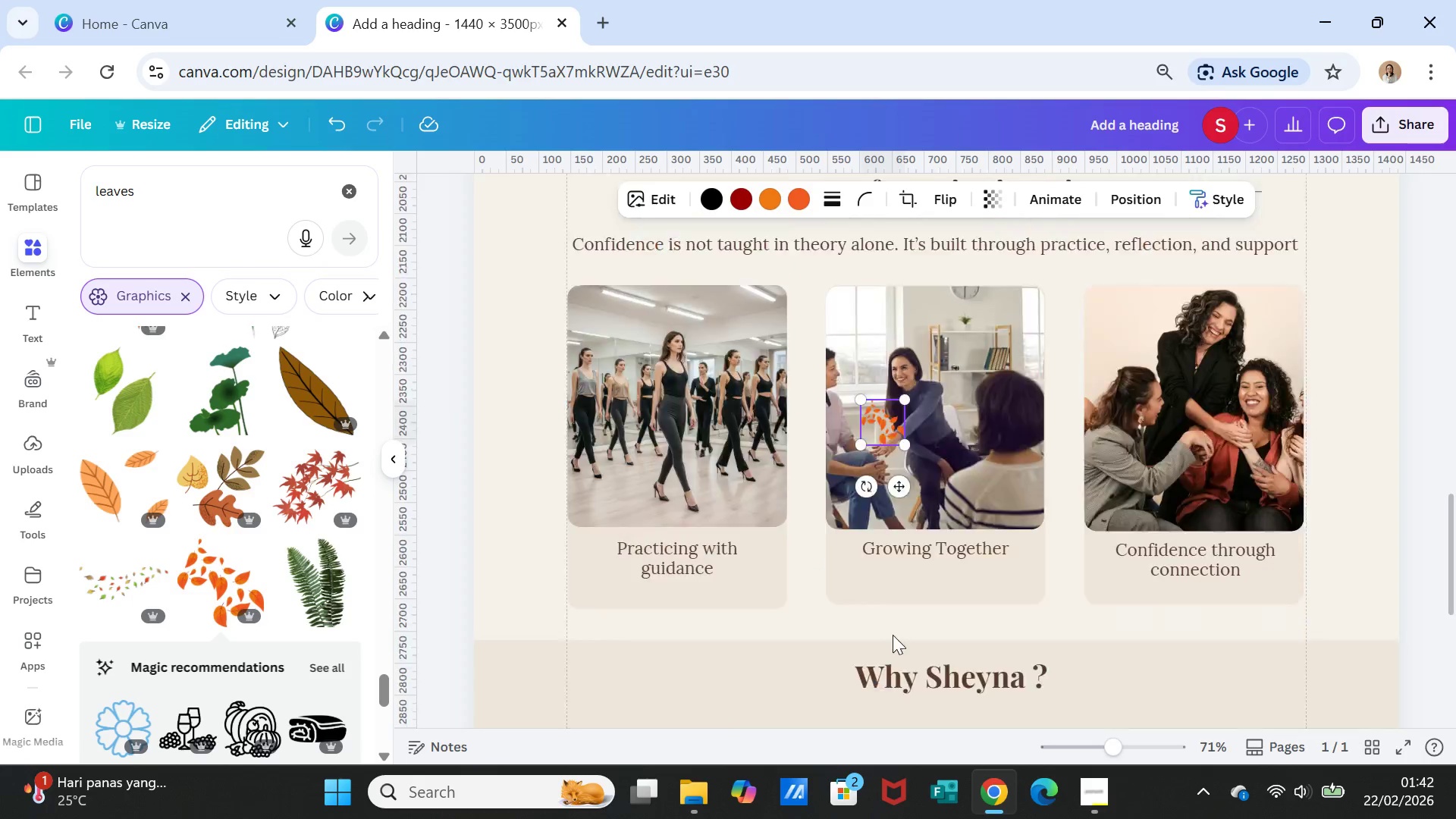 
scroll: coordinate [893, 638], scroll_direction: down, amount: 3.0
 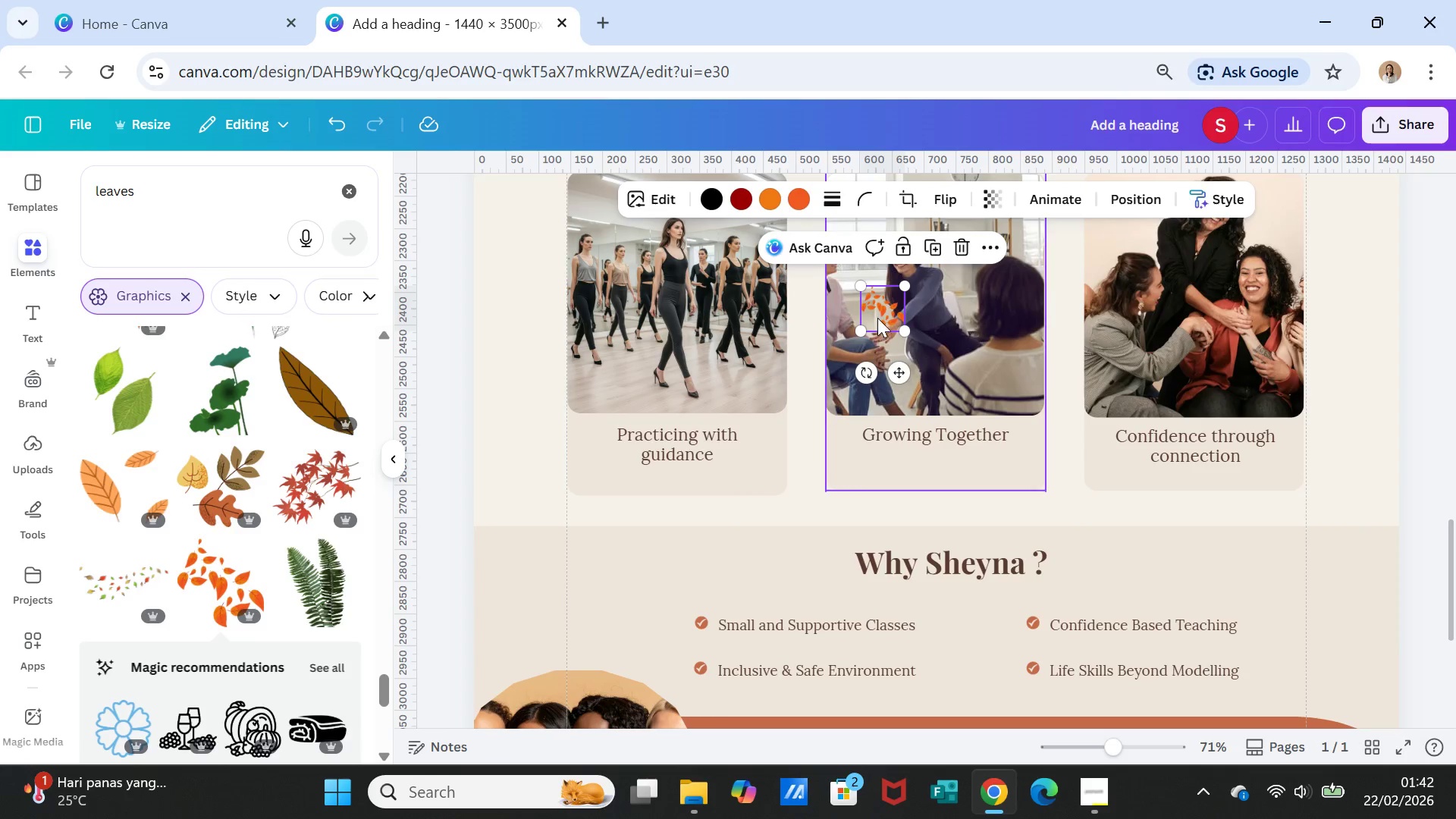 
left_click_drag(start_coordinate=[877, 310], to_coordinate=[715, 649])
 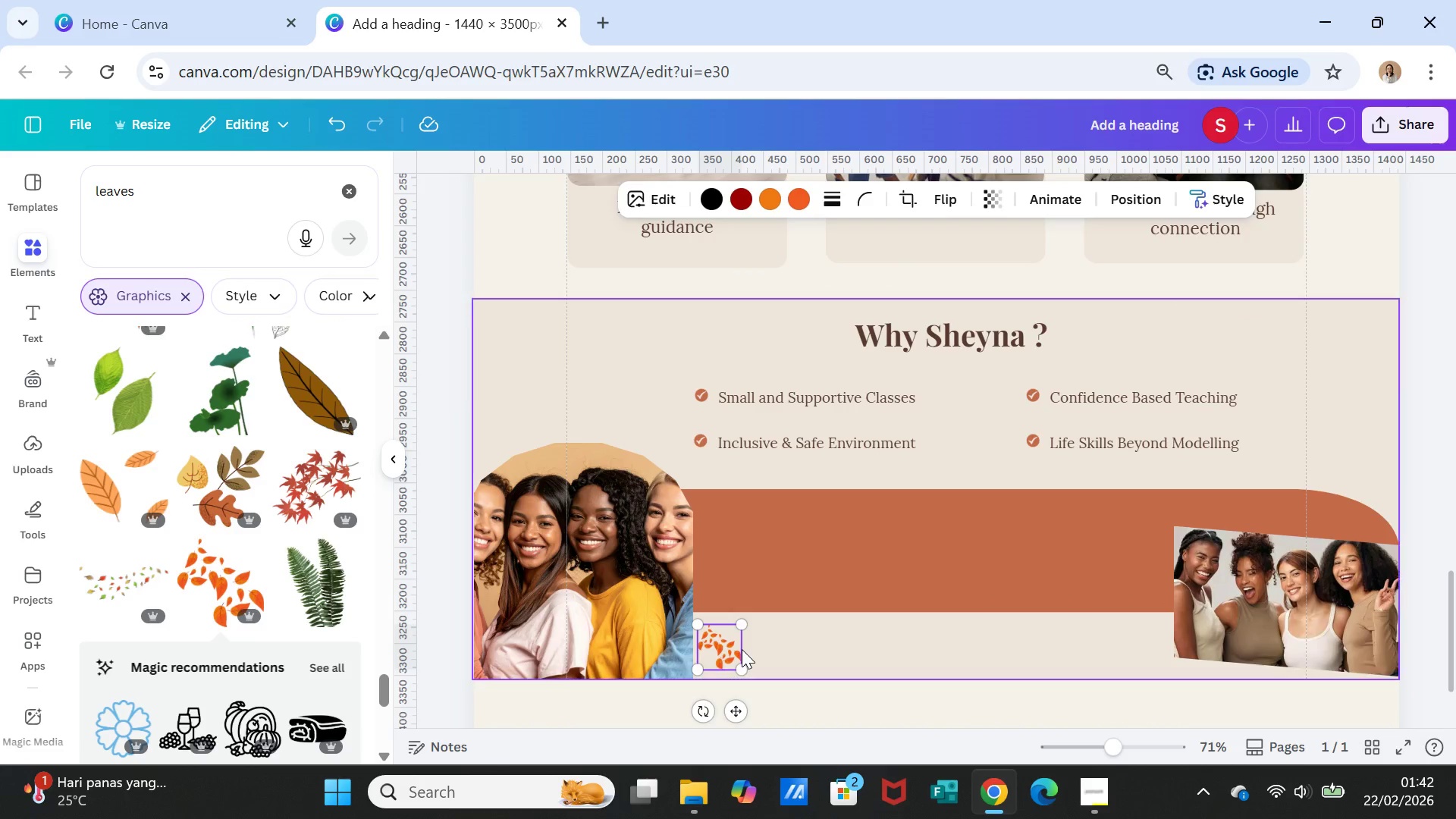 
scroll: coordinate [953, 590], scroll_direction: down, amount: 2.0
 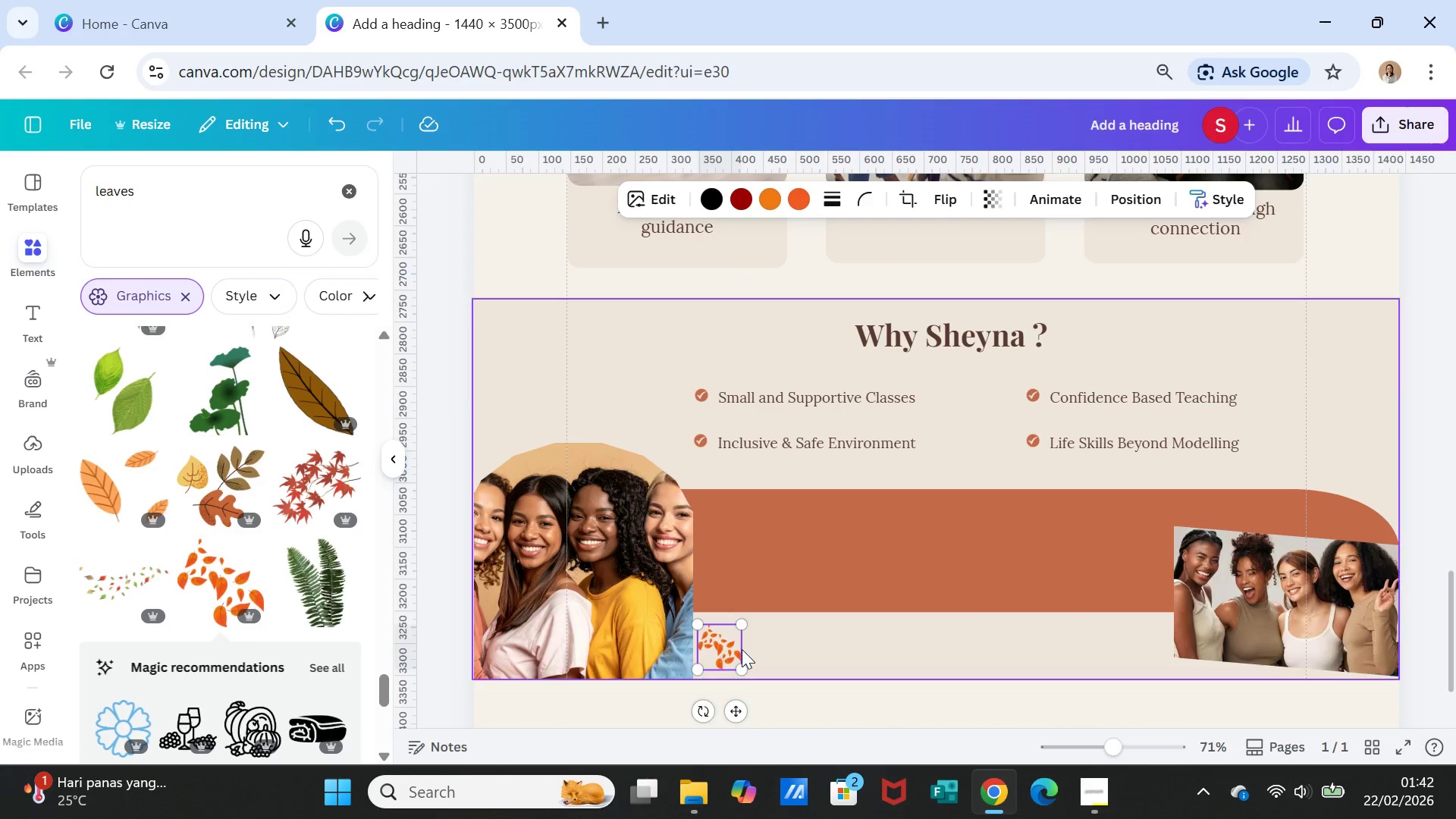 
left_click_drag(start_coordinate=[739, 621], to_coordinate=[764, 612])
 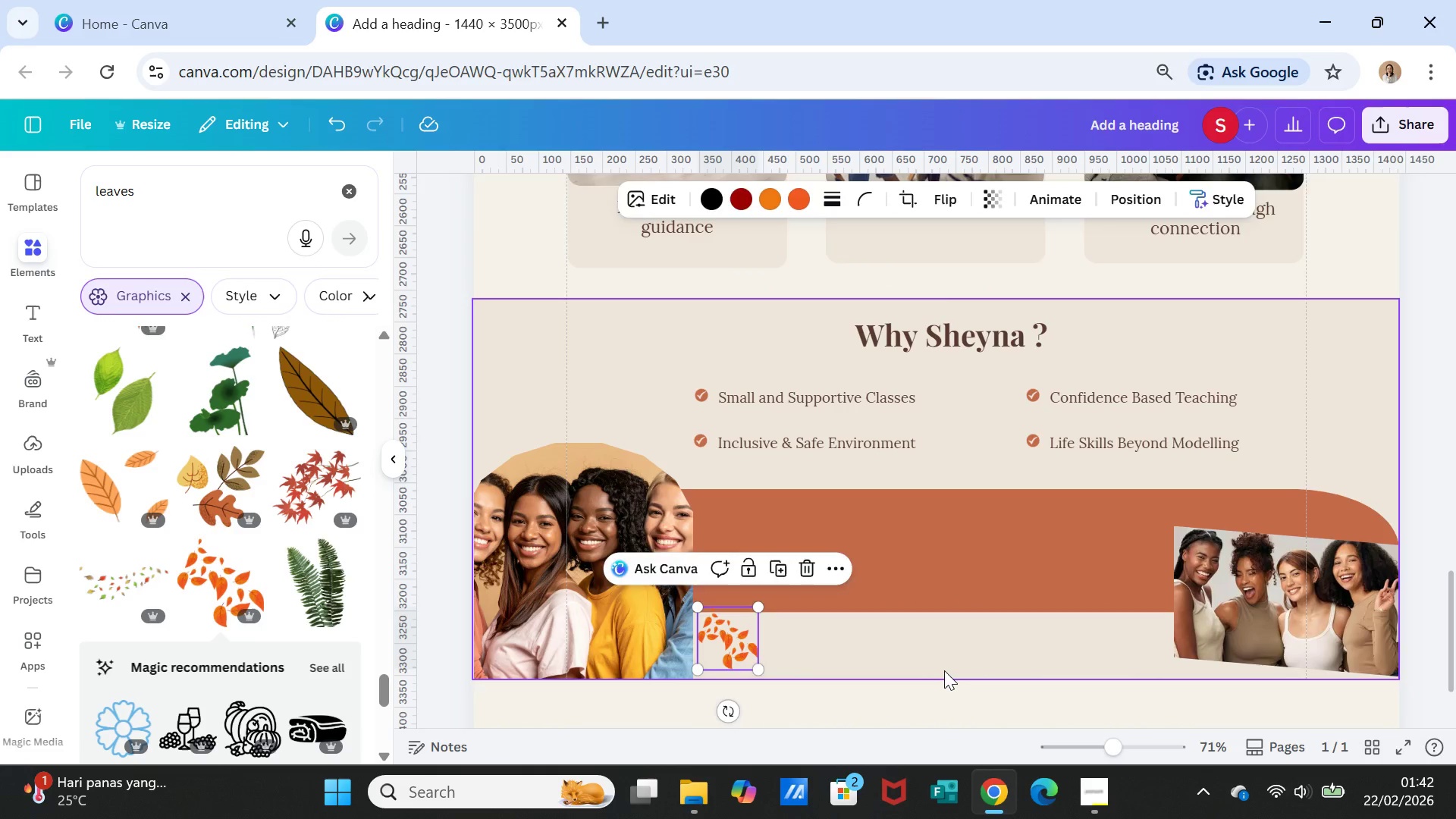 
left_click([944, 670])
 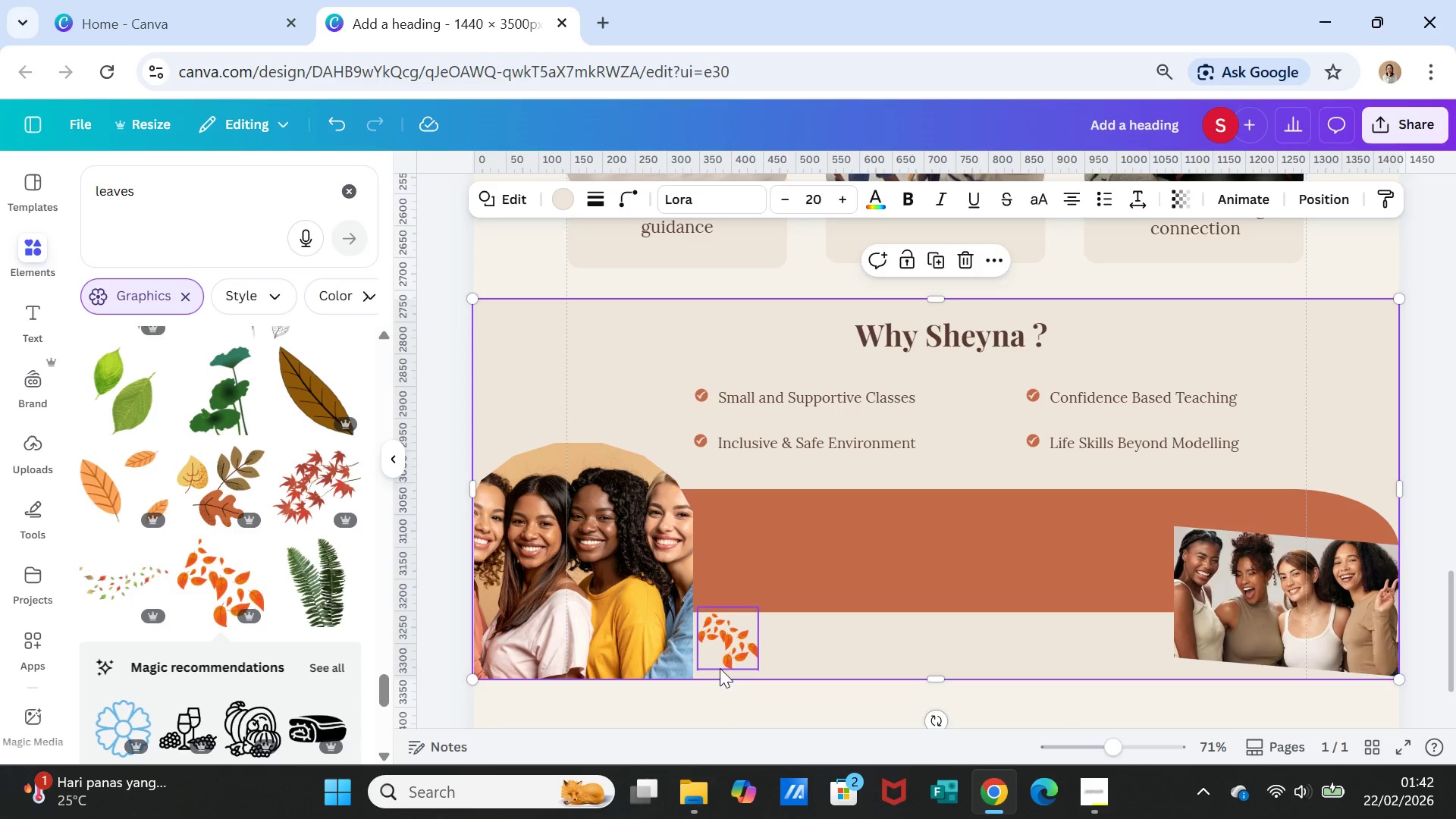 
left_click([732, 659])
 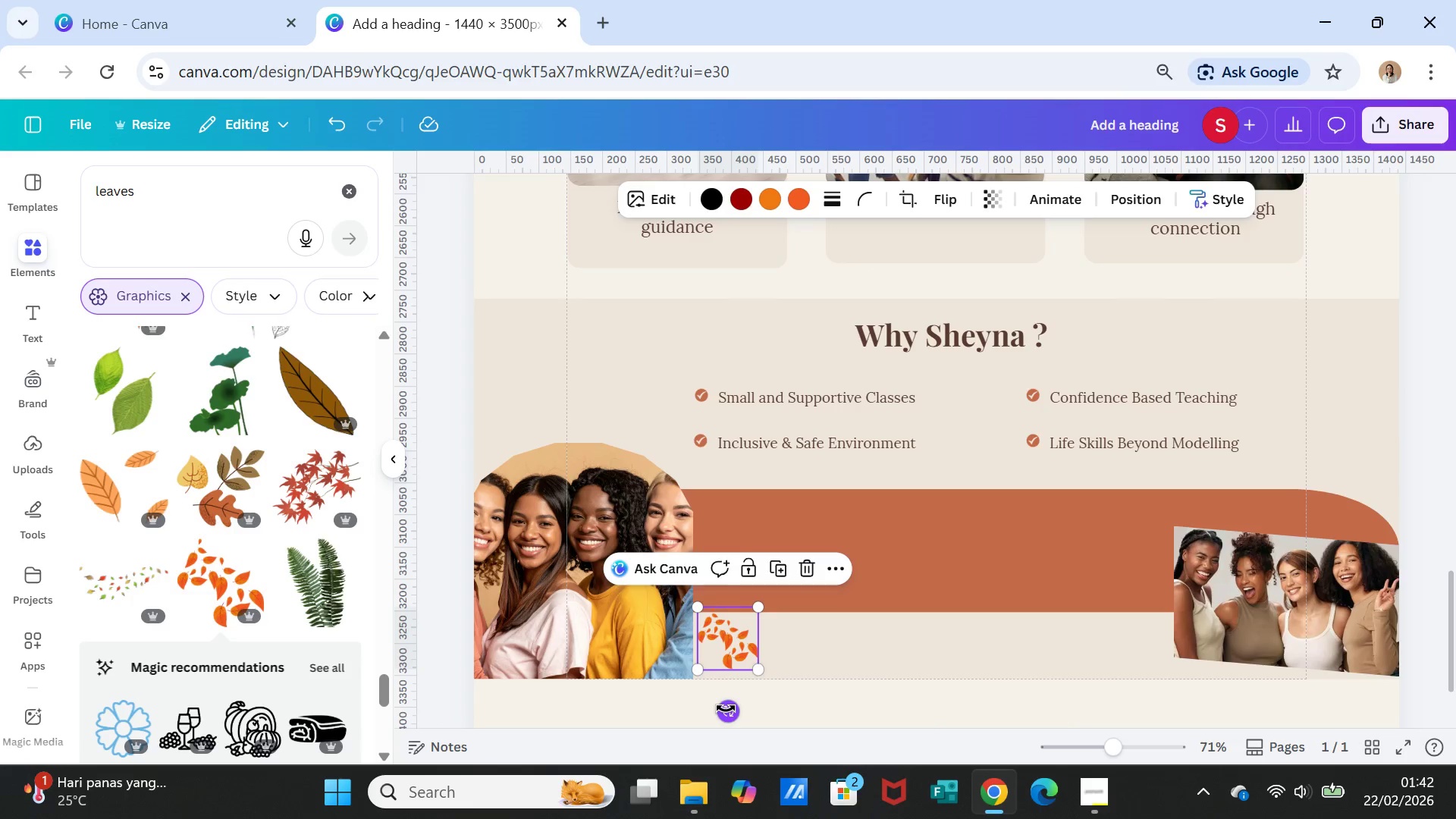 
left_click_drag(start_coordinate=[726, 710], to_coordinate=[827, 646])
 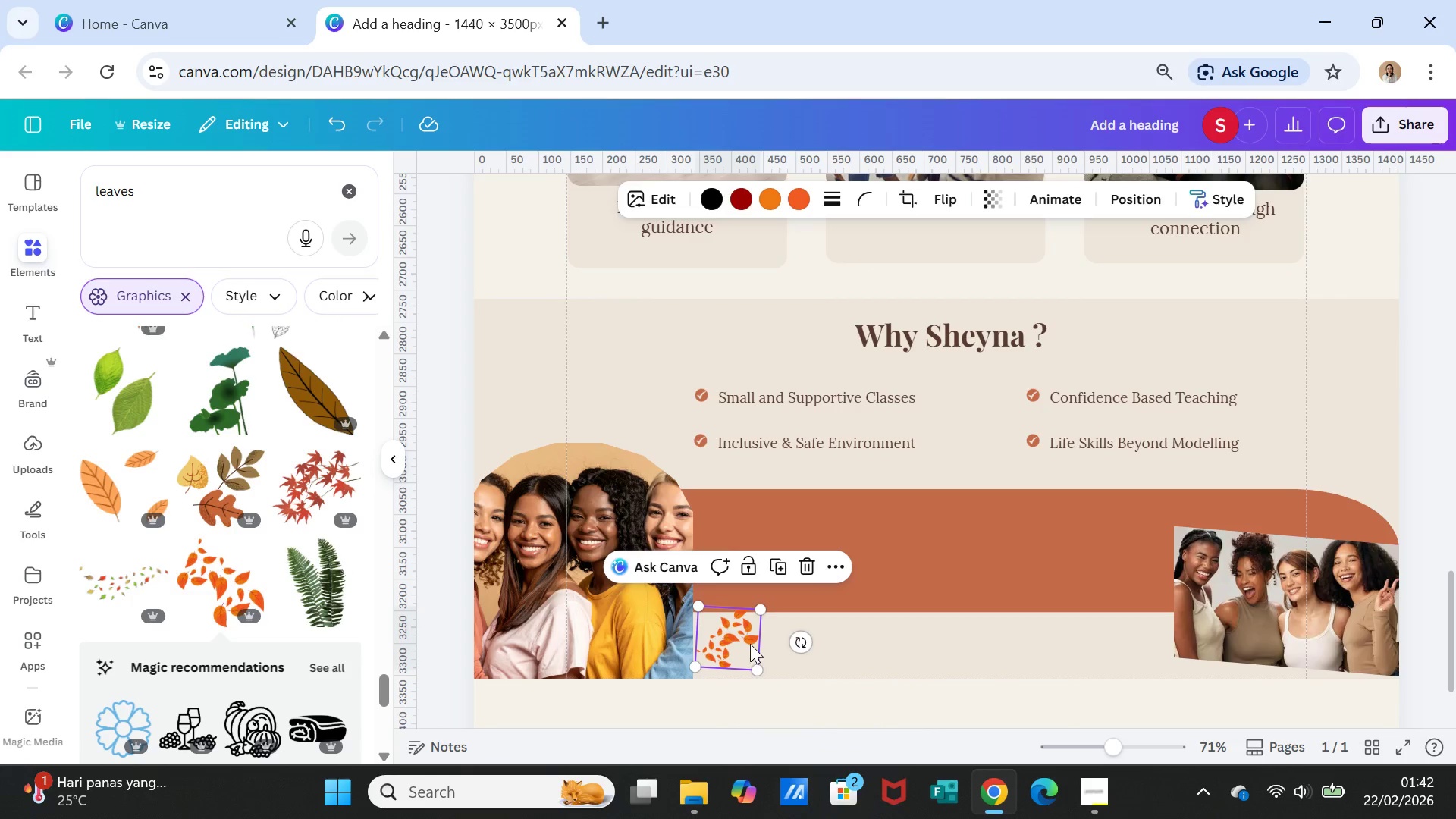 
left_click_drag(start_coordinate=[750, 644], to_coordinate=[754, 655])
 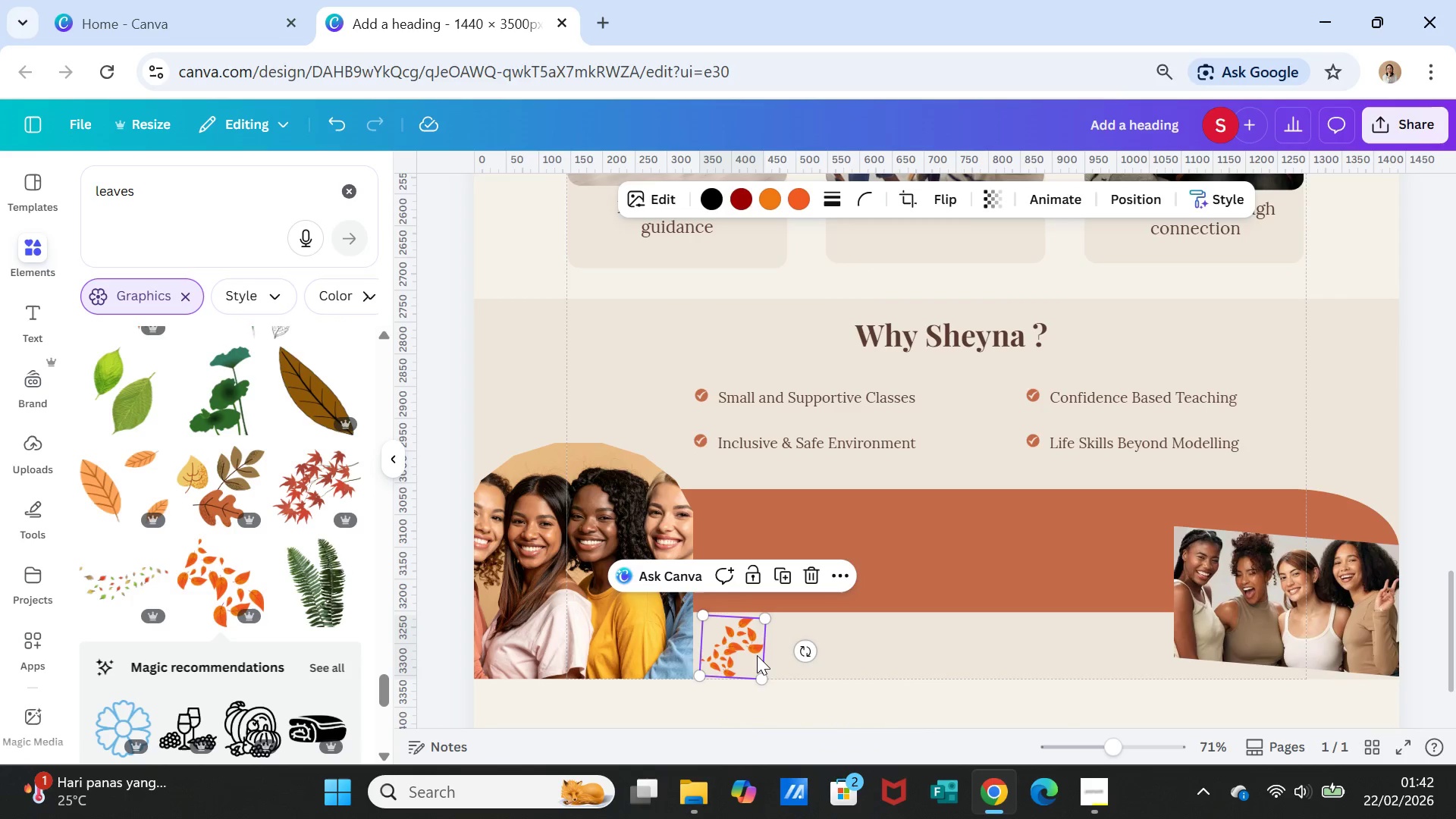 
left_click_drag(start_coordinate=[756, 655], to_coordinate=[751, 655])
 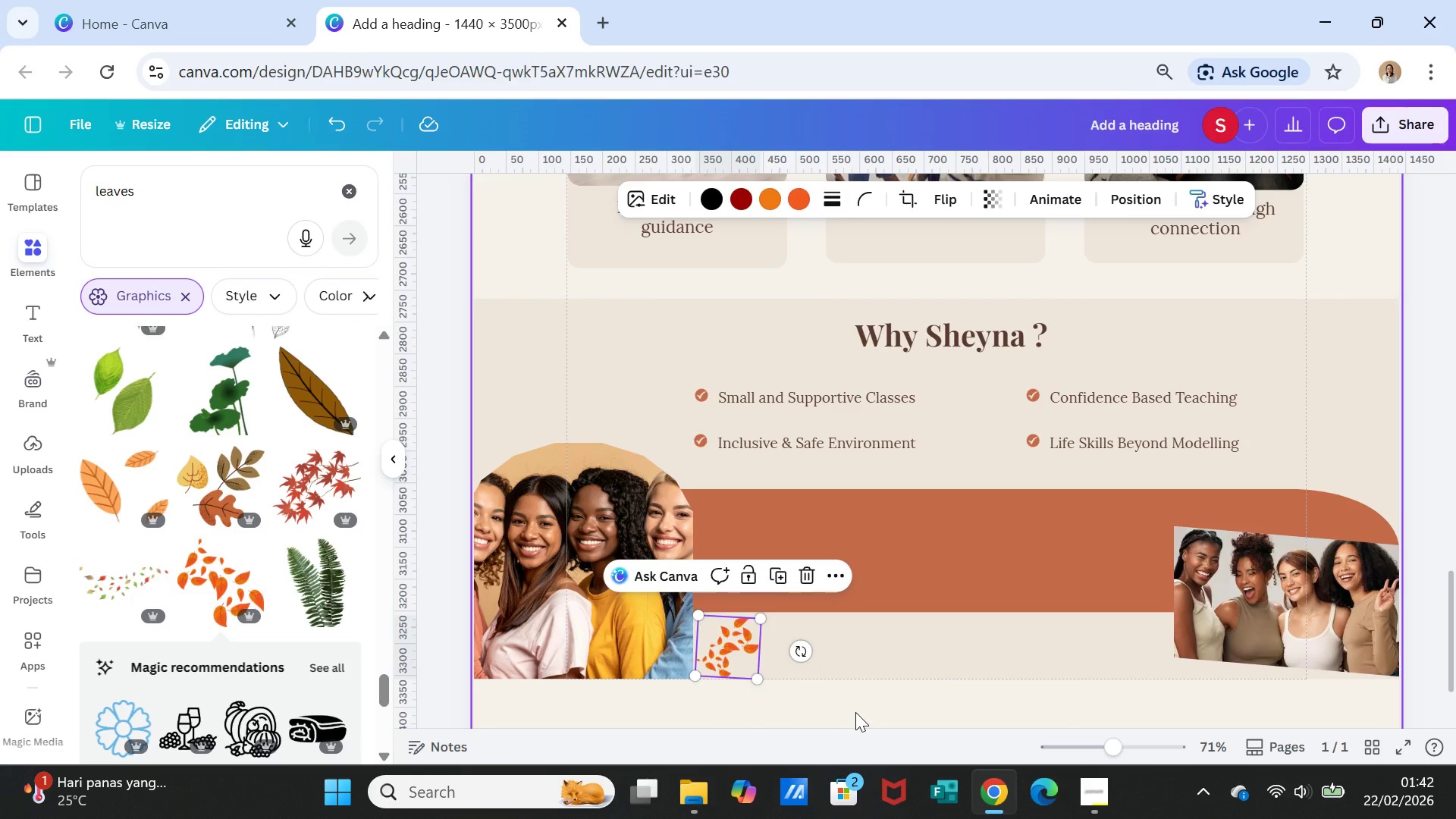 
left_click([855, 712])
 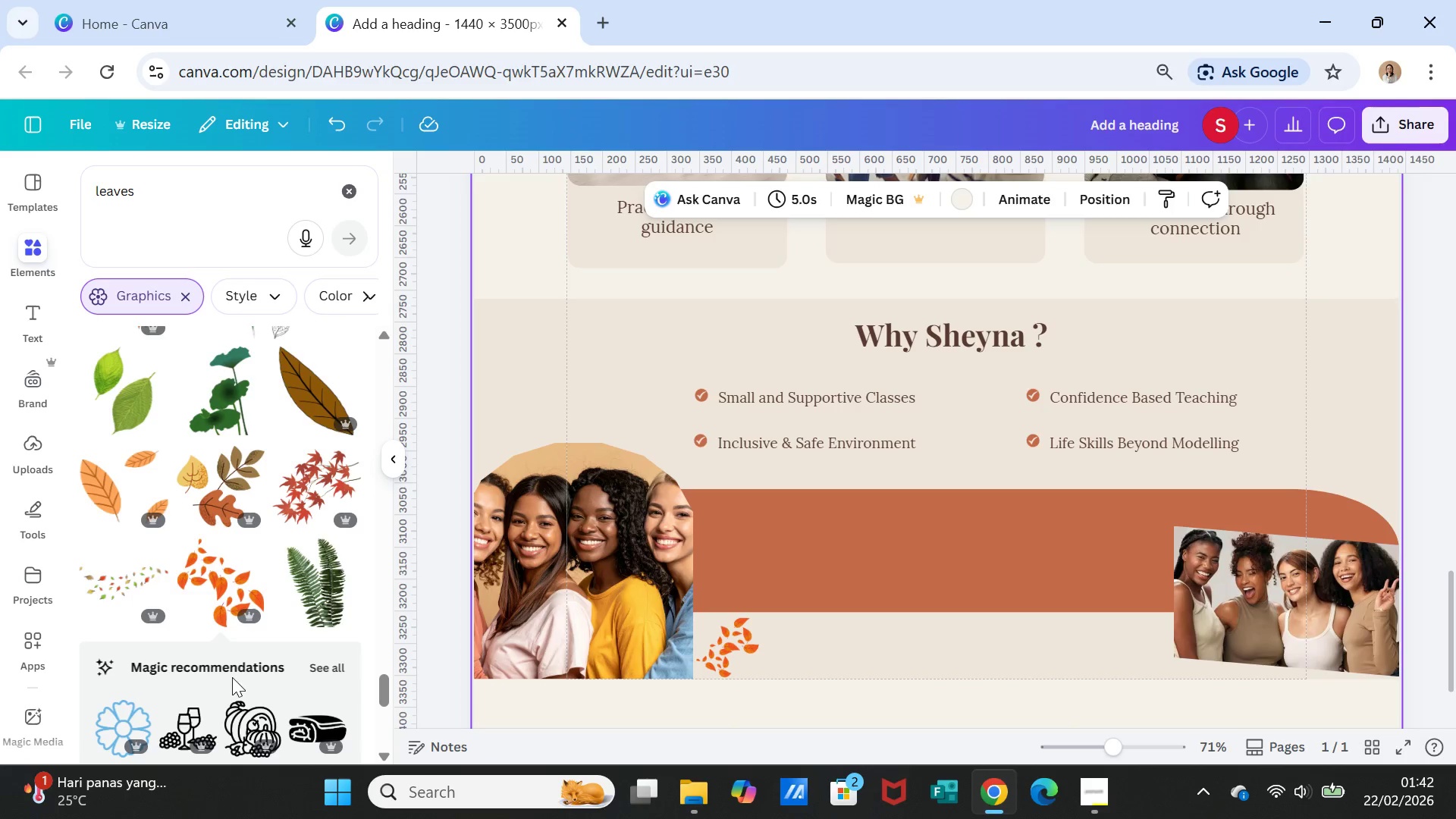 
scroll: coordinate [323, 639], scroll_direction: down, amount: 6.0
 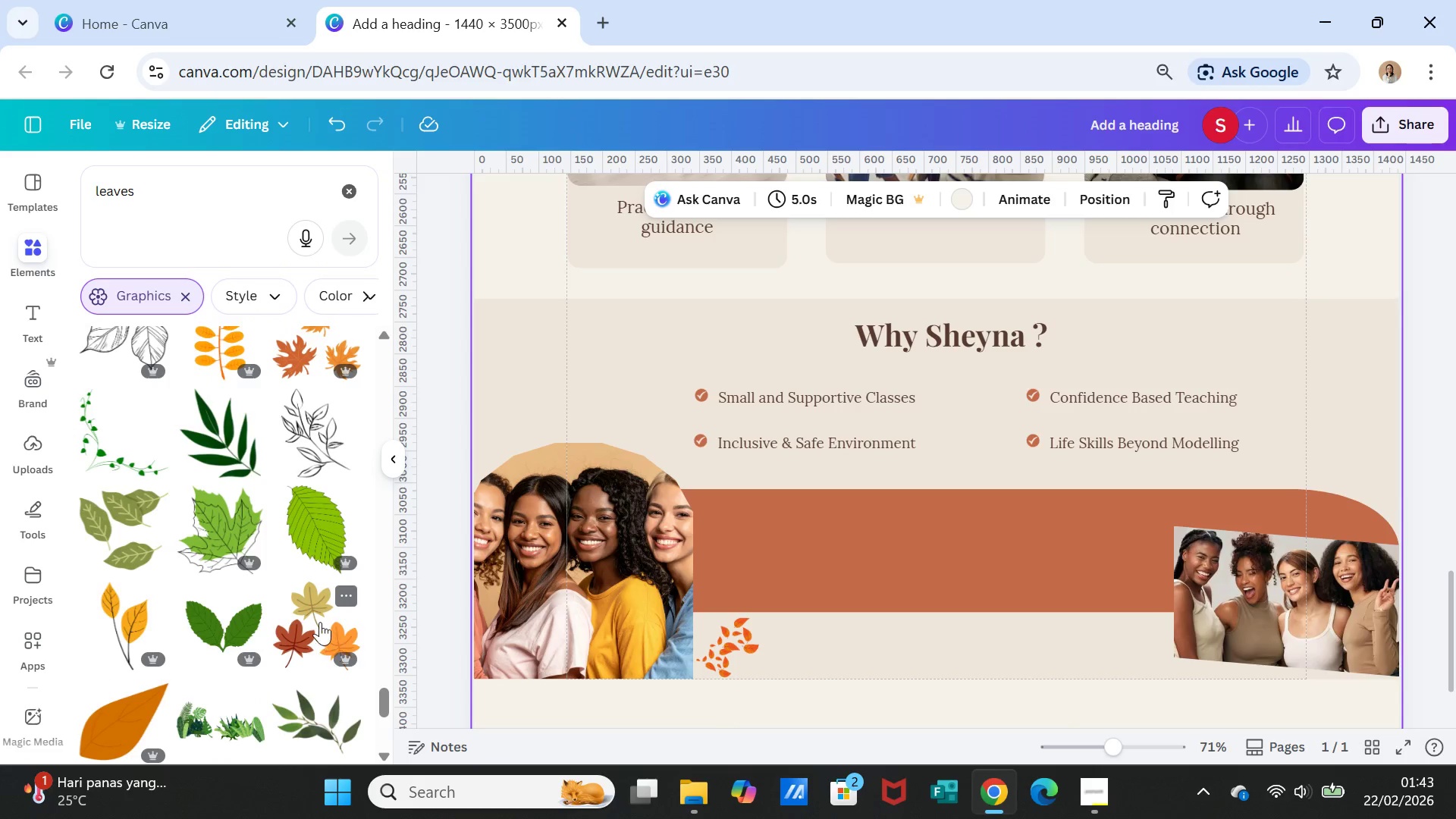 
left_click([318, 619])
 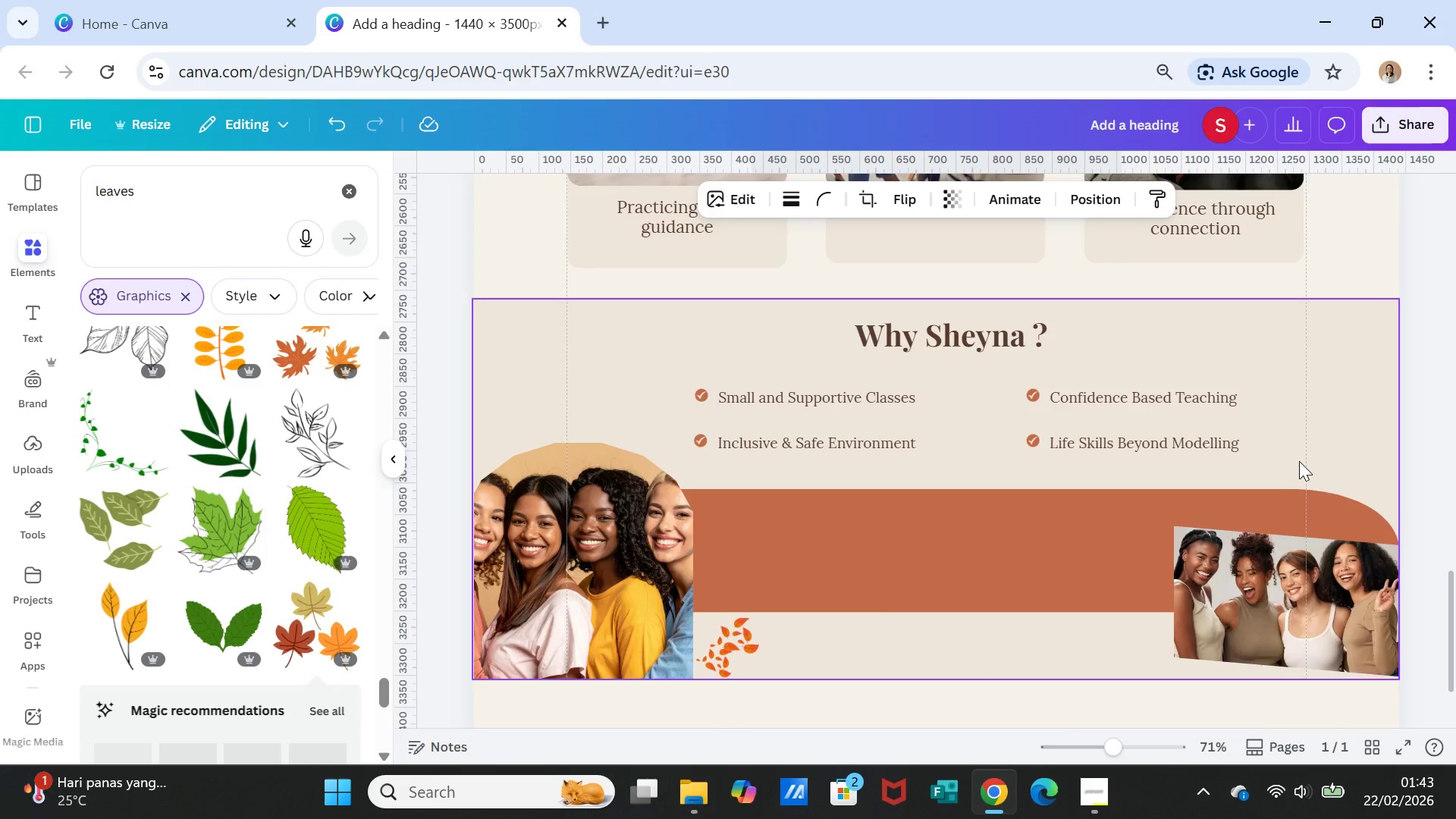 
scroll: coordinate [1166, 351], scroll_direction: up, amount: 8.0
 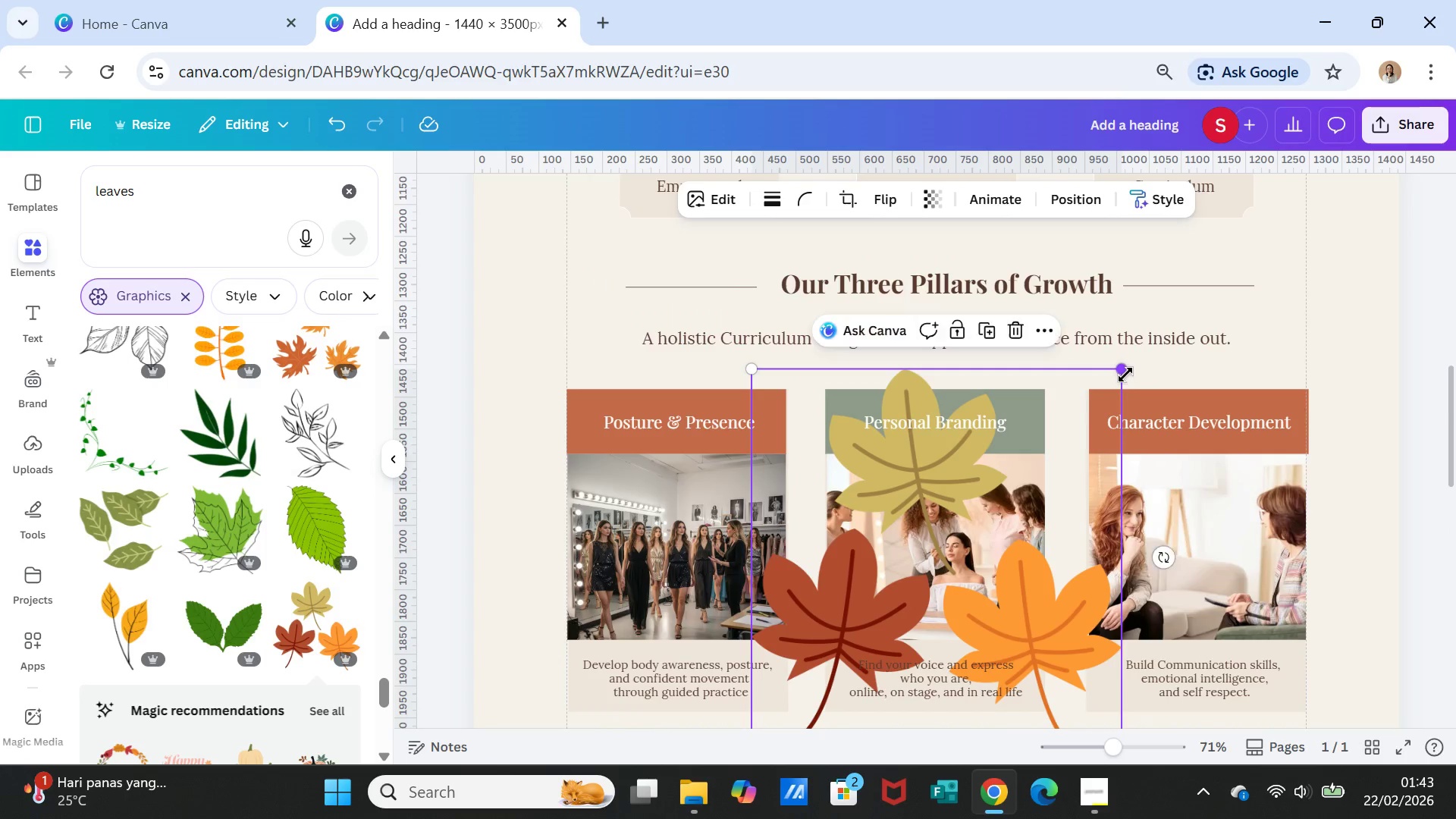 
left_click_drag(start_coordinate=[1125, 375], to_coordinate=[808, 711])
 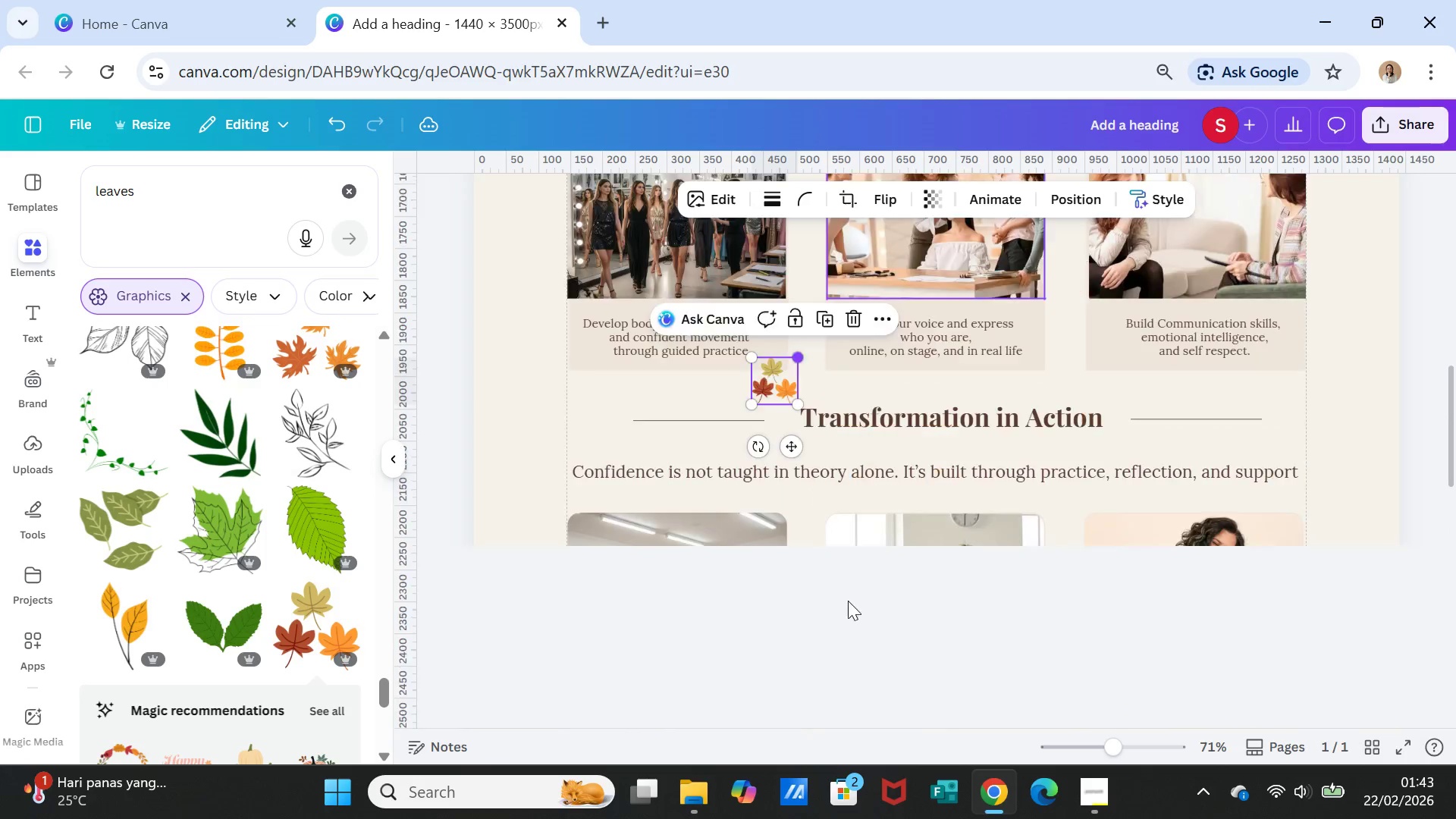 
scroll: coordinate [848, 615], scroll_direction: down, amount: 3.0
 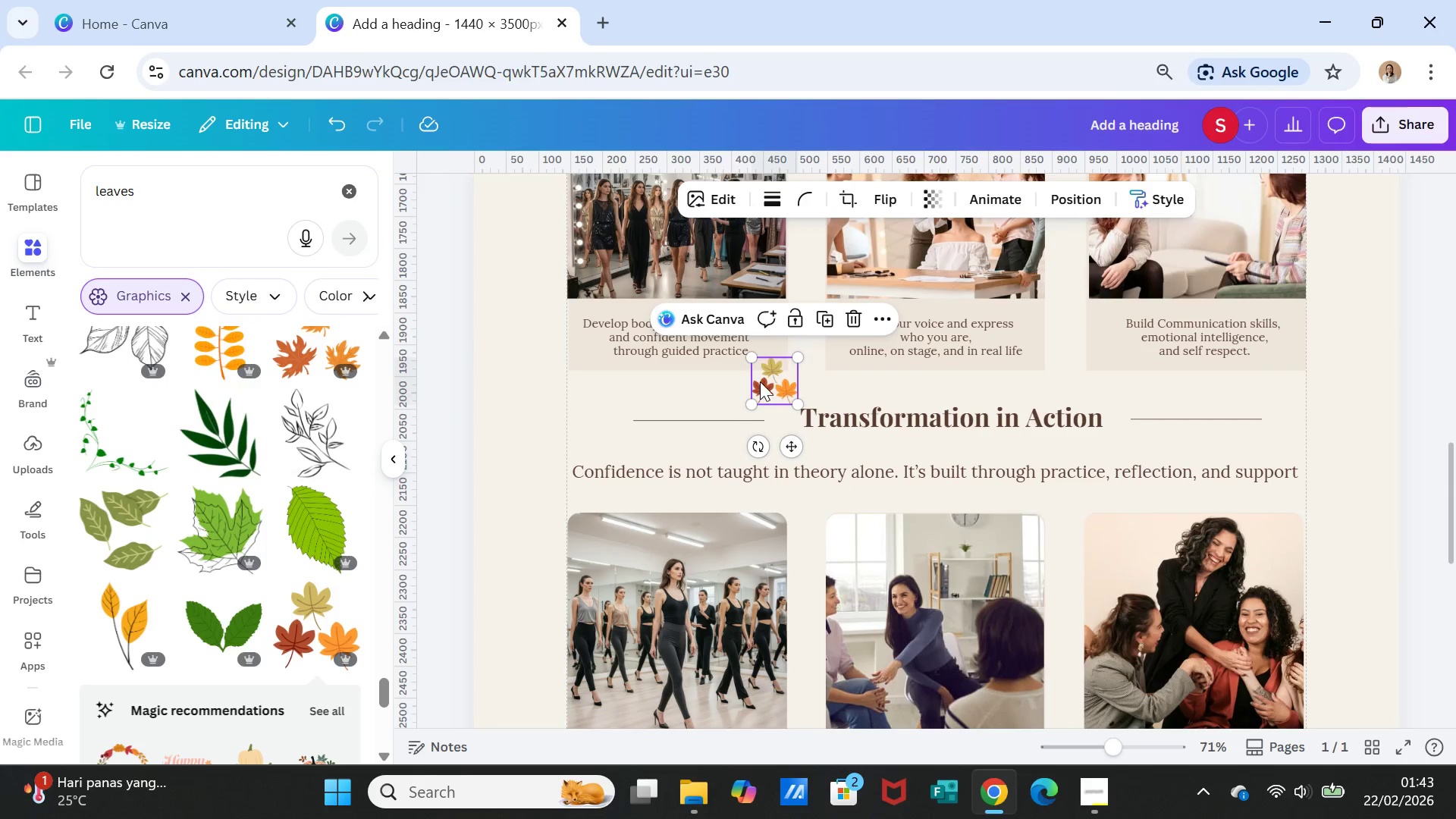 
left_click_drag(start_coordinate=[765, 376], to_coordinate=[785, 642])
 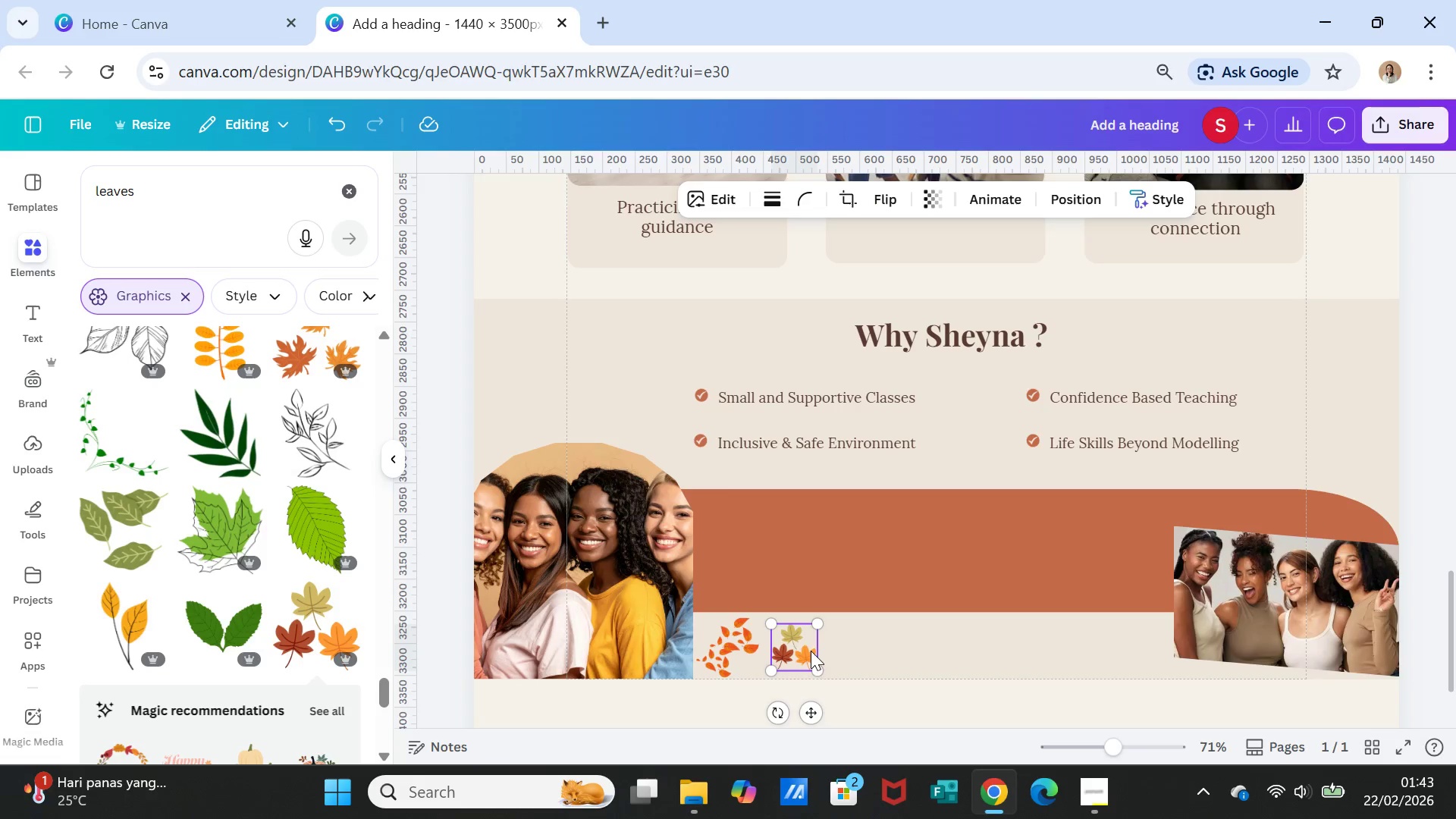 
scroll: coordinate [921, 602], scroll_direction: down, amount: 2.0
 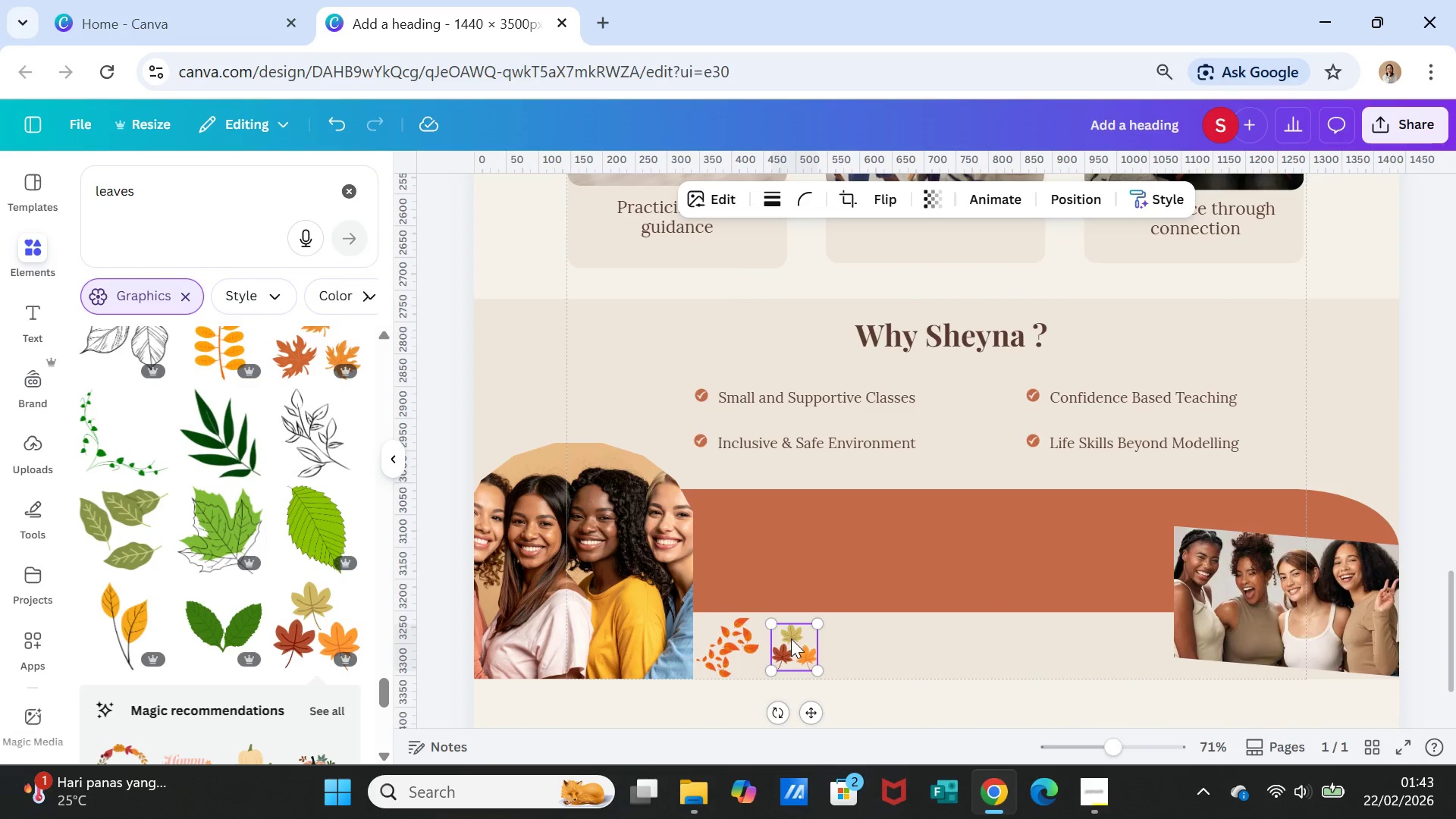 
left_click_drag(start_coordinate=[819, 664], to_coordinate=[830, 669])
 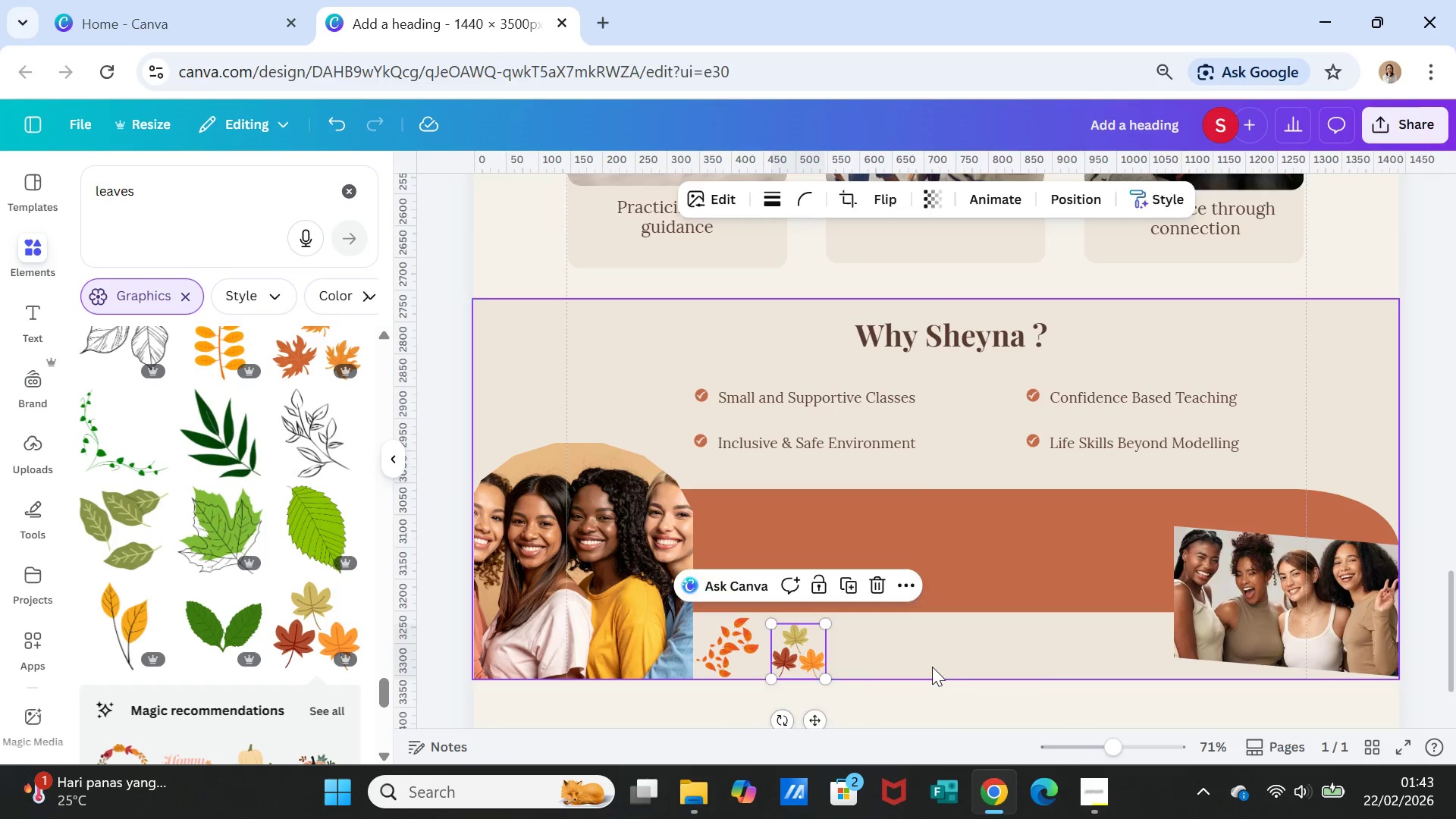 
left_click([932, 667])
 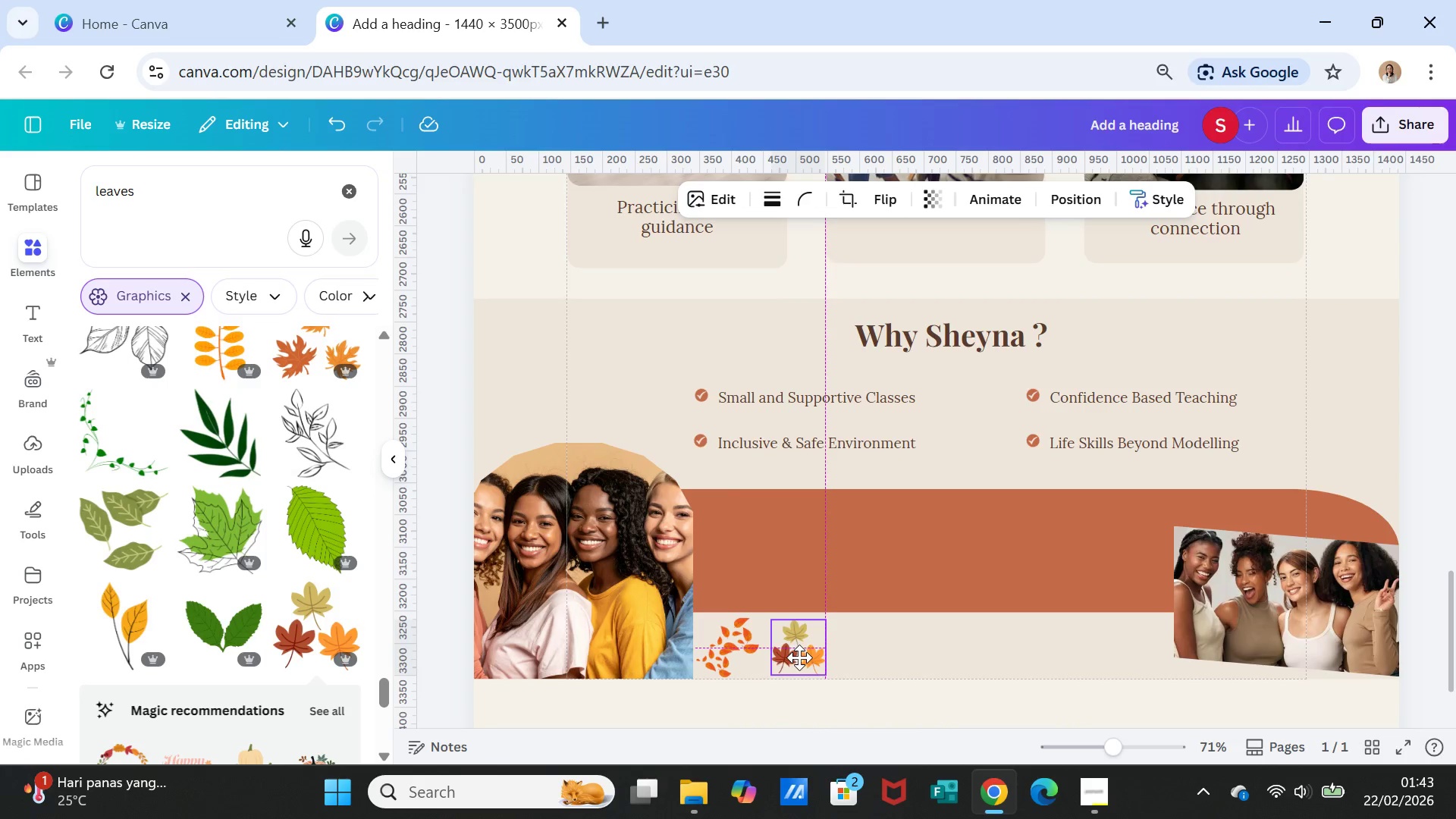 
left_click([890, 653])
 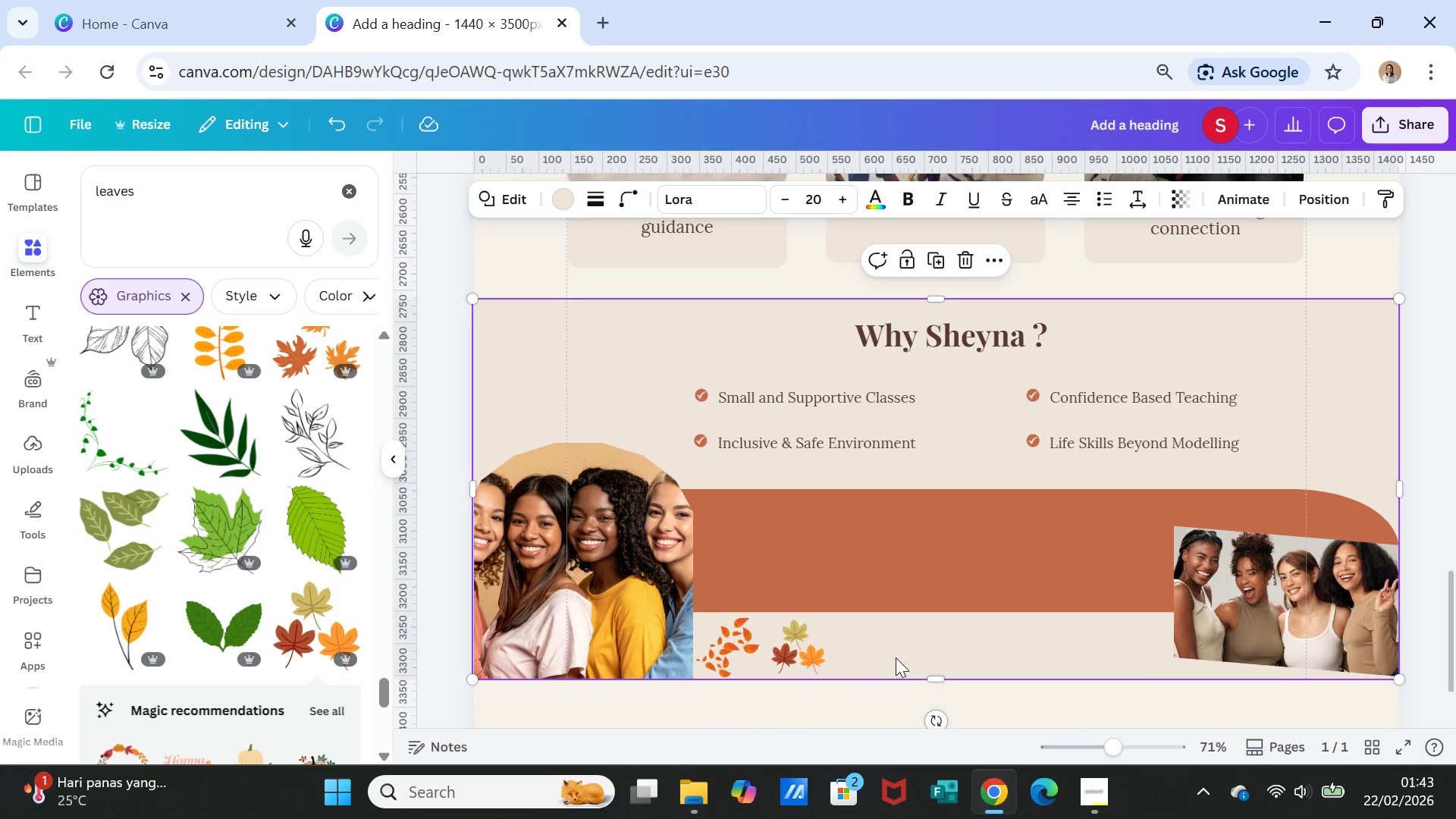 
left_click([802, 654])
 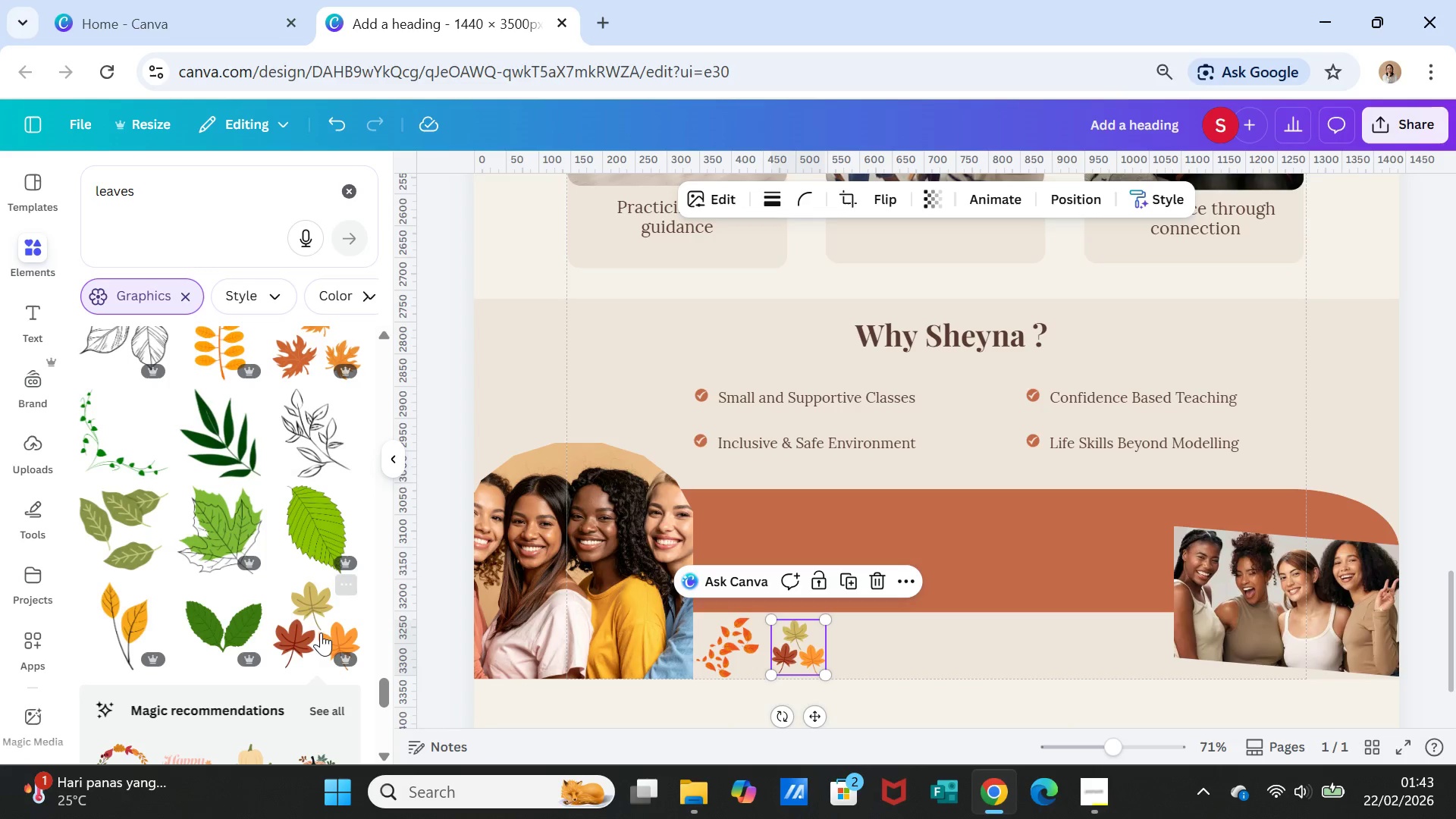 
scroll: coordinate [285, 656], scroll_direction: down, amount: 11.0
 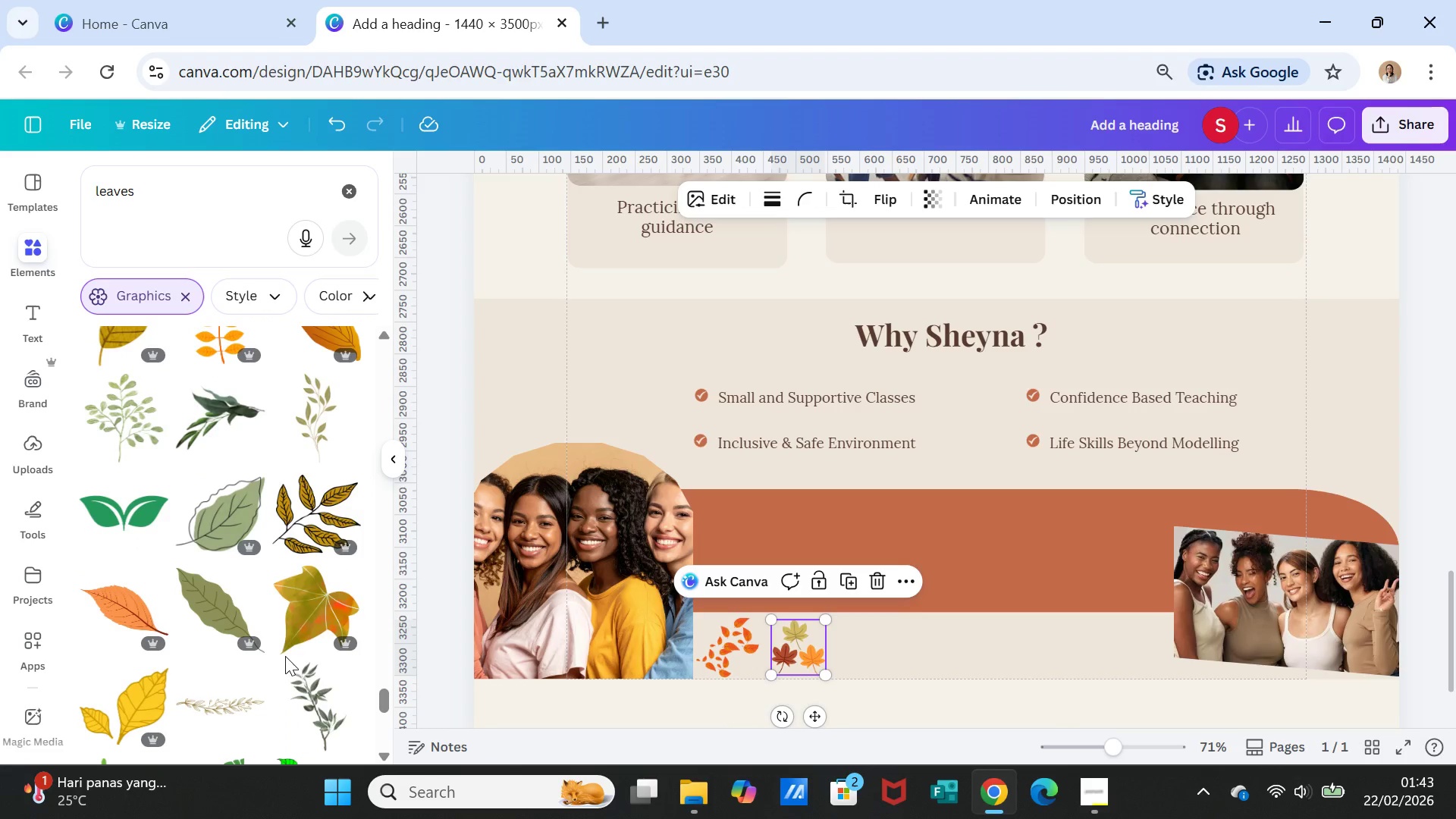 
scroll: coordinate [288, 651], scroll_direction: down, amount: 4.0
 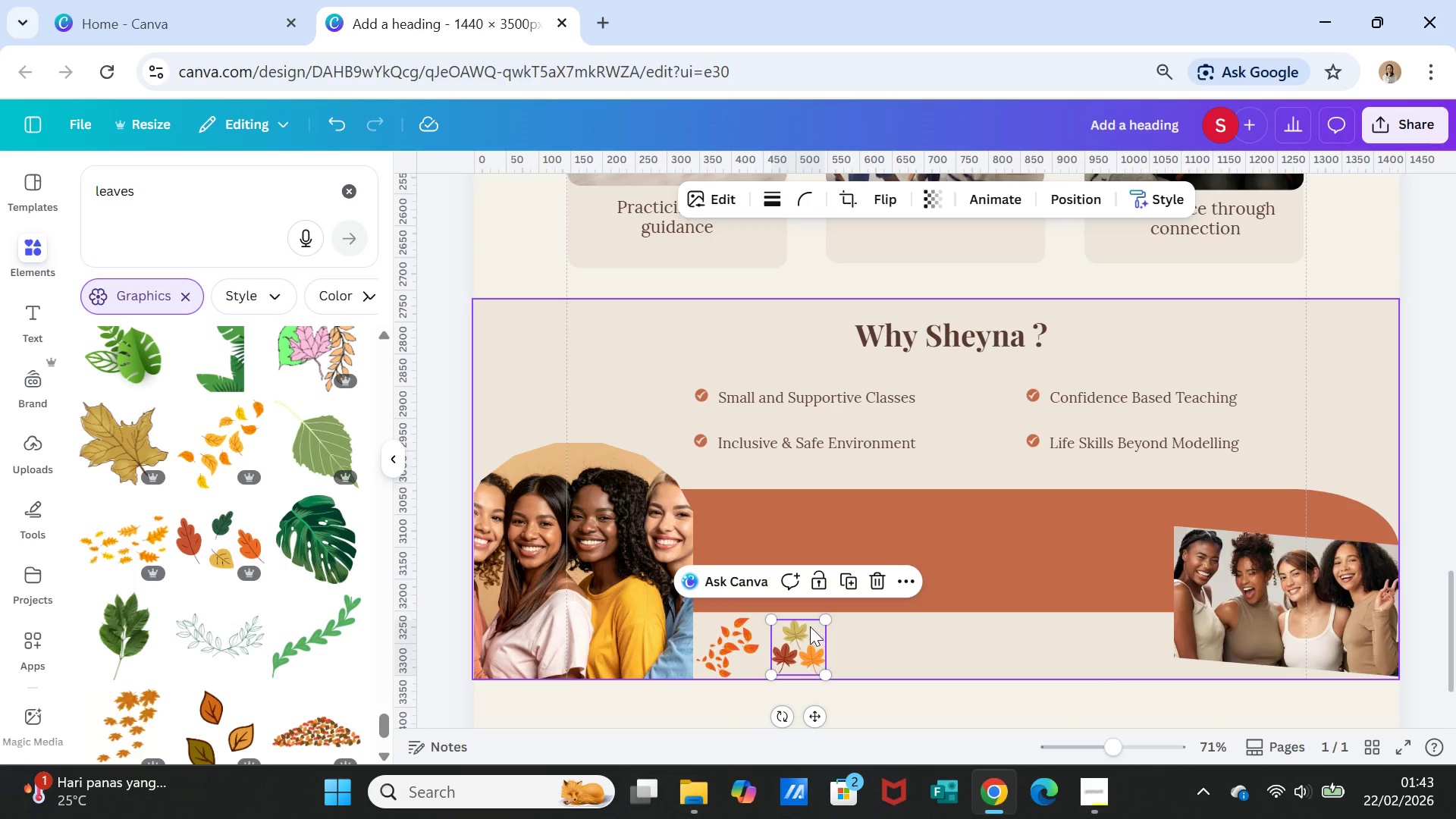 
wait(6.96)
 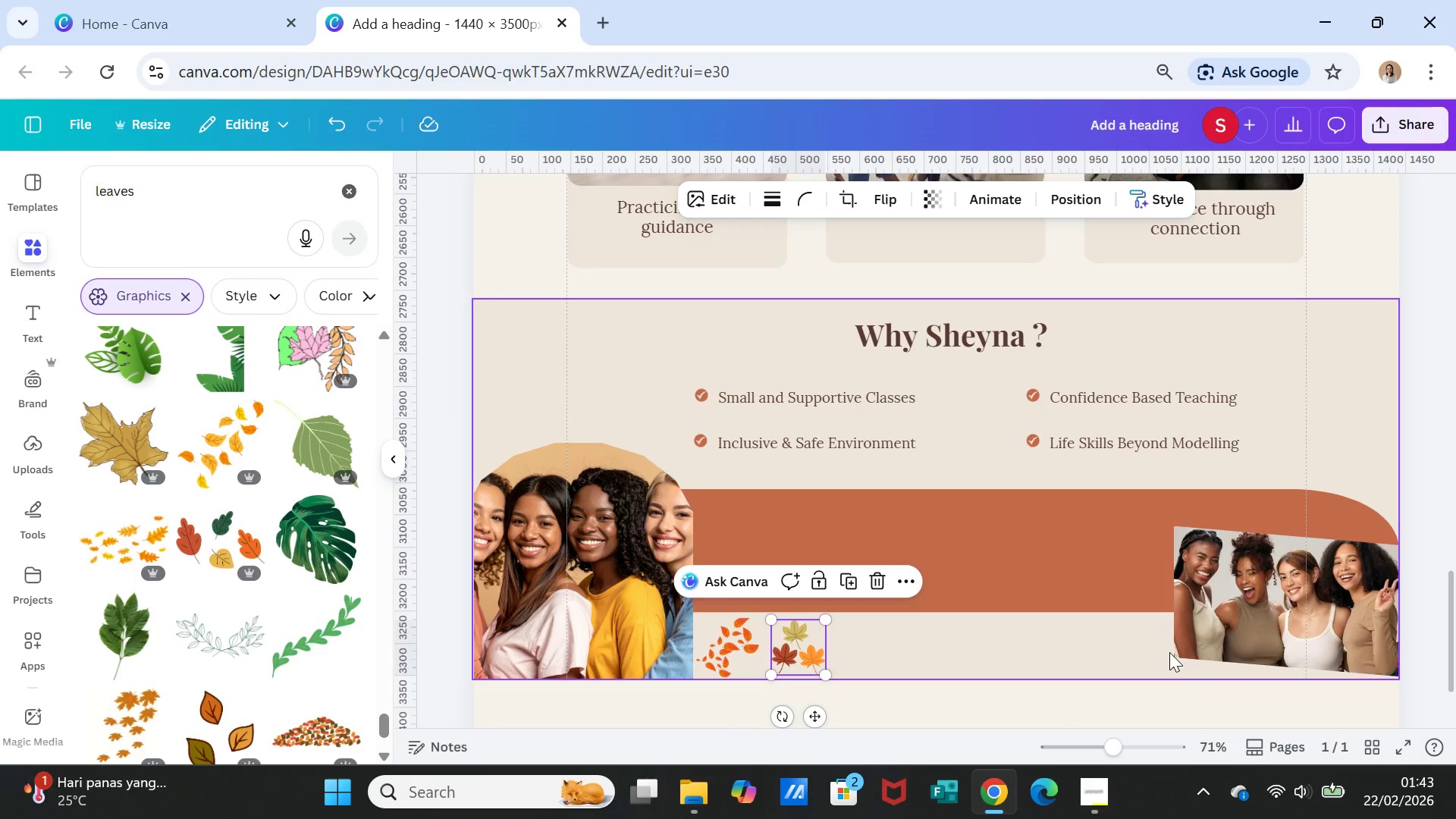 
key(Delete)
 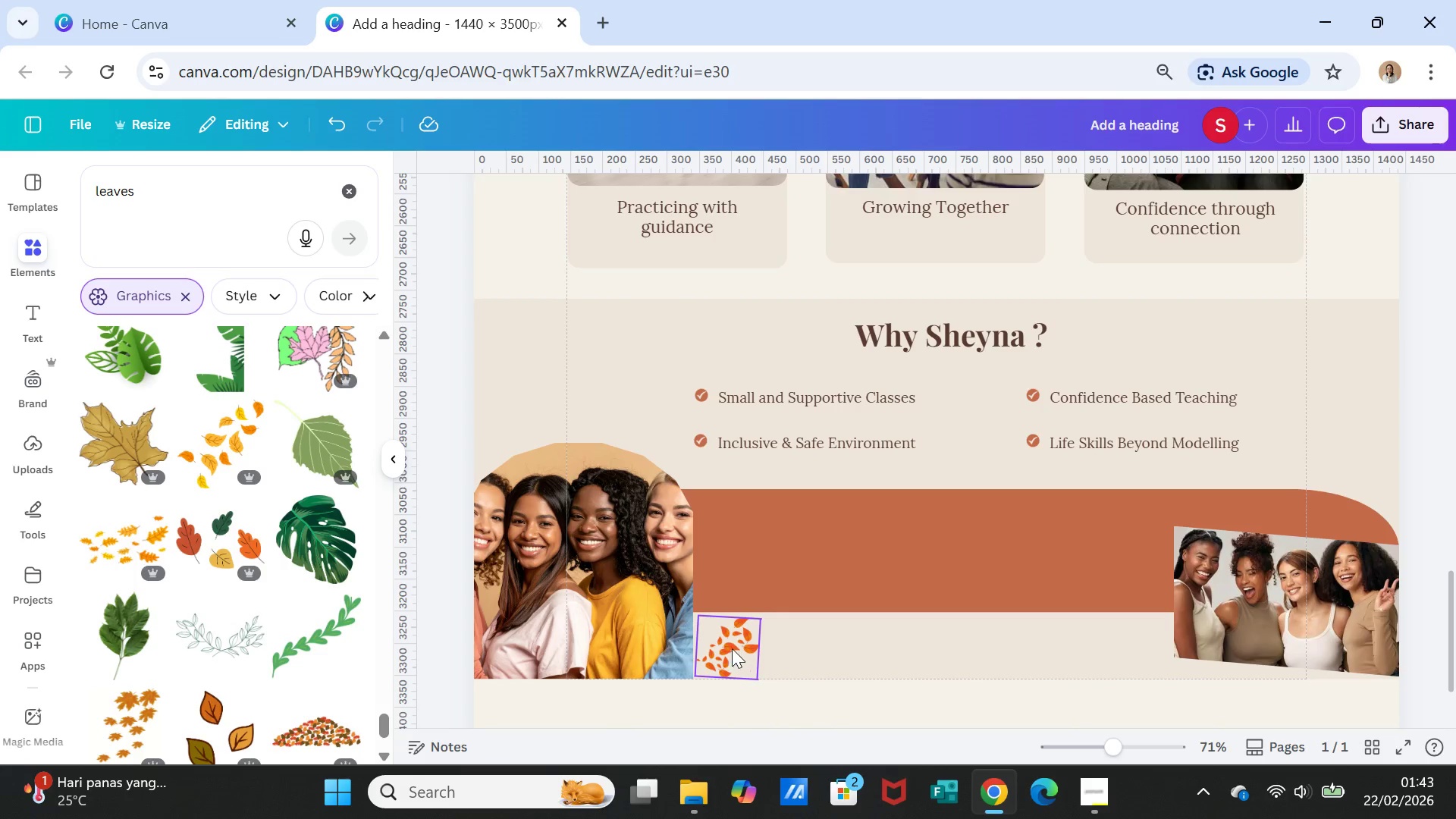 
left_click([732, 648])
 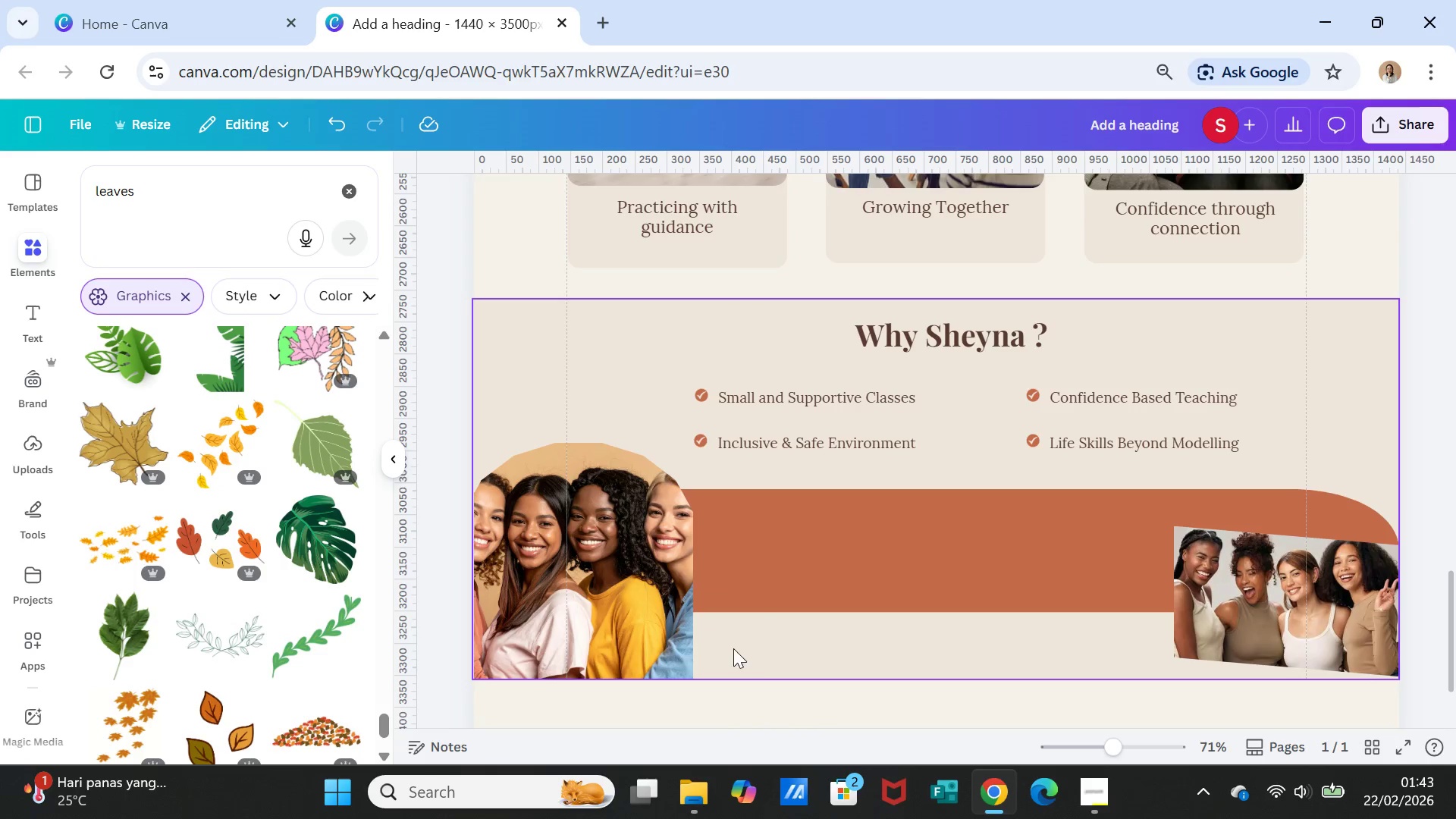 
key(Delete)
 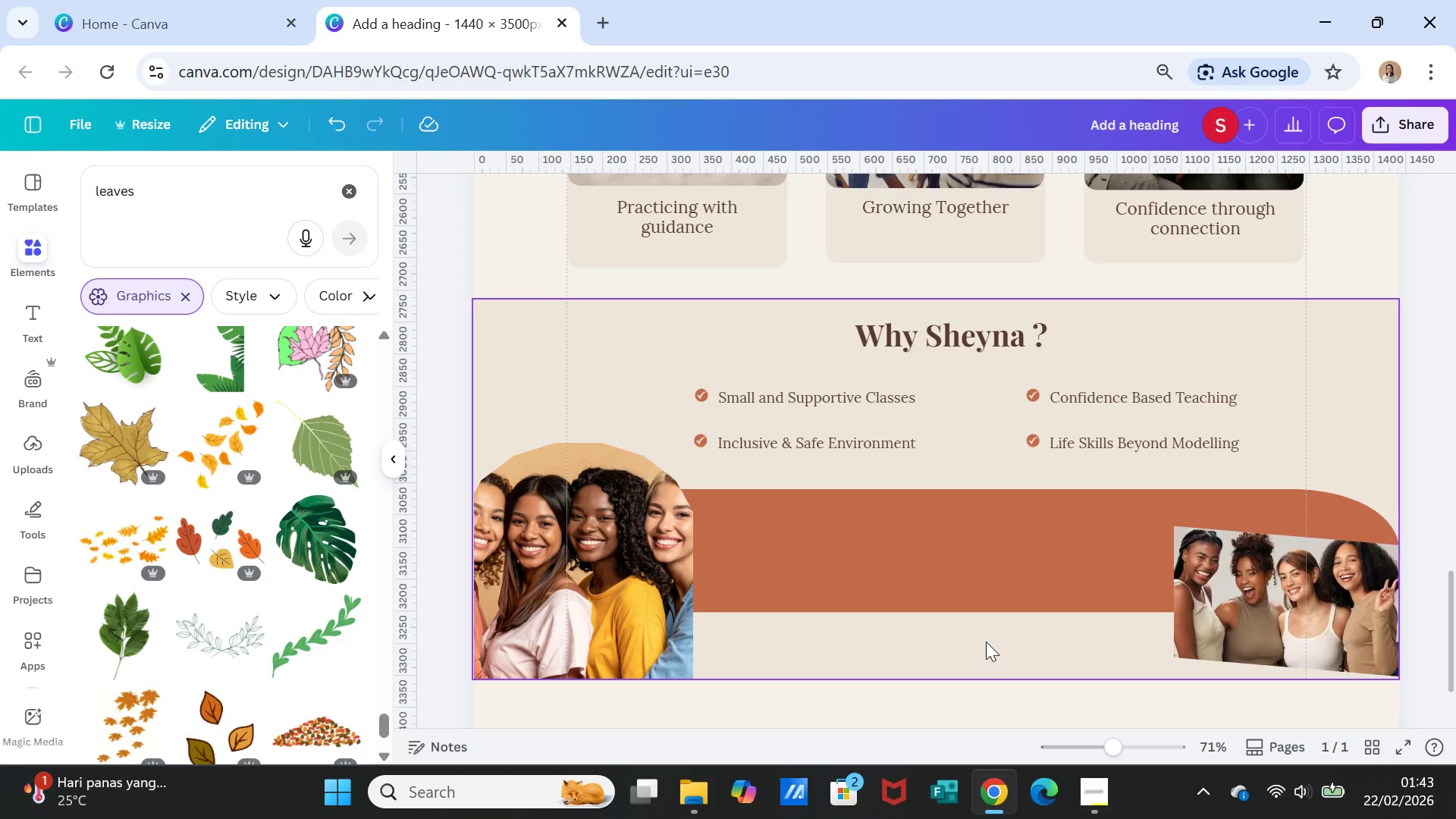 
wait(8.0)
 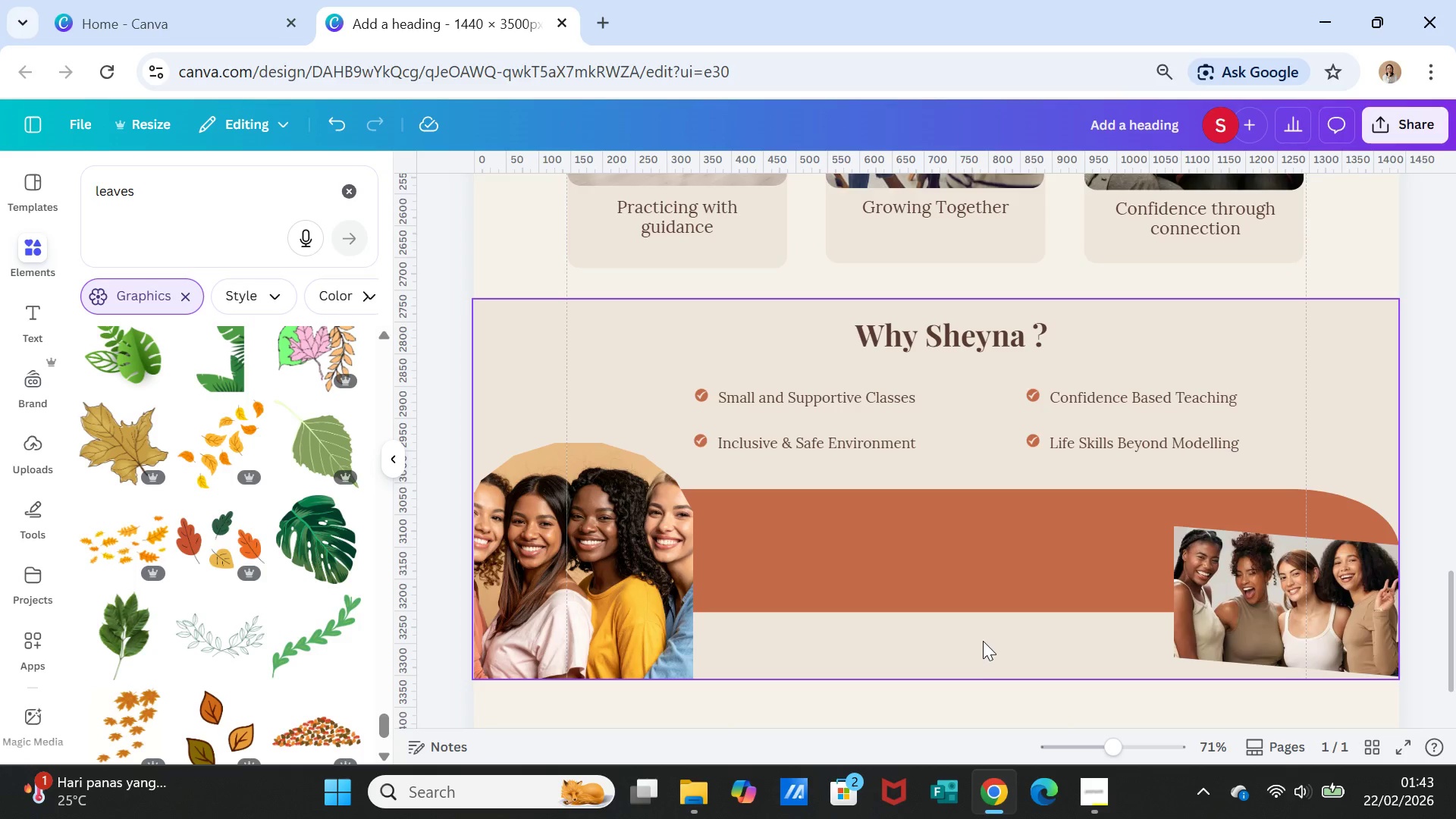 
left_click([1287, 559])
 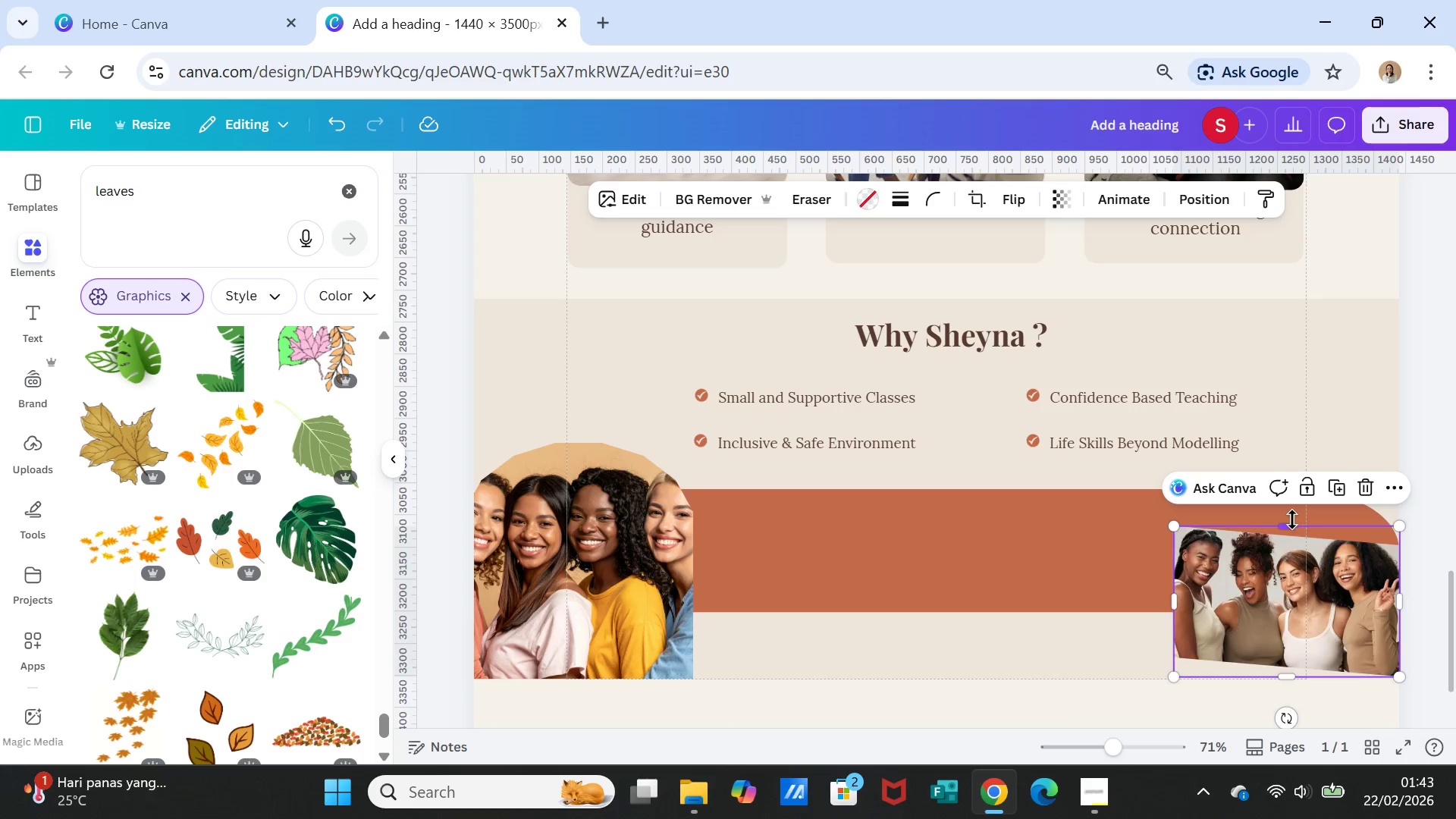 
left_click_drag(start_coordinate=[1288, 519], to_coordinate=[1285, 476])
 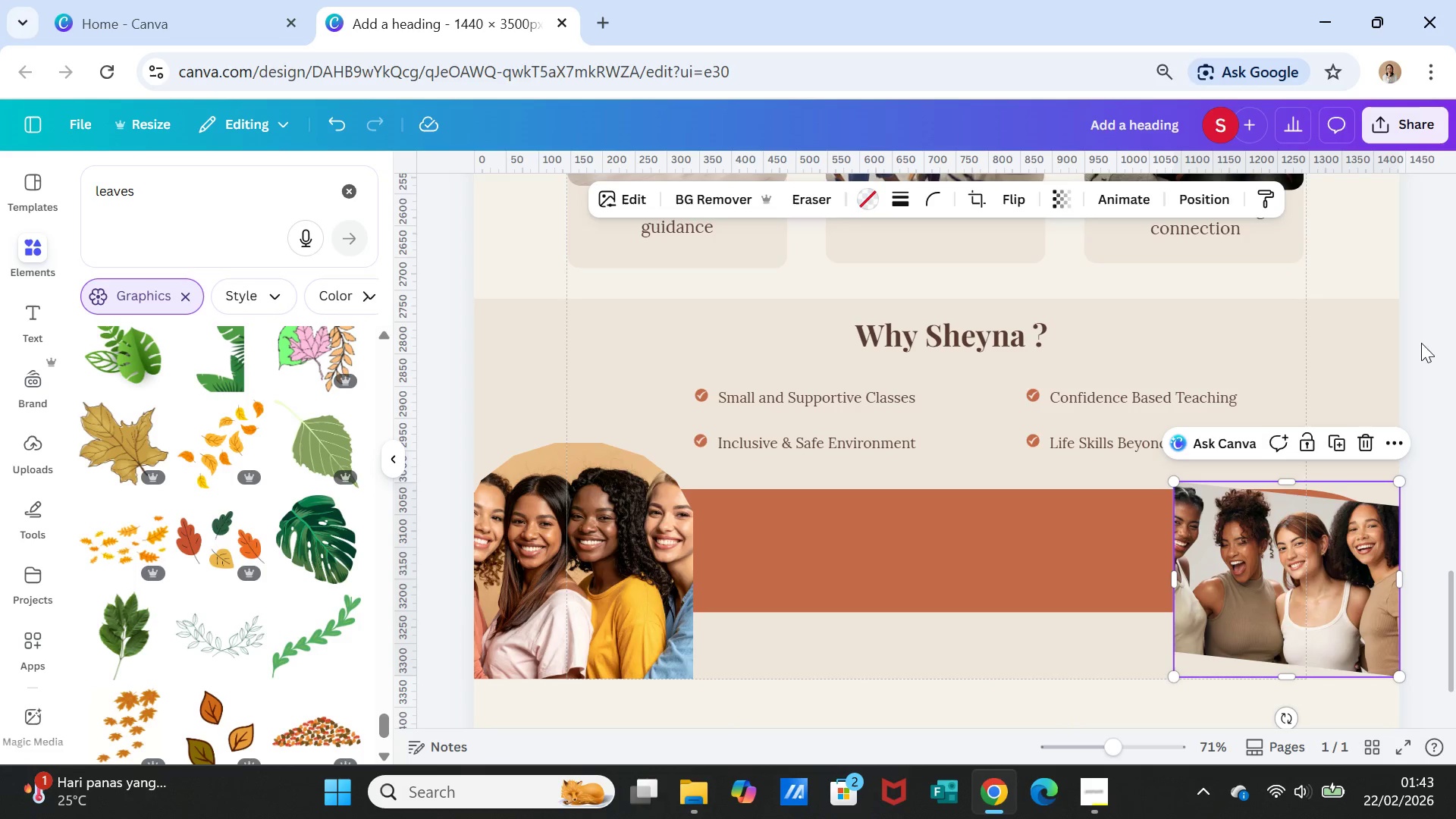 
left_click([1393, 337])
 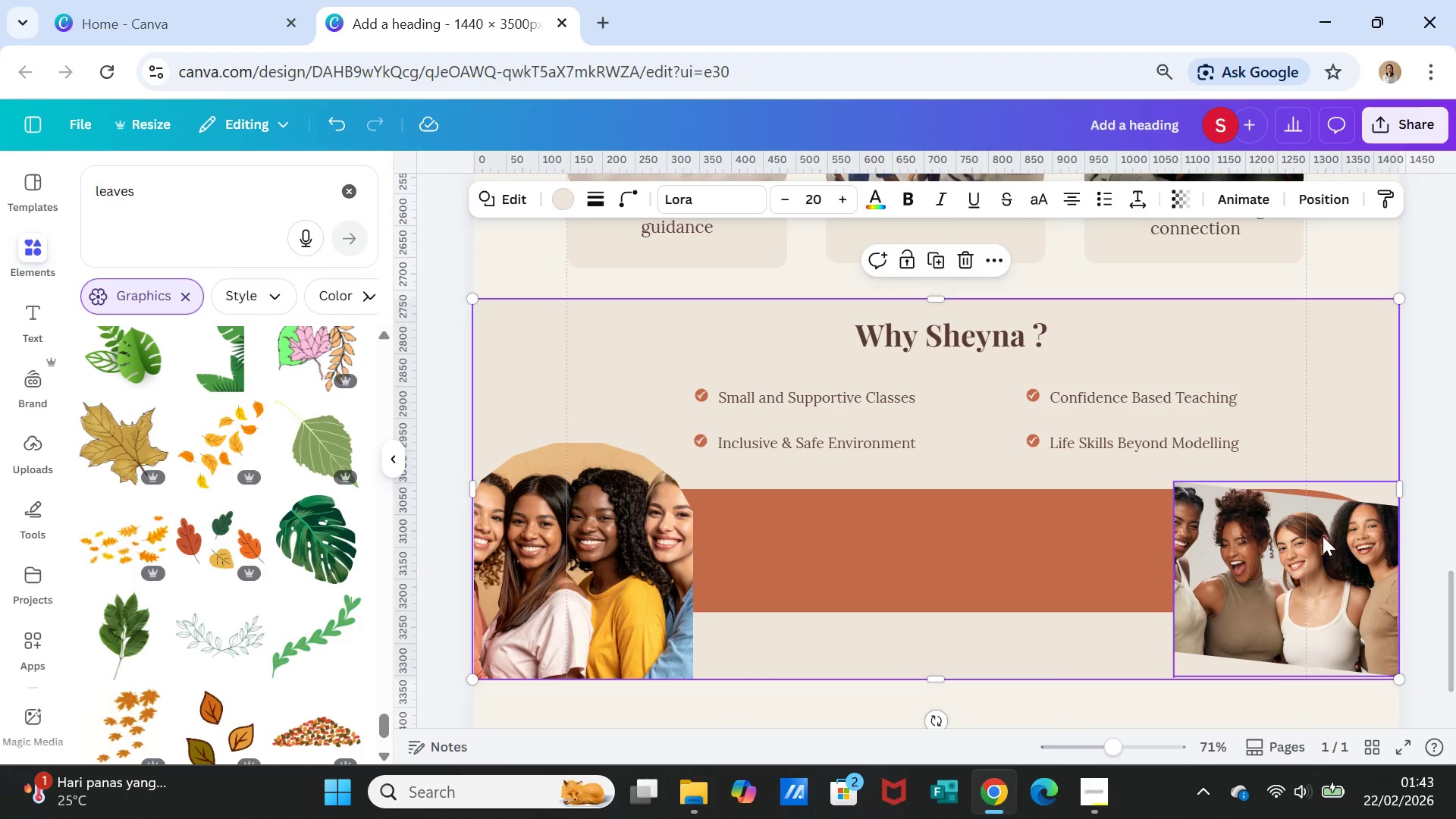 
left_click([1323, 537])
 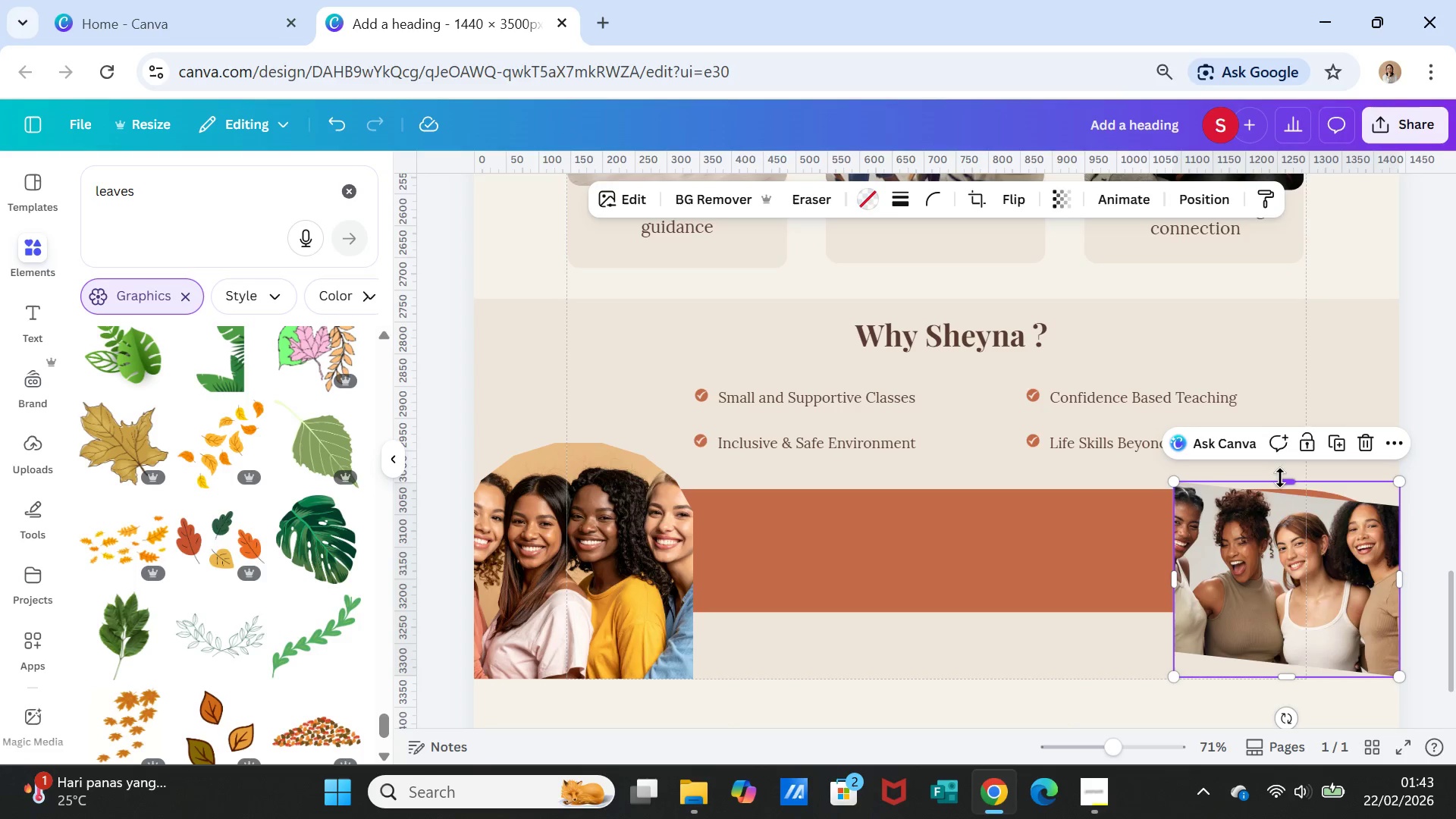 
left_click_drag(start_coordinate=[1282, 478], to_coordinate=[1282, 466])
 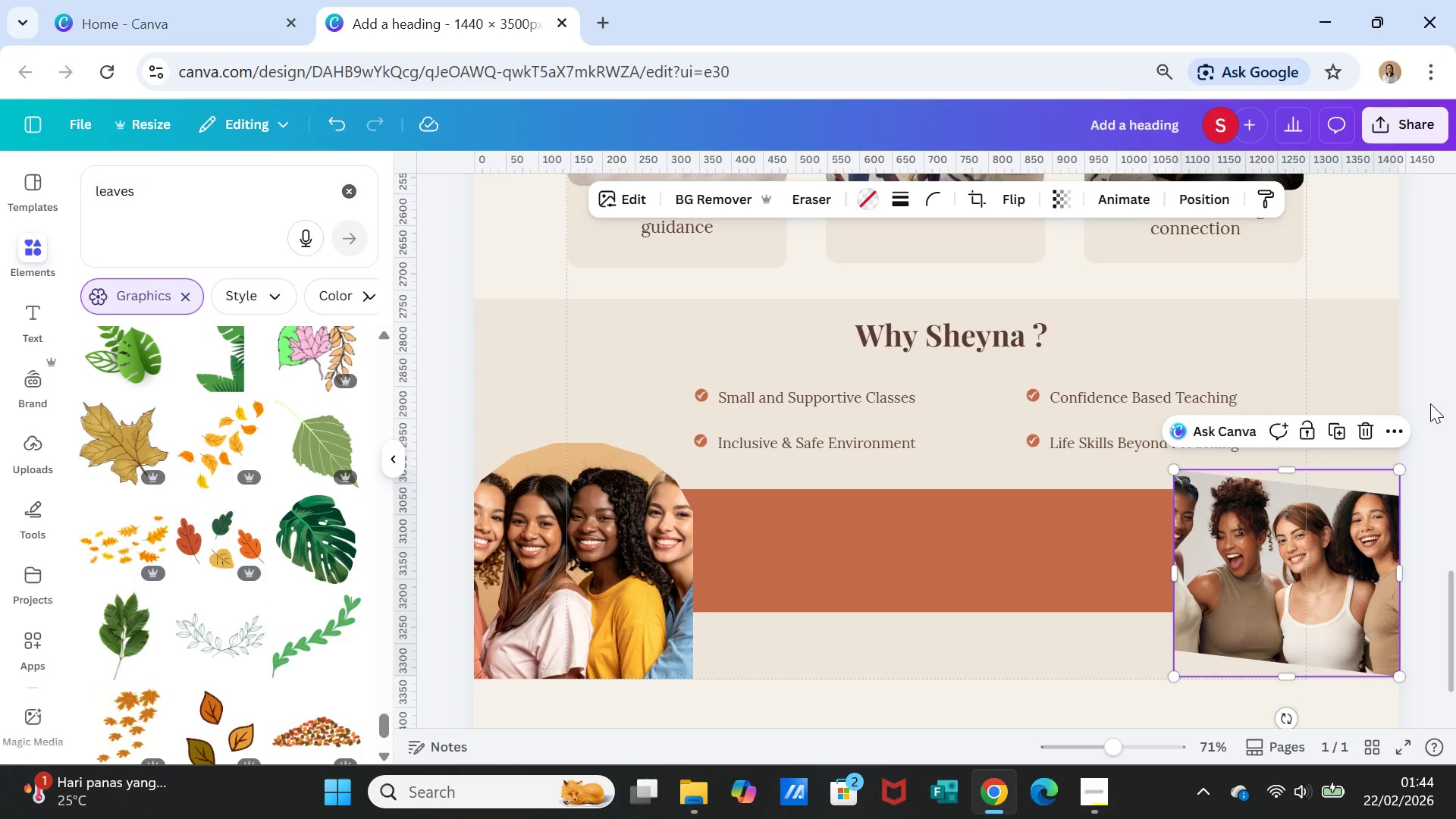 
left_click([1430, 403])
 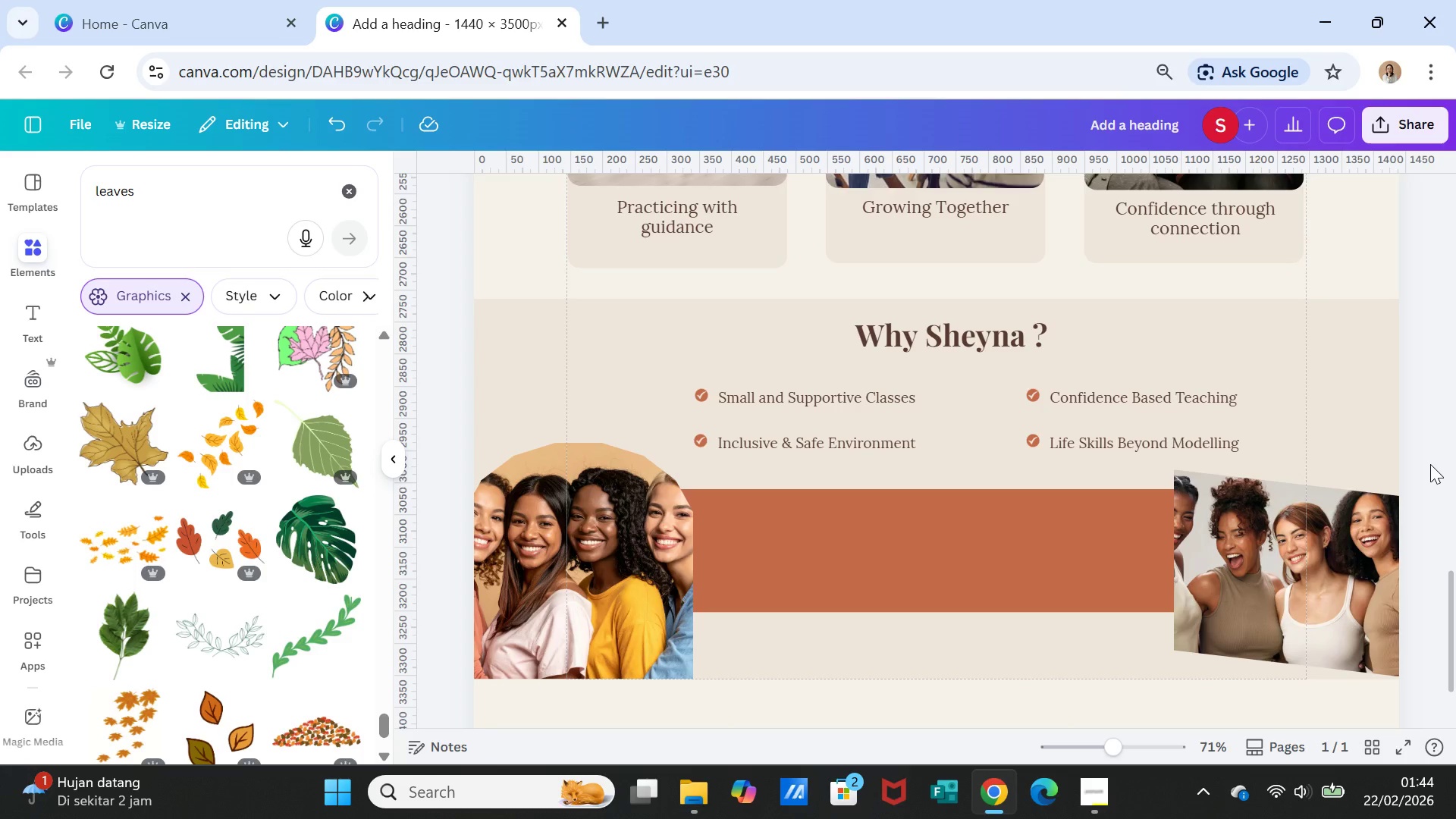 
wait(18.03)
 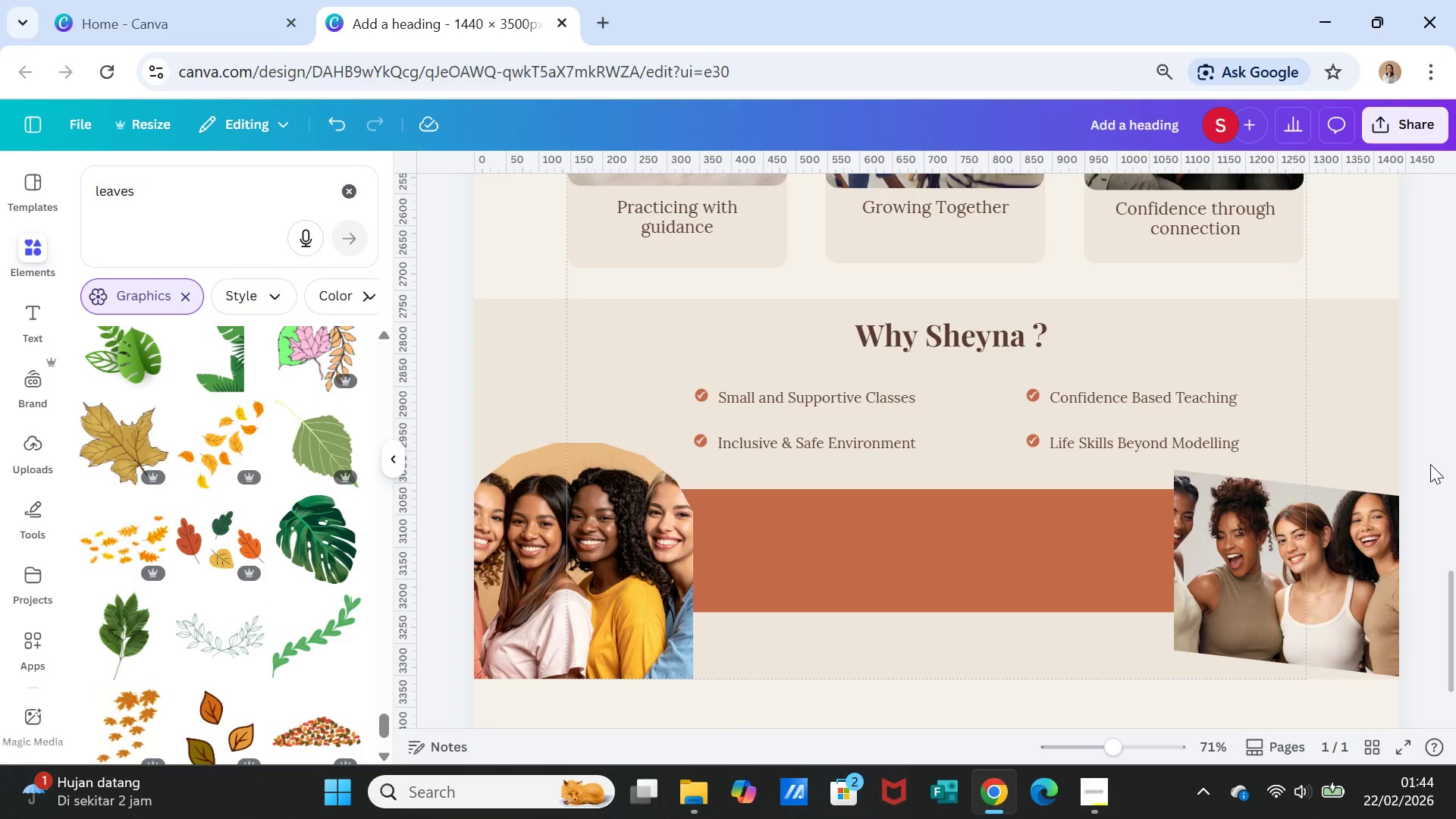 
left_click([25, 310])
 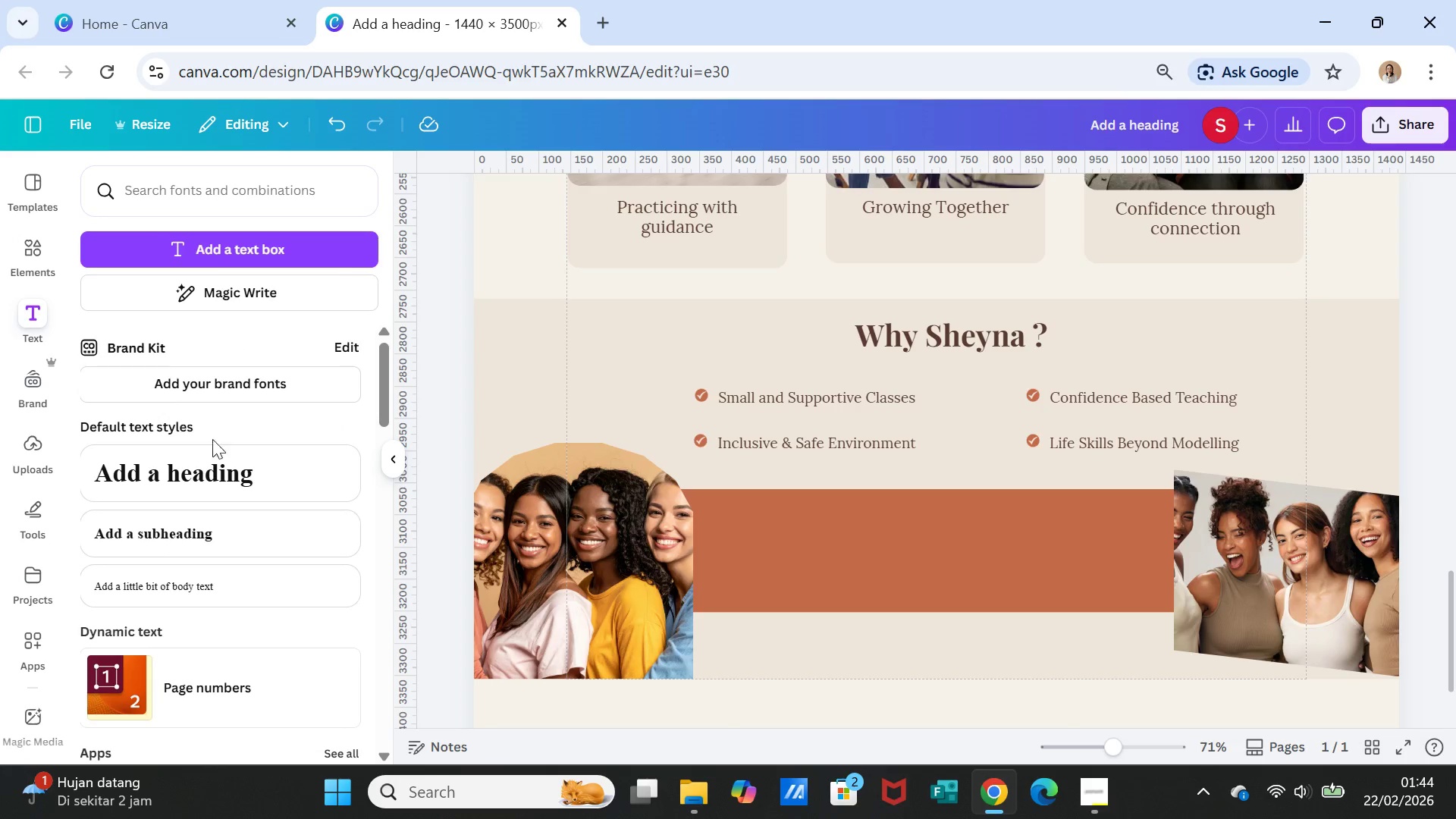 
left_click([206, 477])
 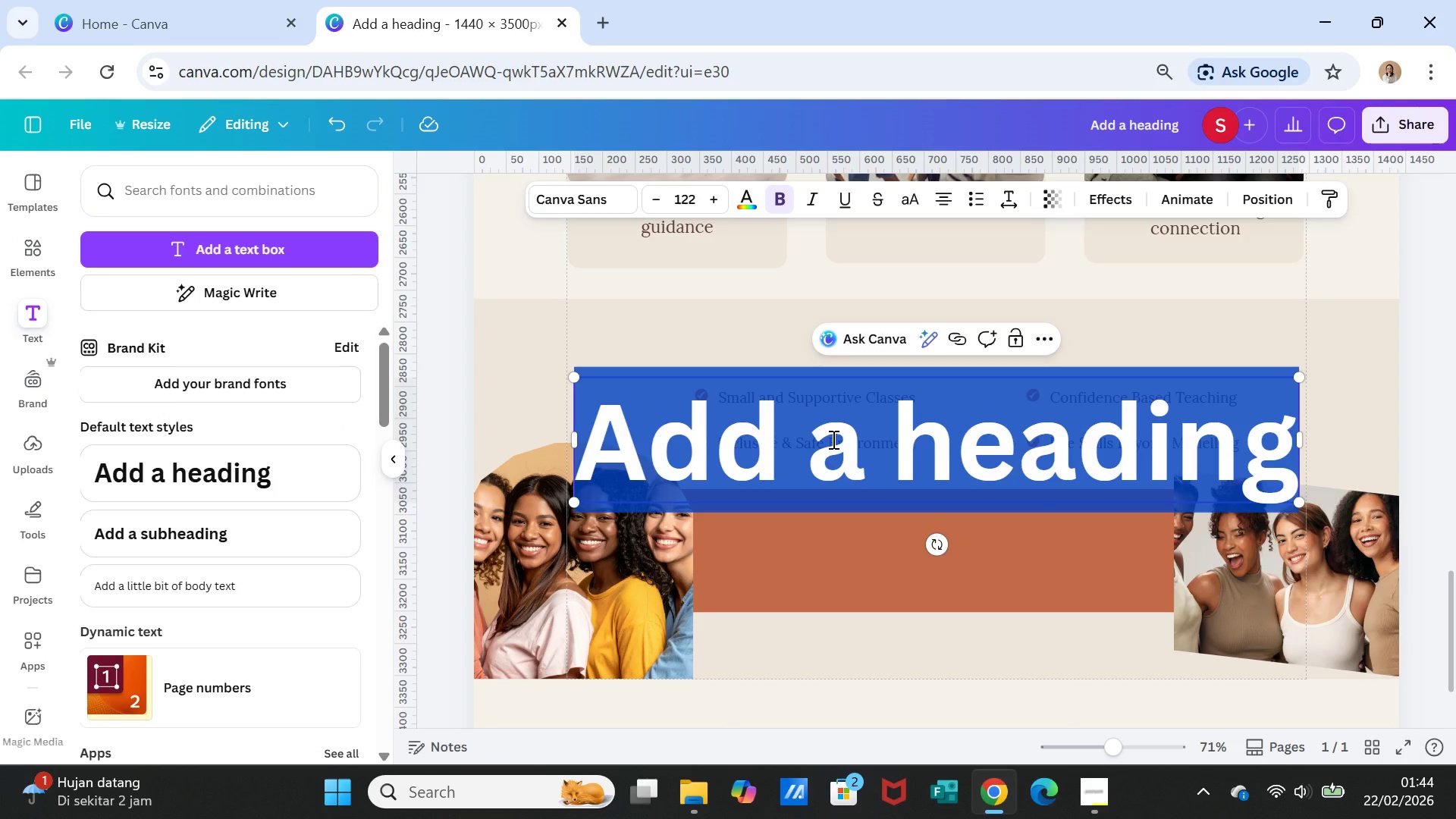 
type(Start Your Confidence Journey)
 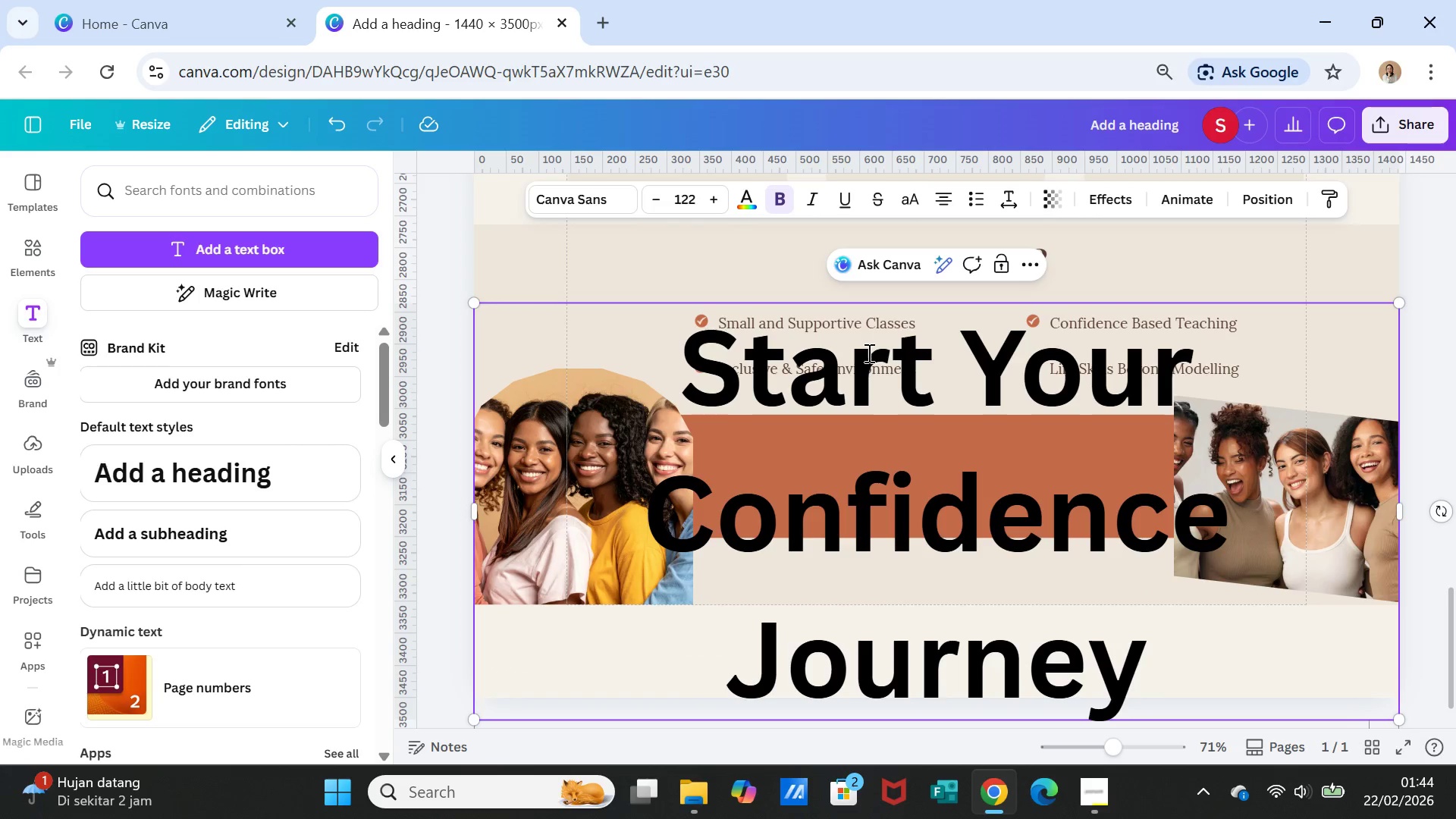 
double_click([868, 356])
 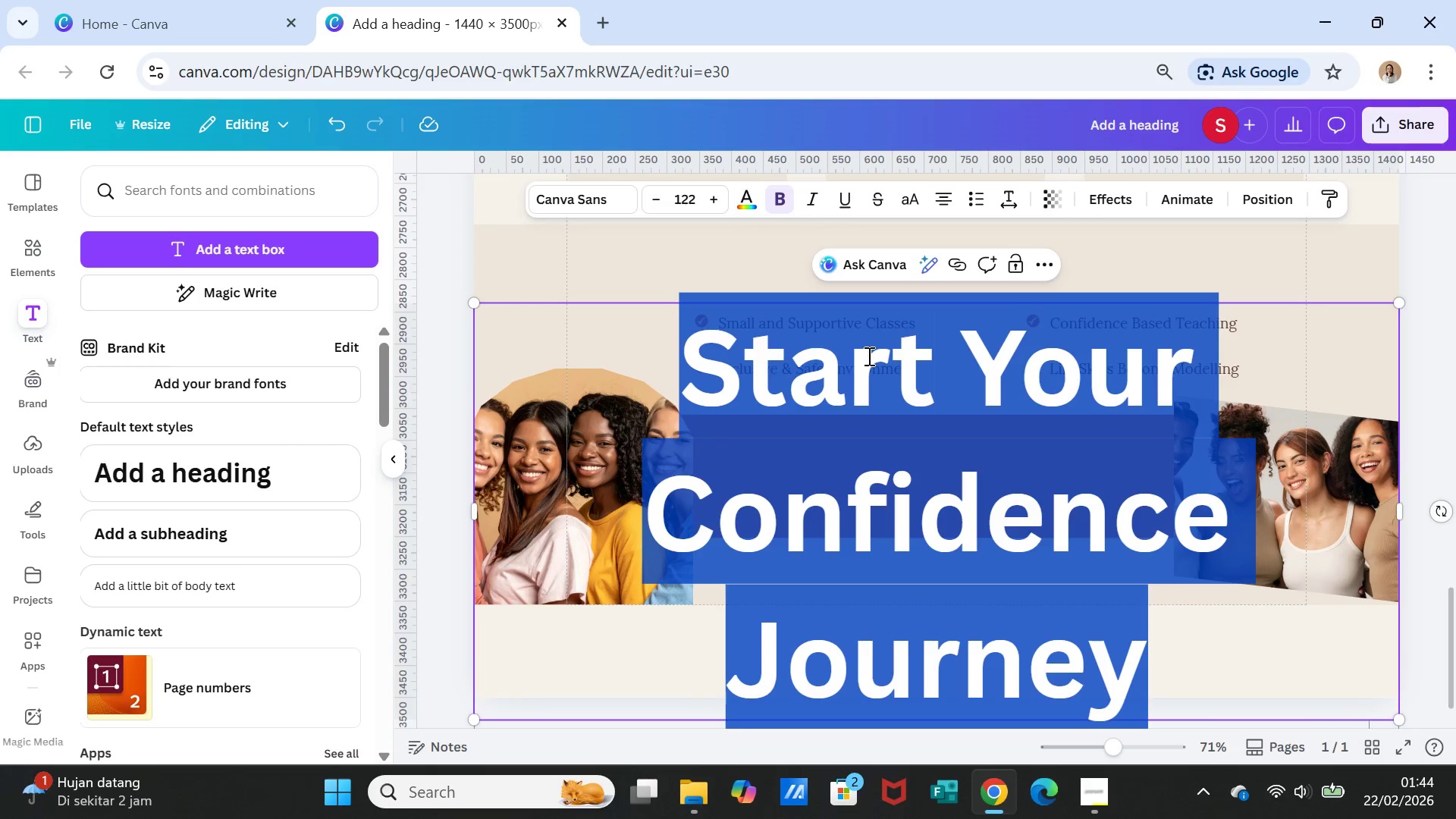 
triple_click([868, 356])
 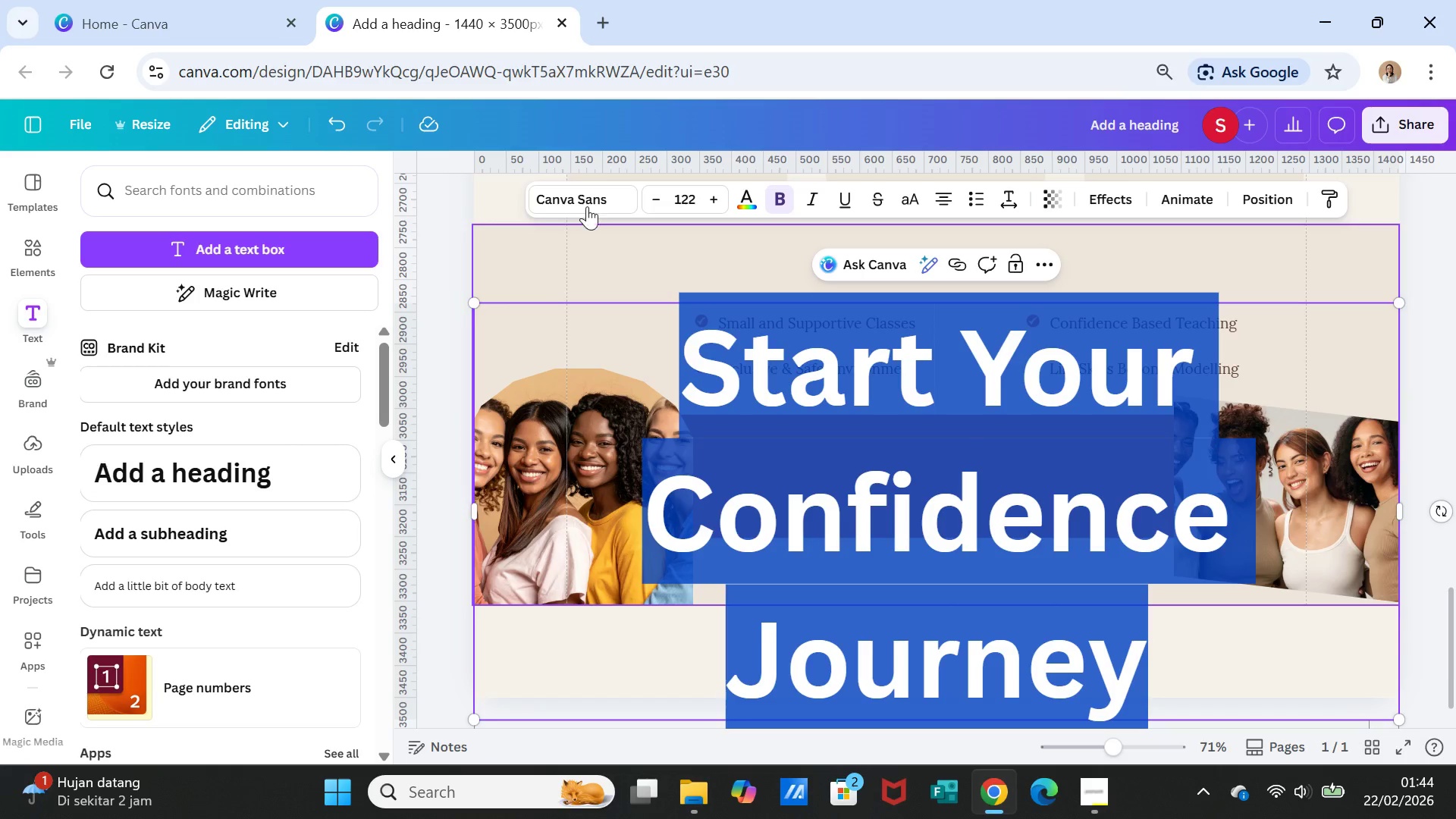 
left_click([580, 192])
 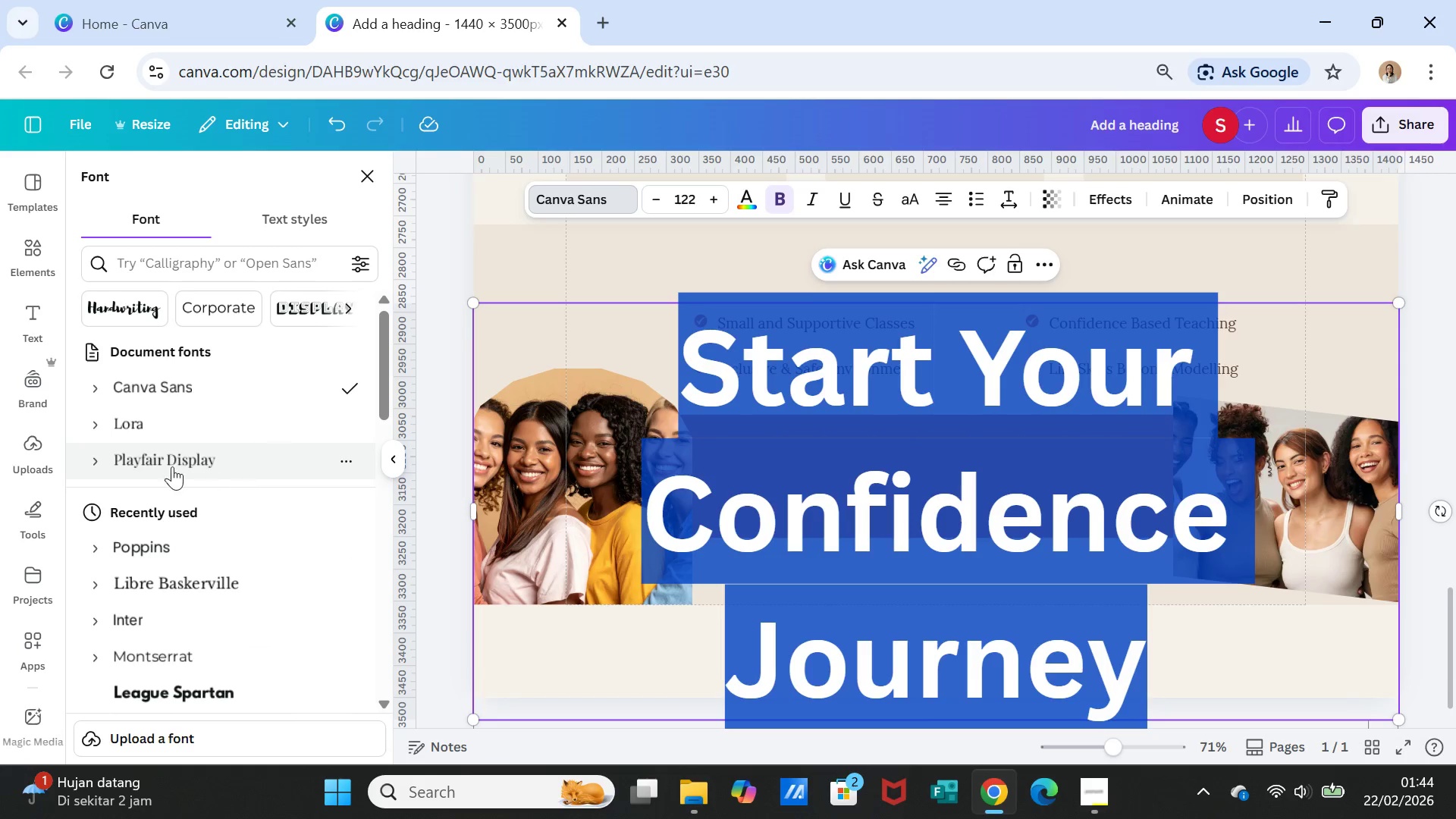 
left_click([132, 418])
 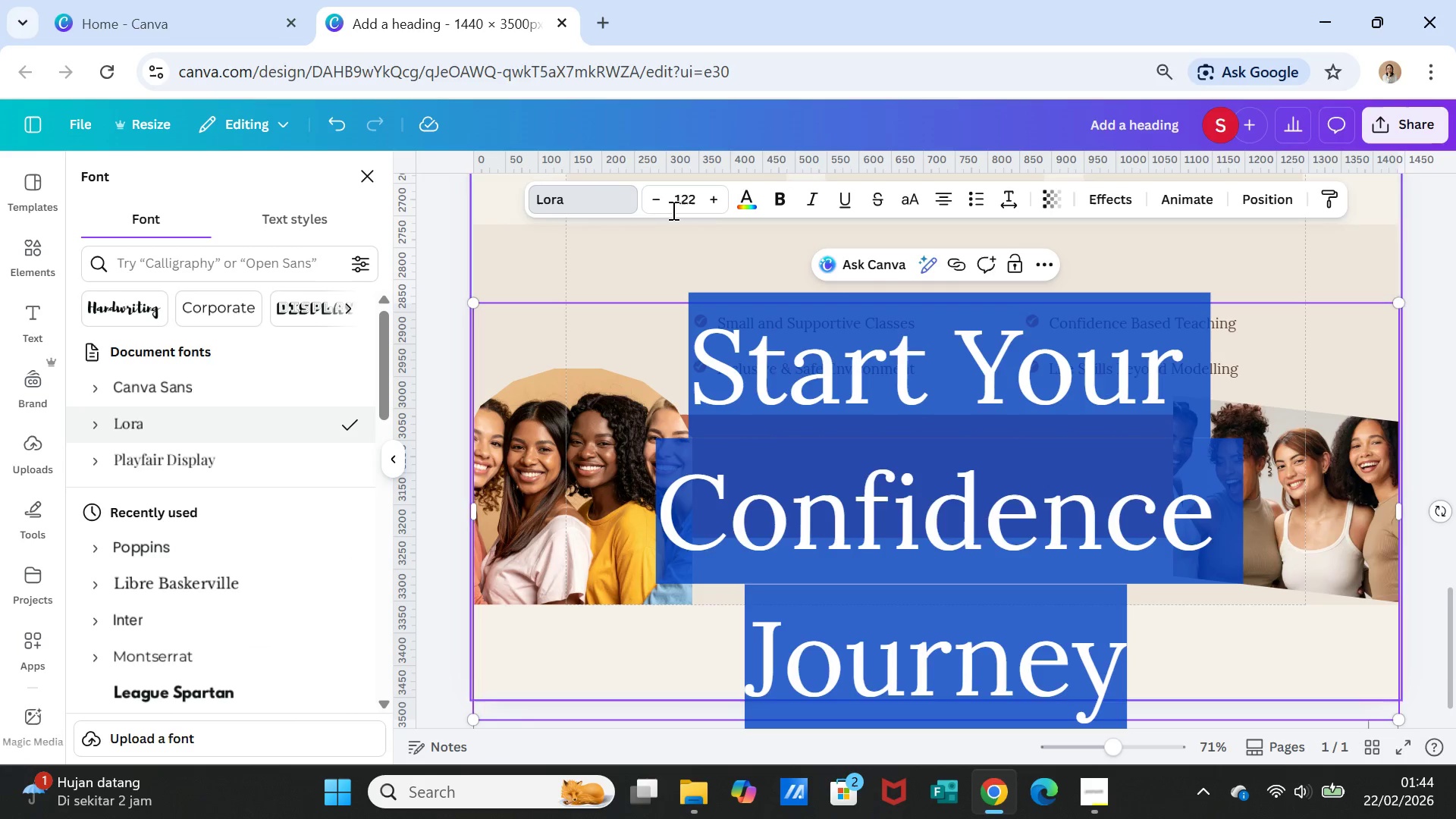 
left_click([692, 202])
 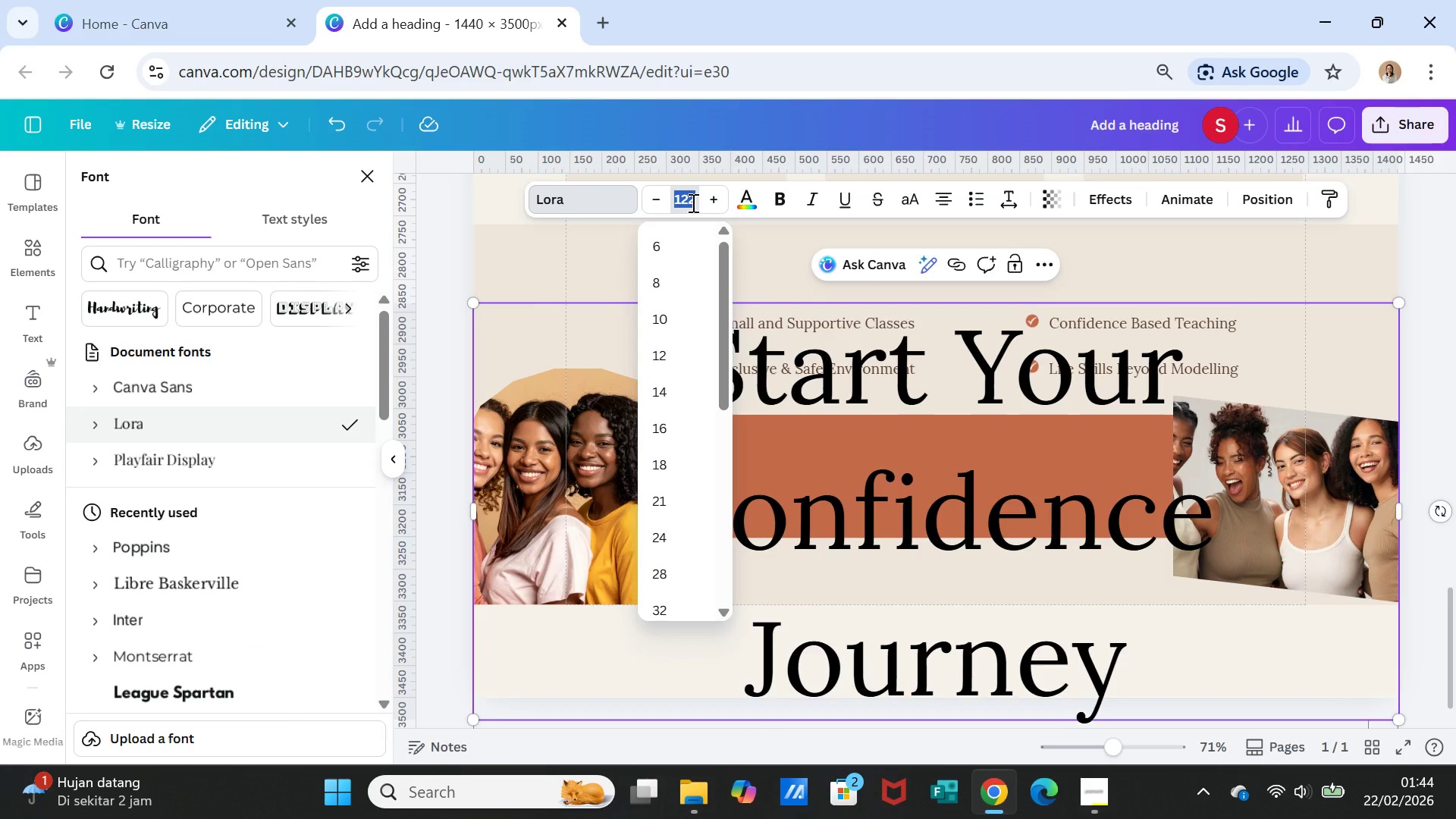 
type(50)
 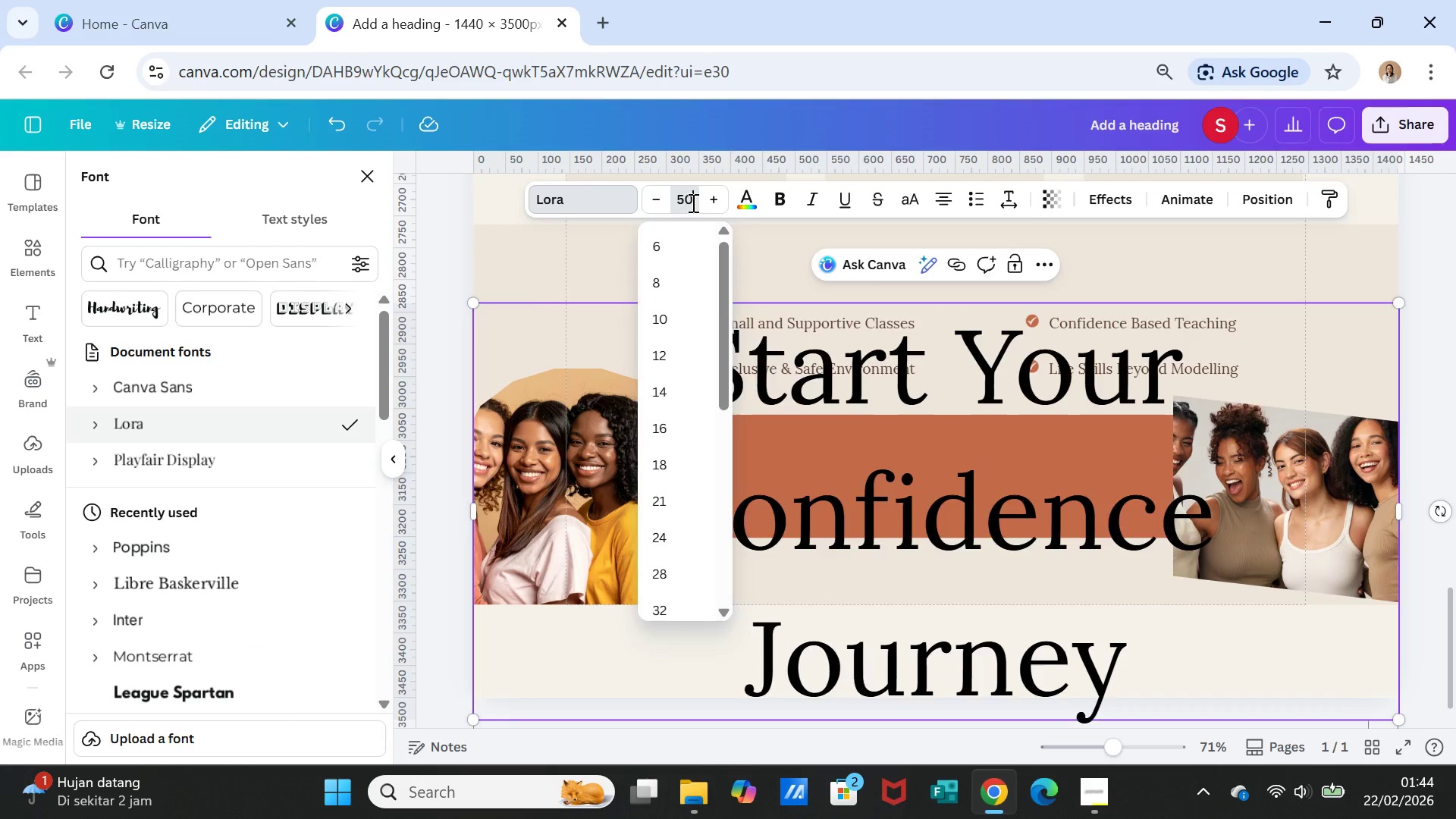 
key(Enter)
 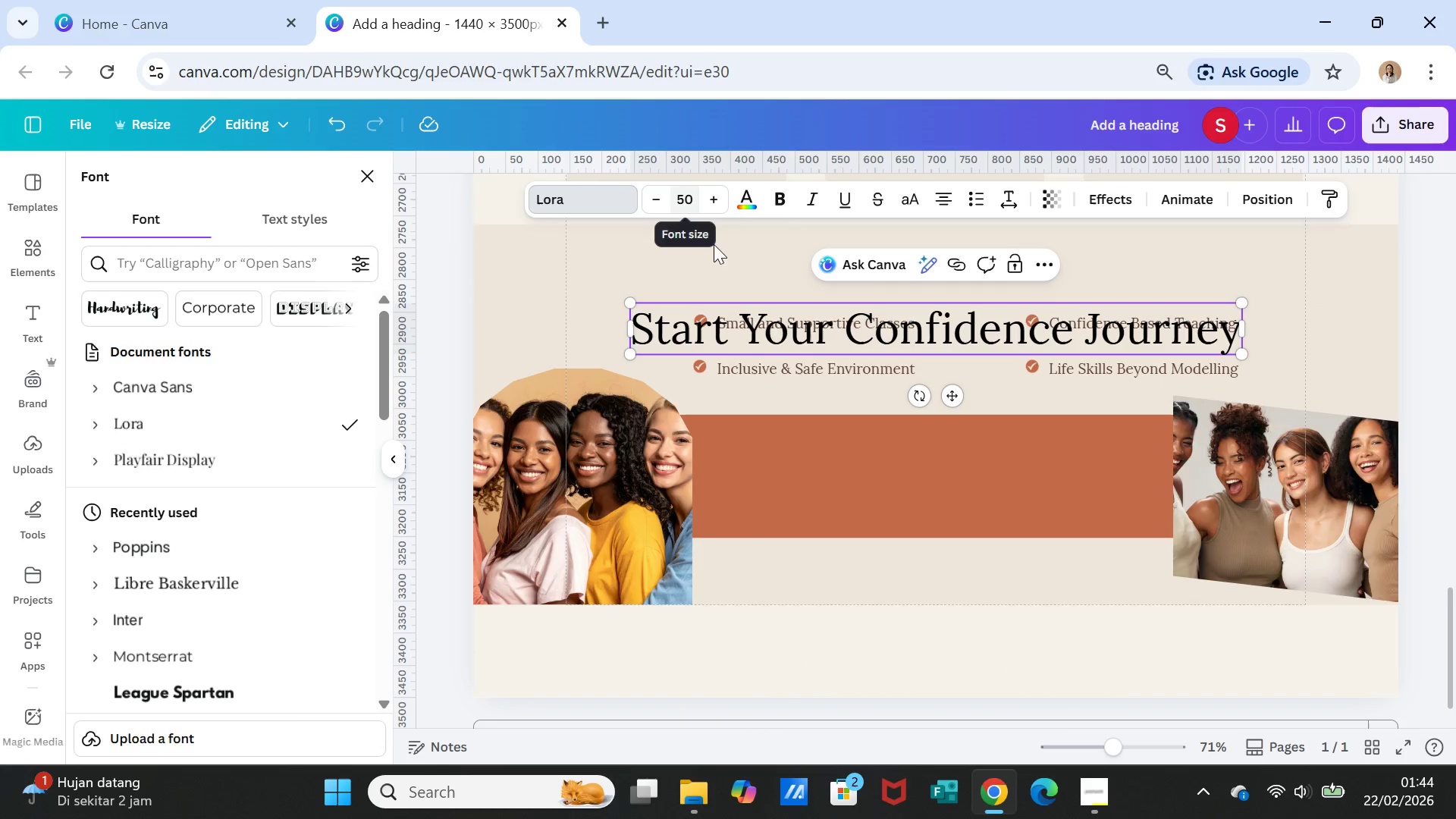 
double_click([771, 336])
 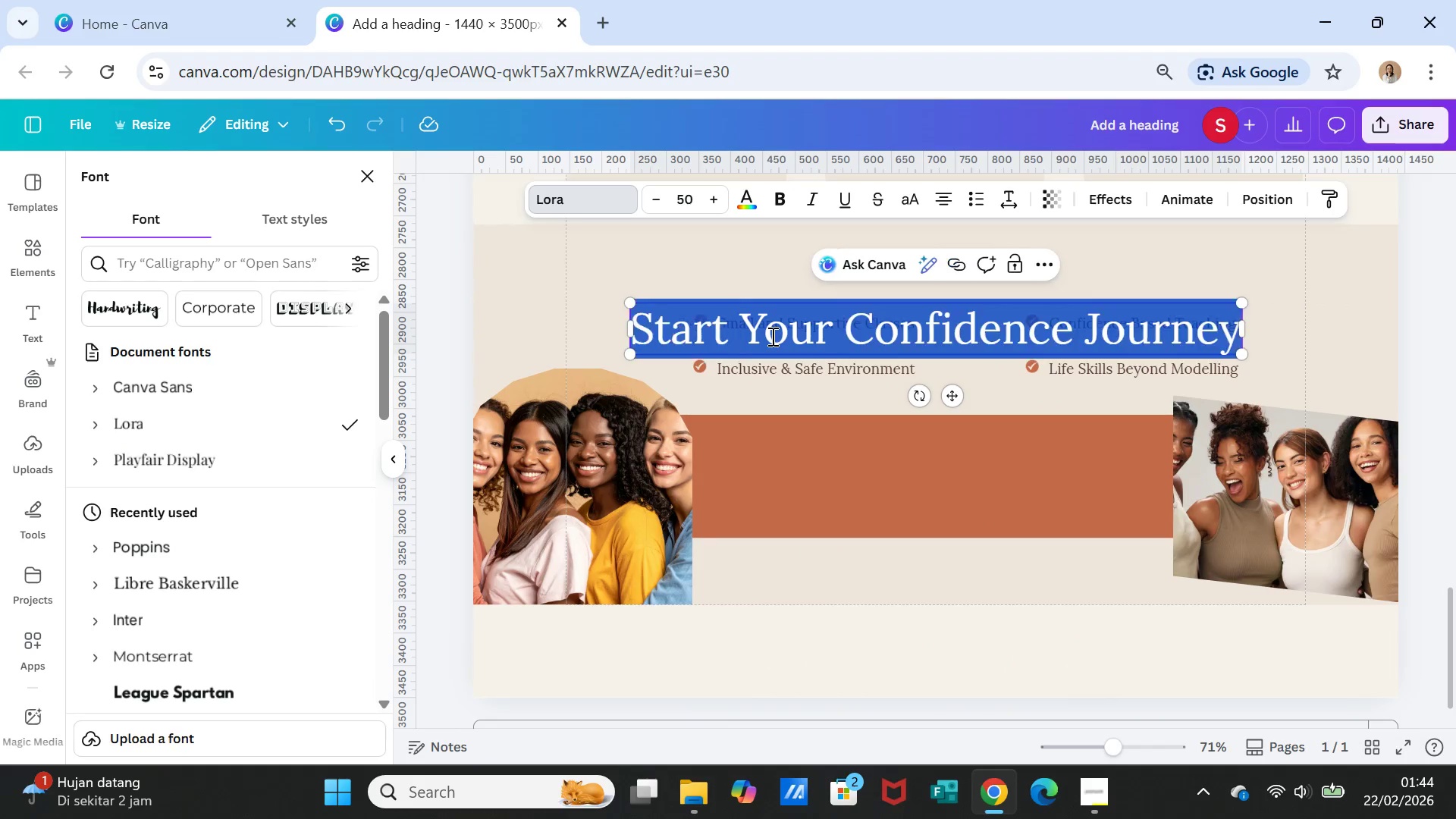 
triple_click([771, 336])
 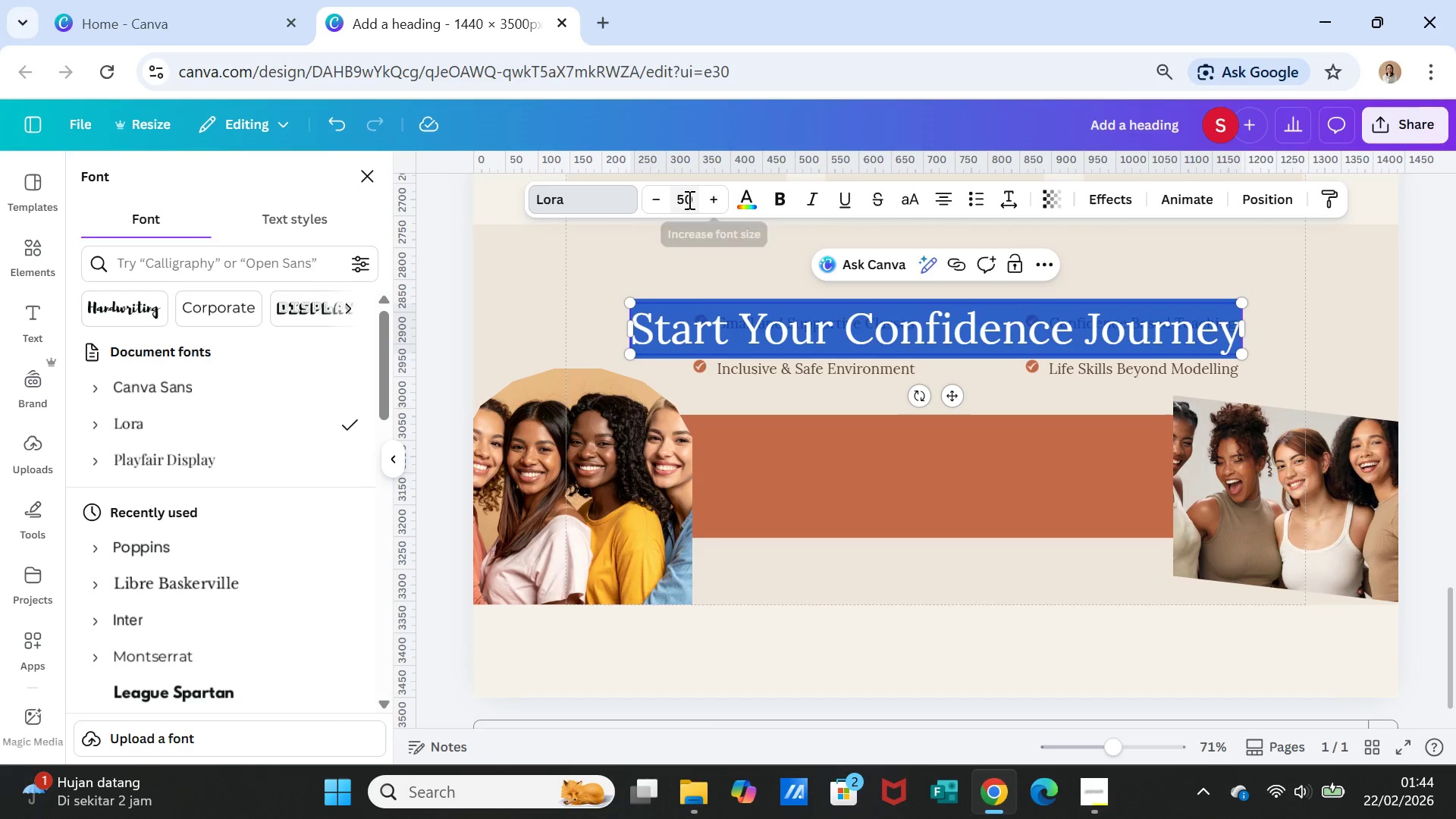 
left_click([688, 199])
 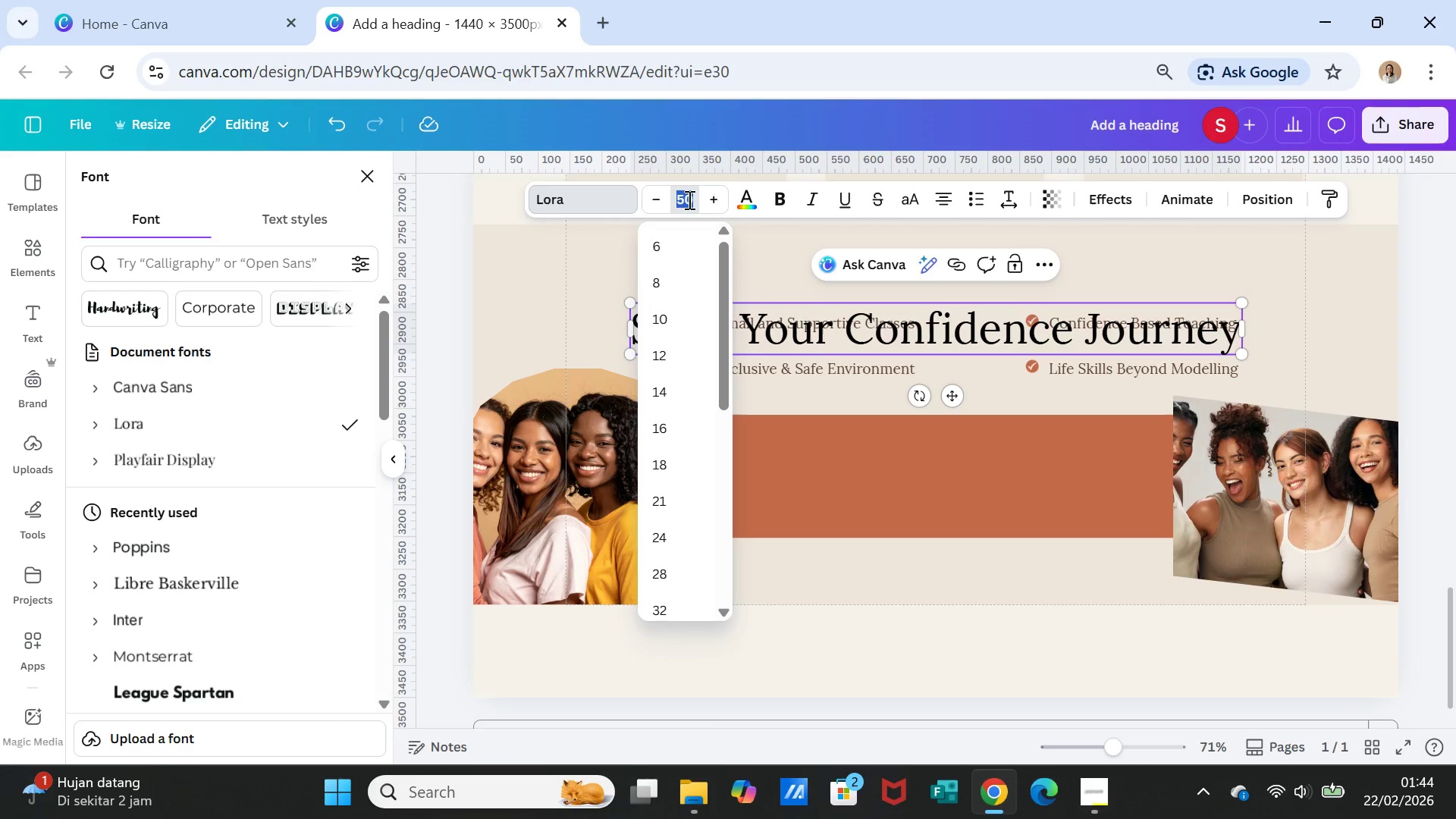 
type(40)
 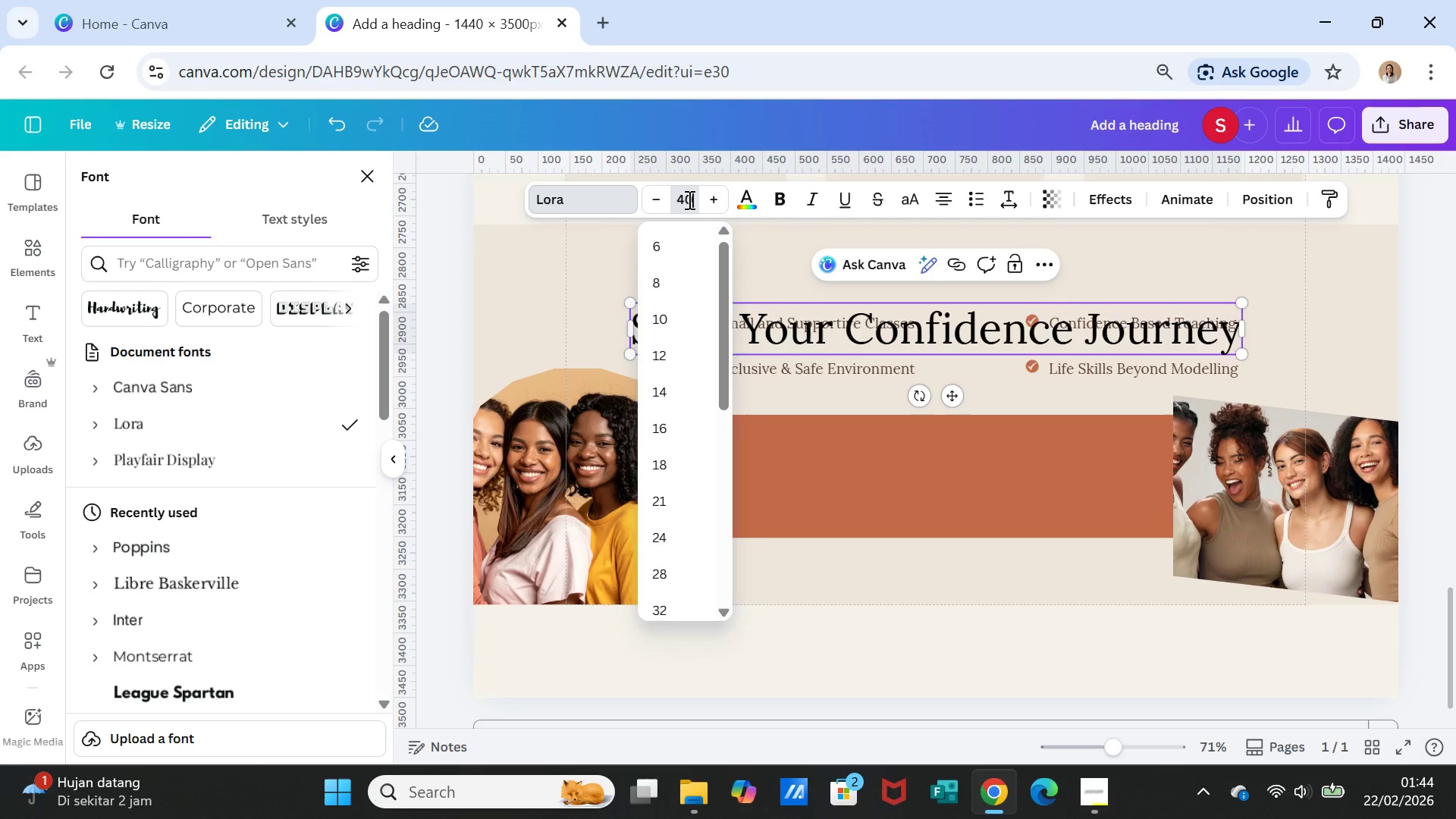 
key(Enter)
 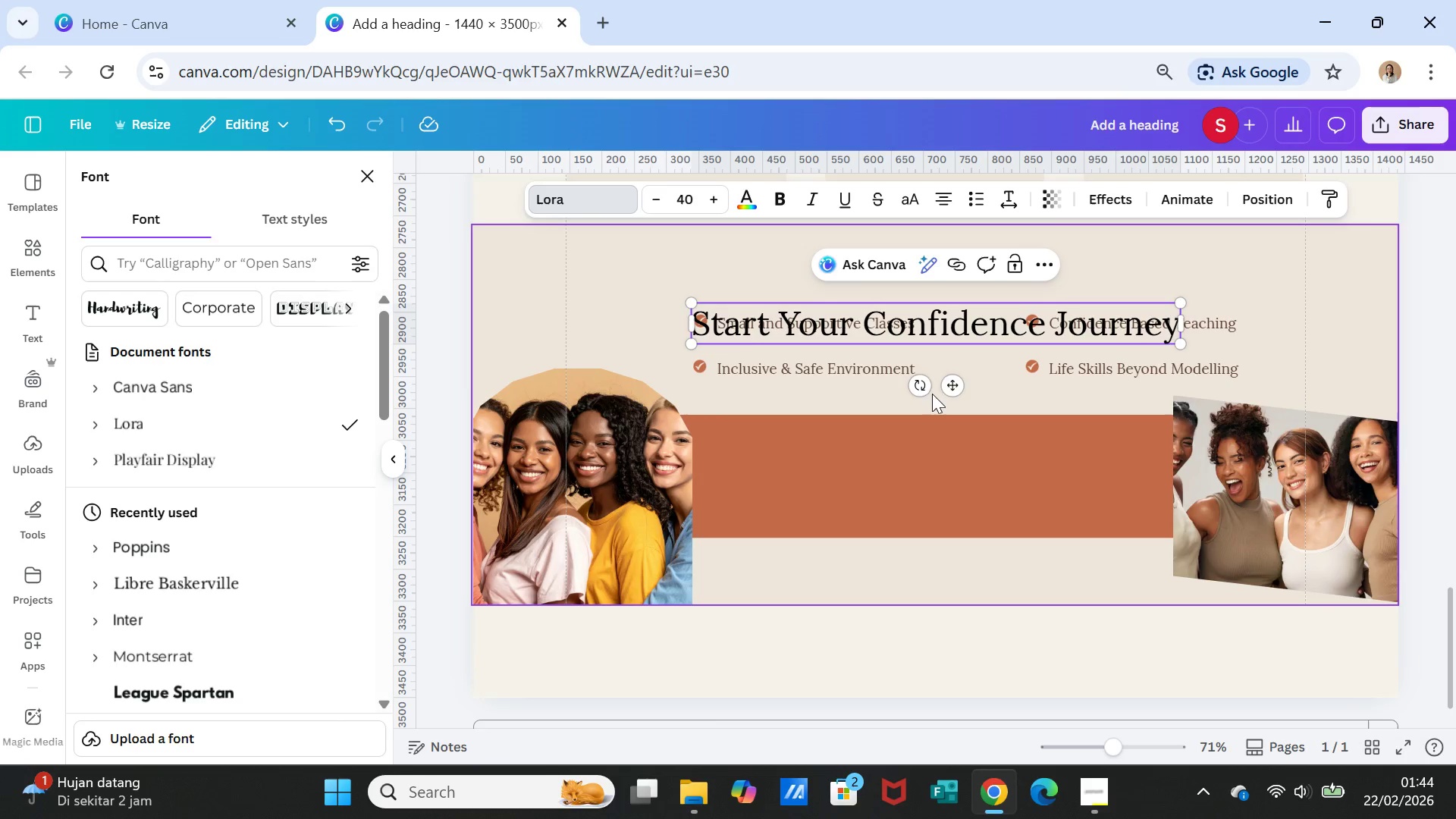 
left_click_drag(start_coordinate=[952, 386], to_coordinate=[949, 511])
 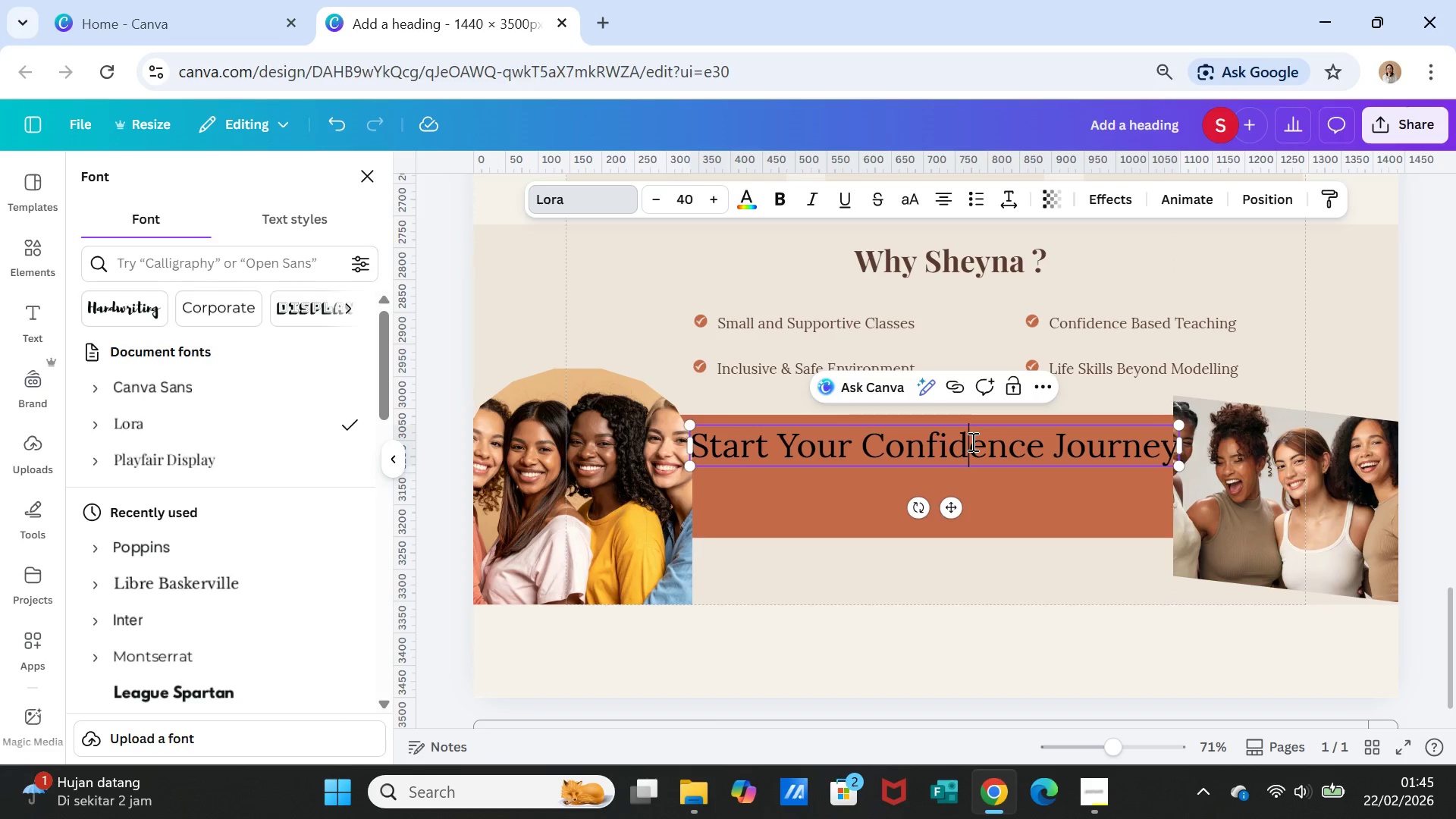 
double_click([971, 441])
 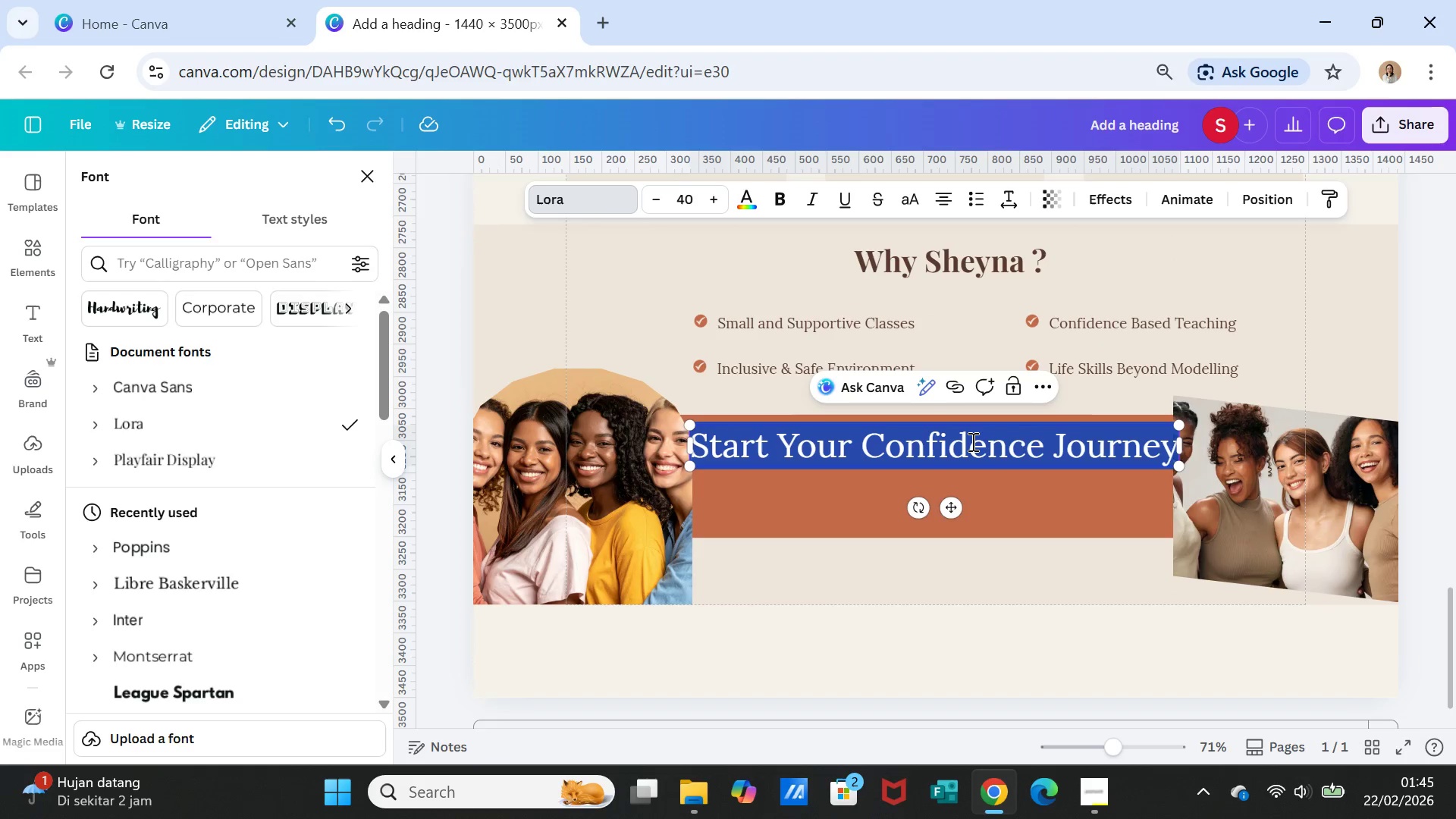 
triple_click([971, 441])
 